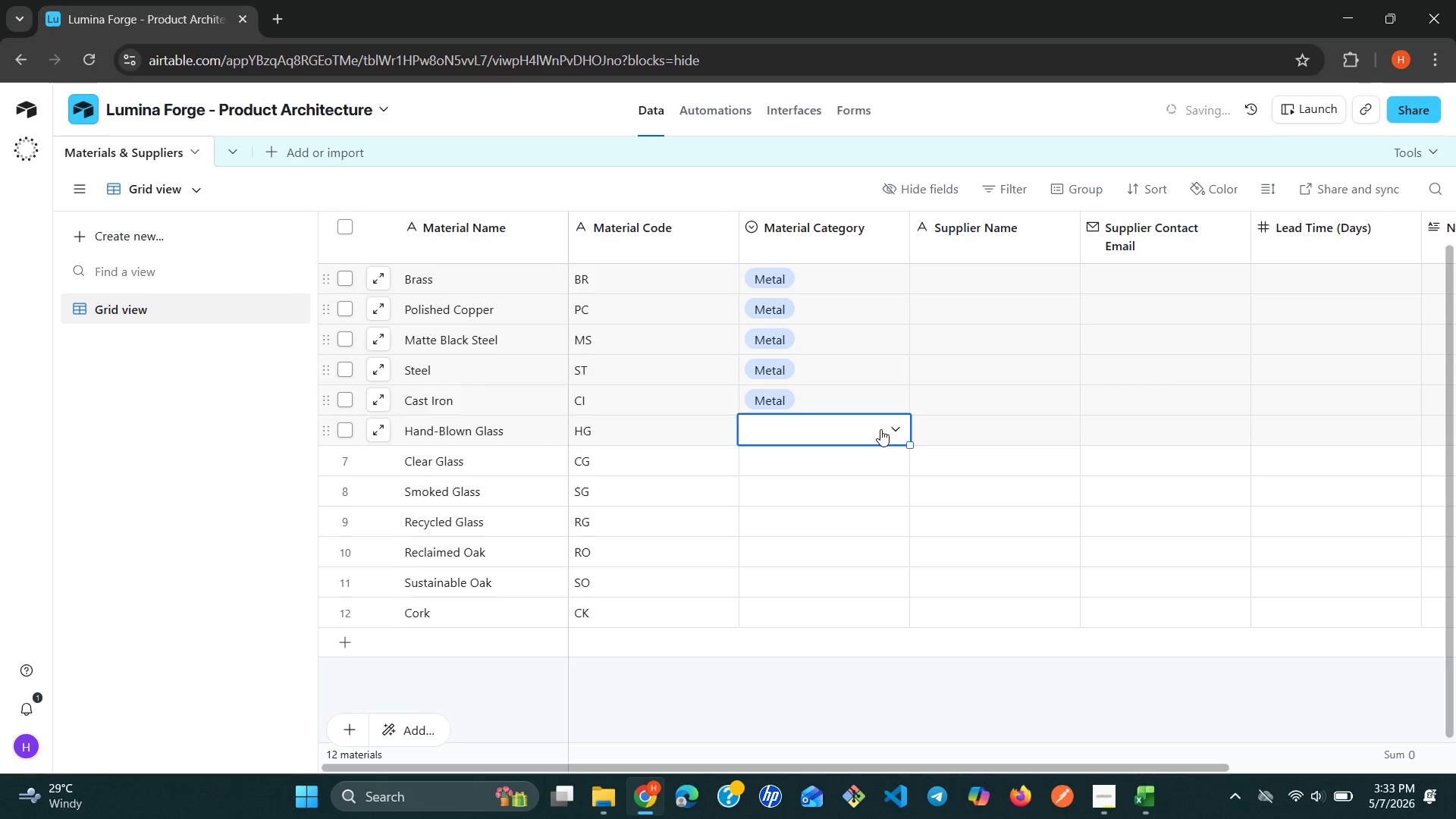 
left_click([887, 425])
 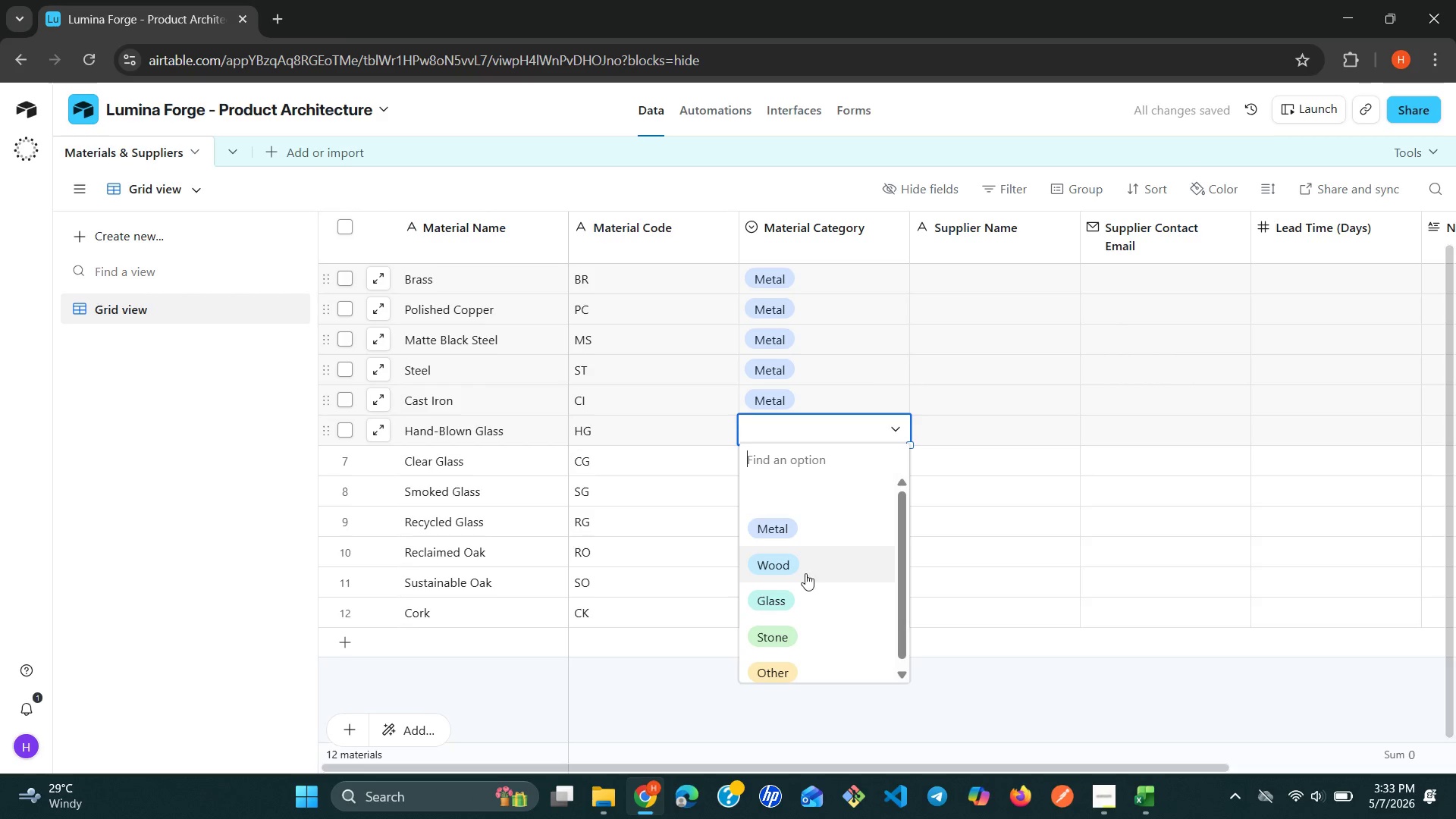 
left_click([802, 591])
 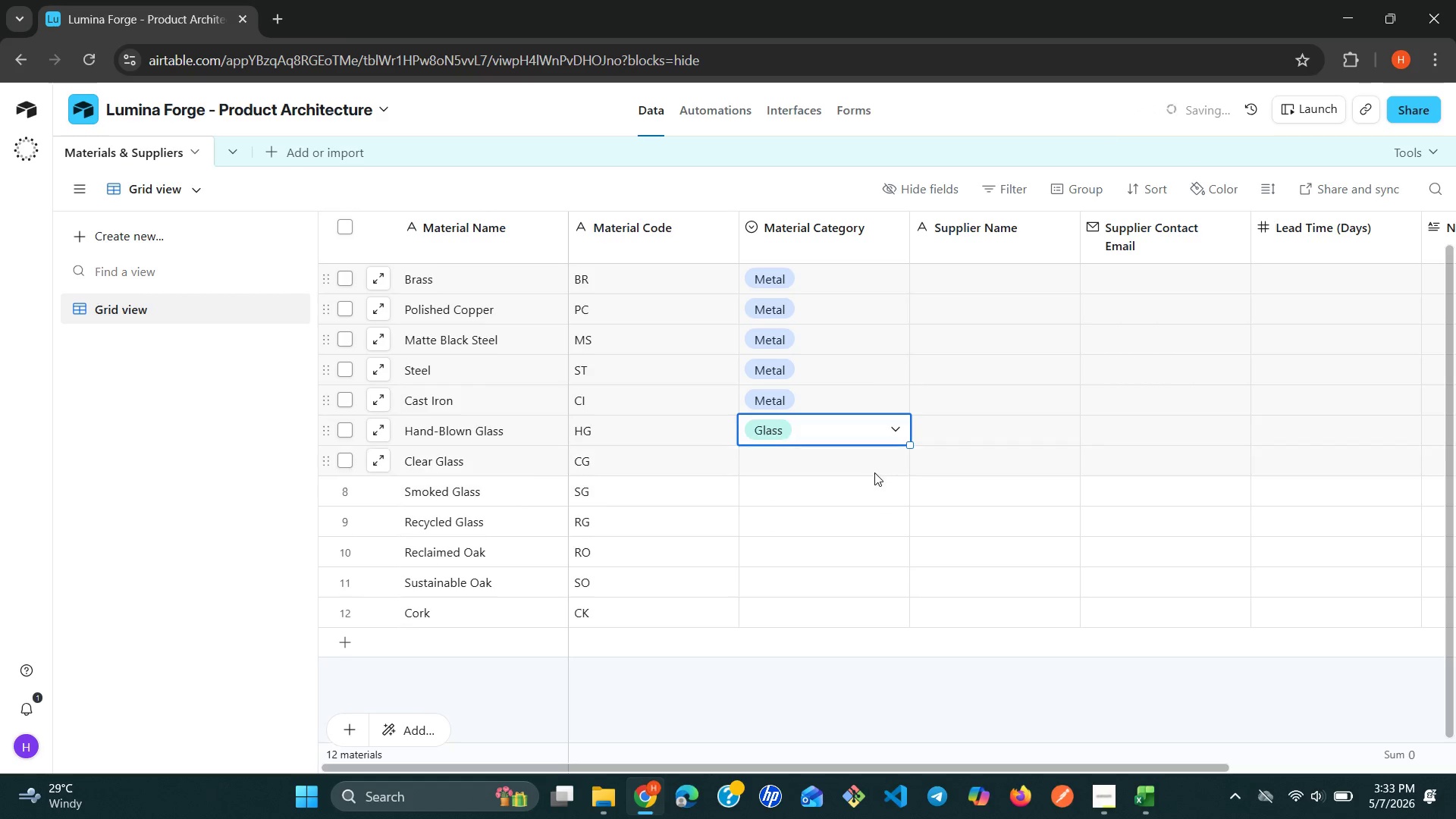 
left_click([878, 466])
 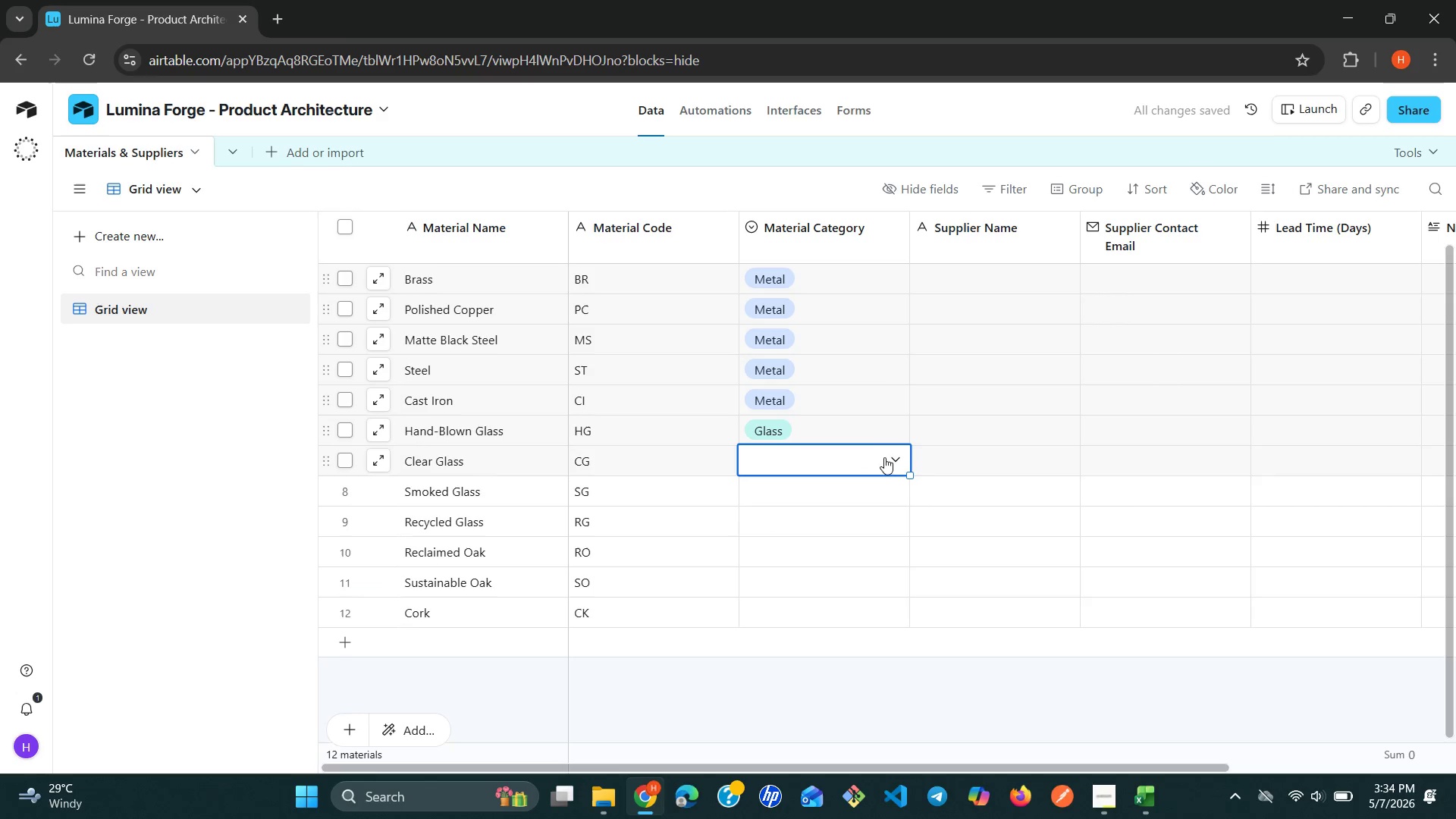 
left_click([896, 463])
 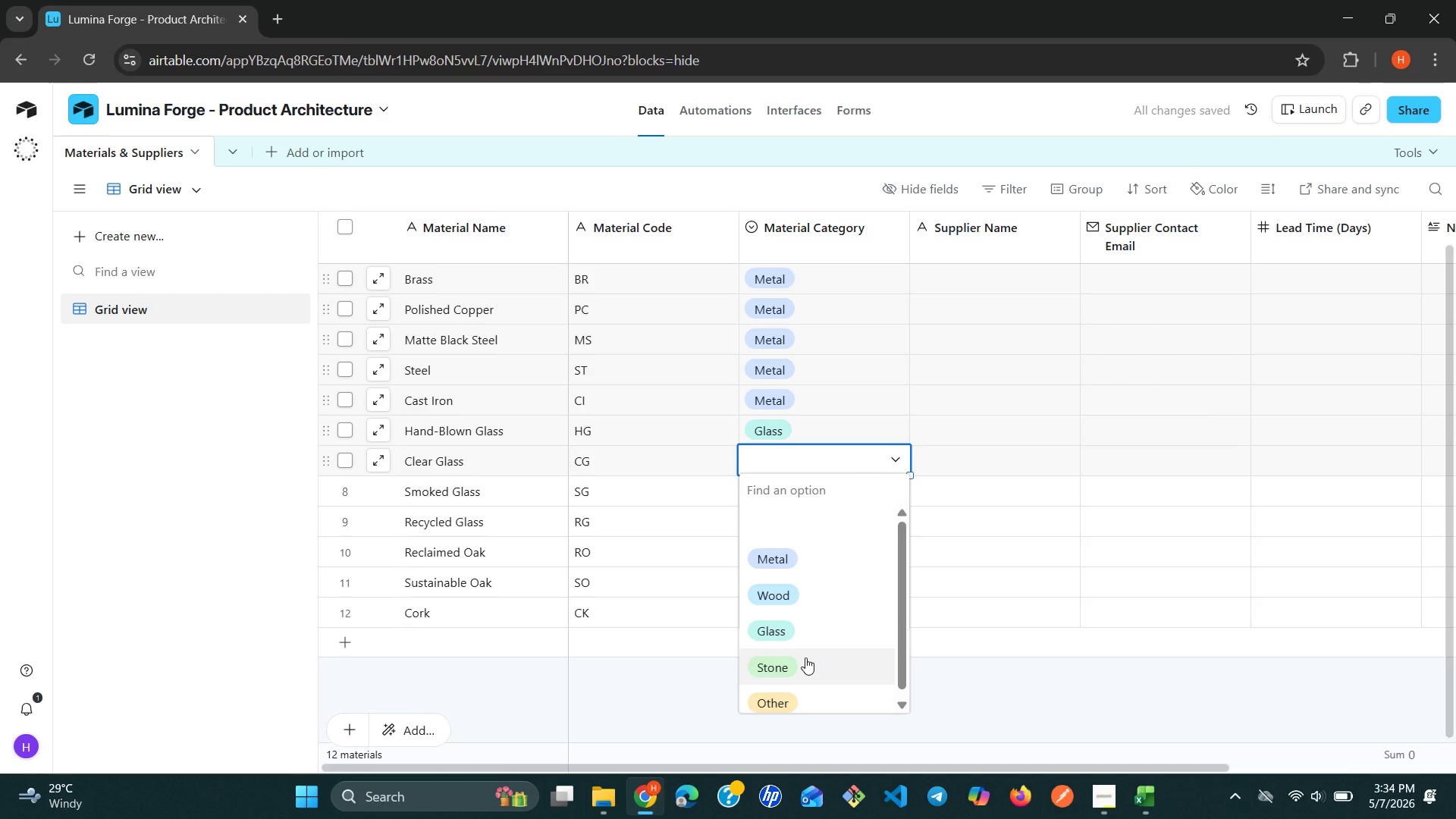 
left_click_drag(start_coordinate=[811, 623], to_coordinate=[814, 613])
 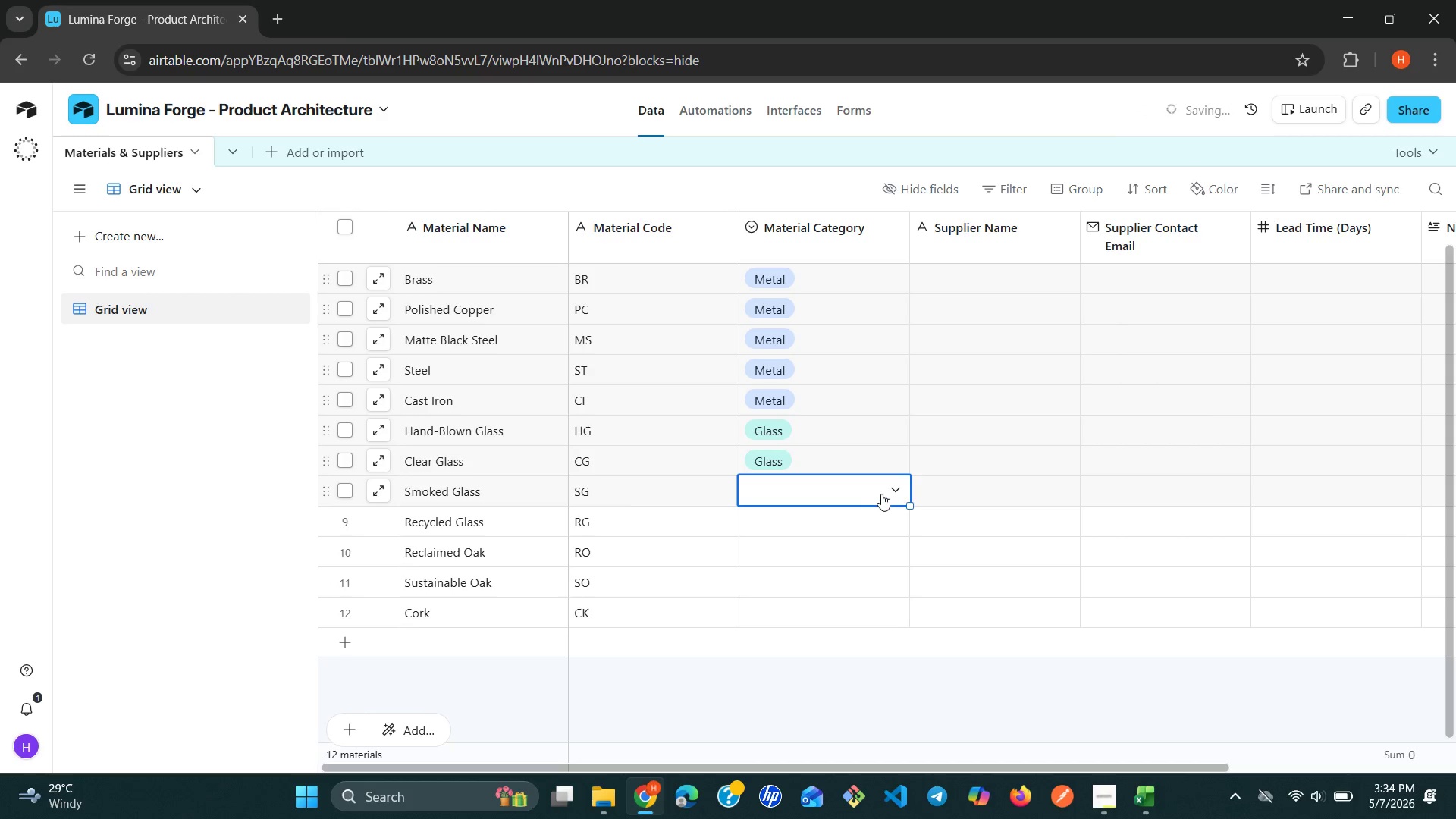 
left_click([895, 491])
 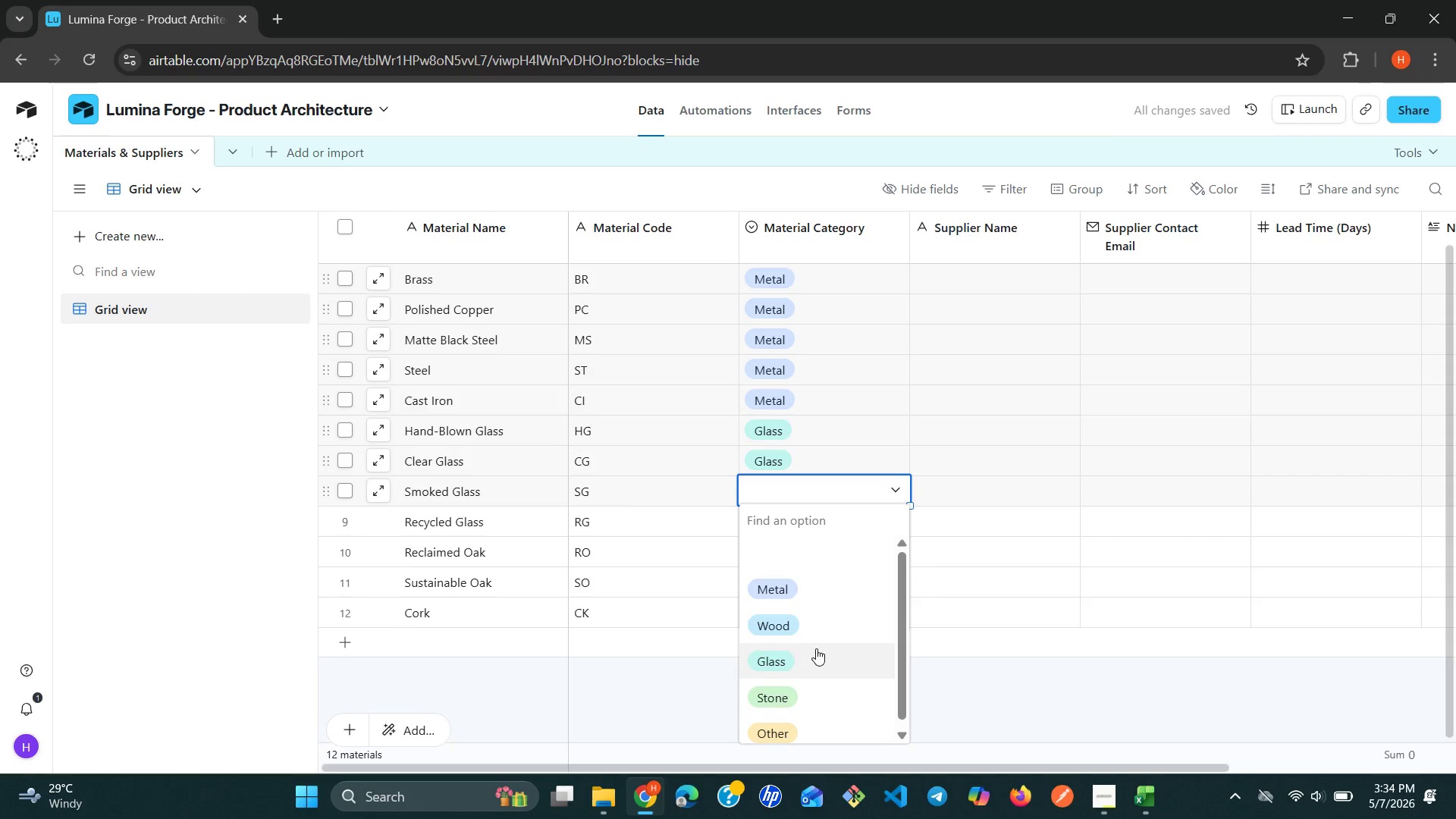 
left_click_drag(start_coordinate=[816, 650], to_coordinate=[816, 643])
 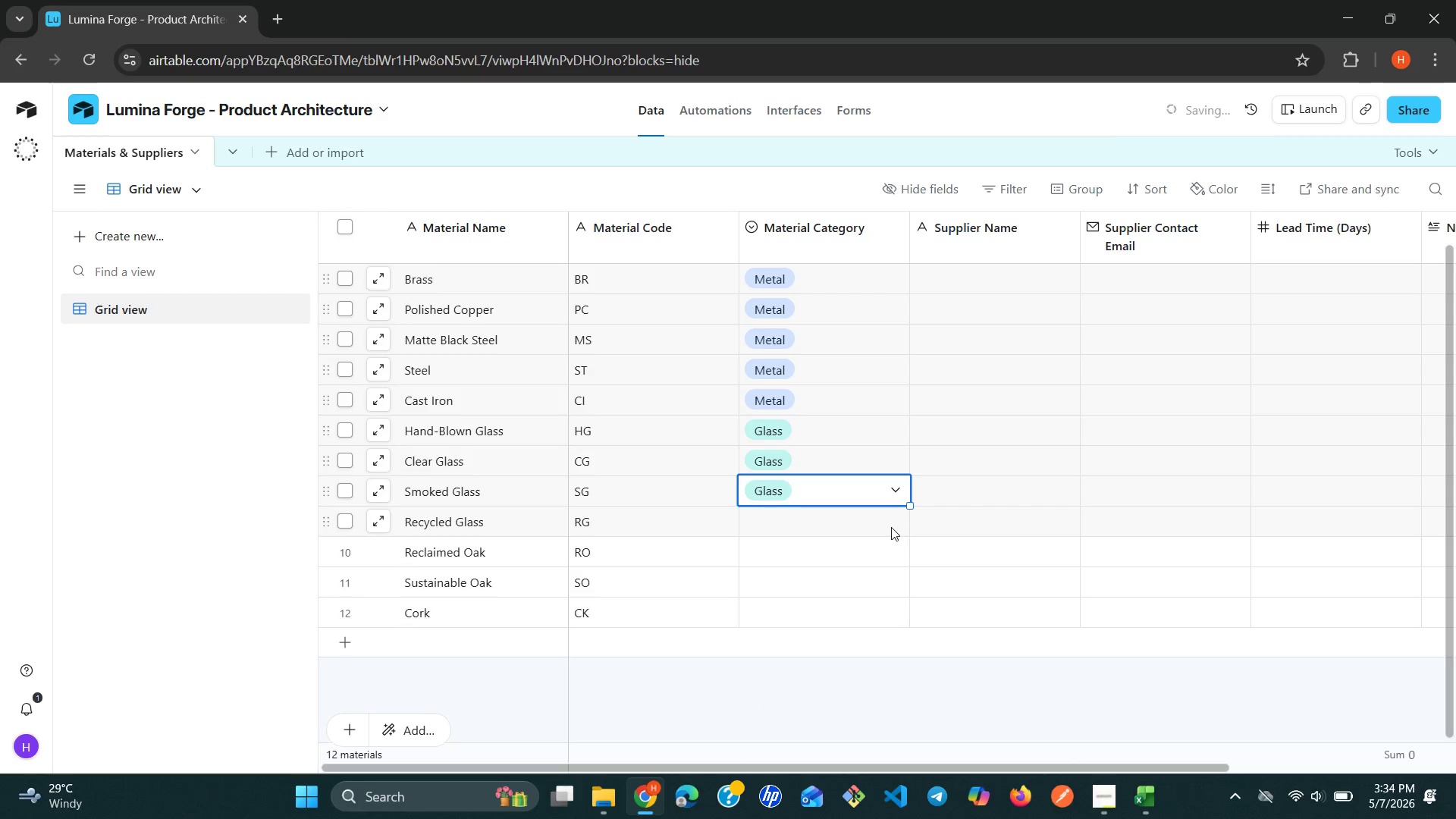 
left_click([891, 527])
 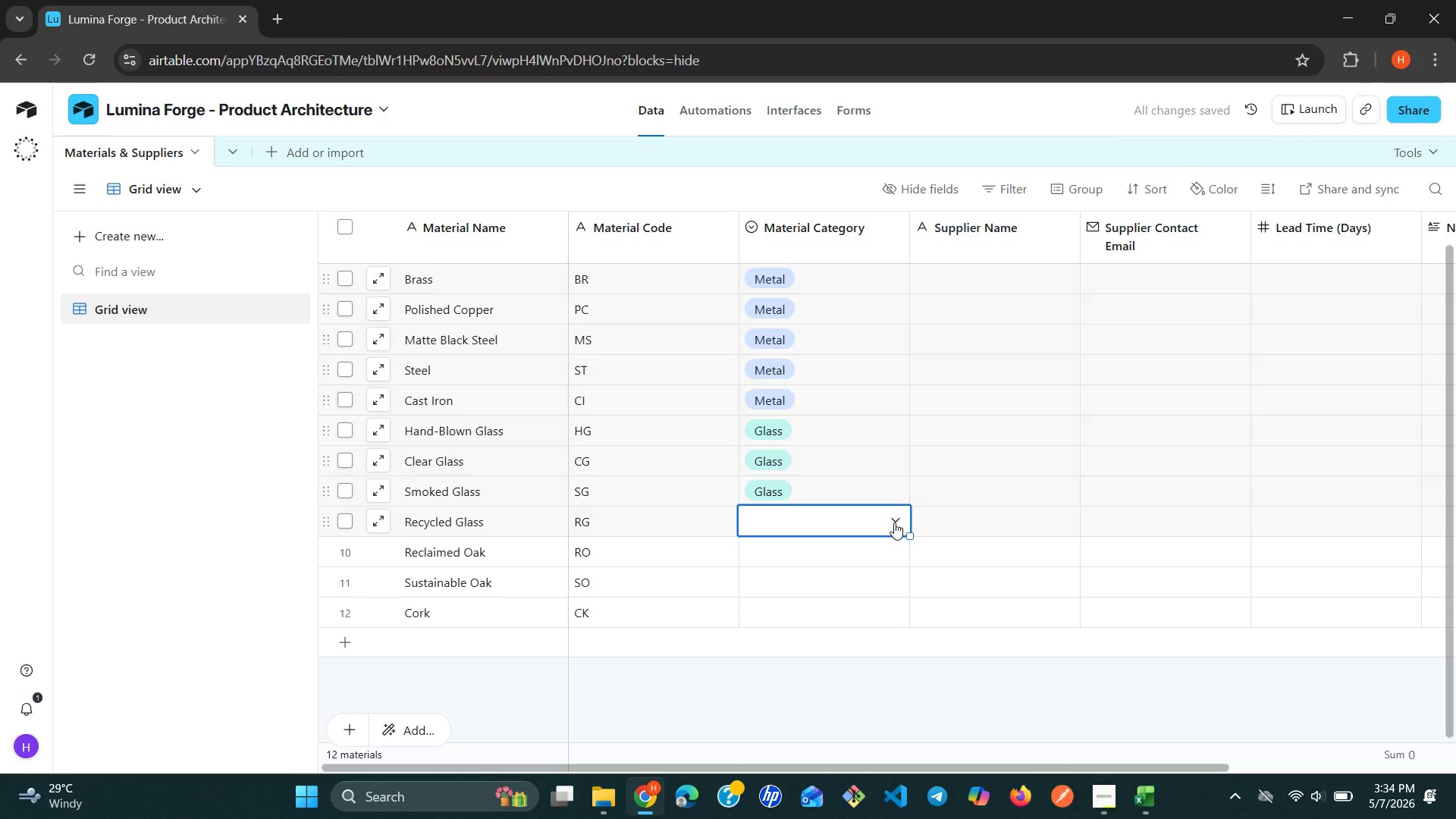 
left_click([894, 522])
 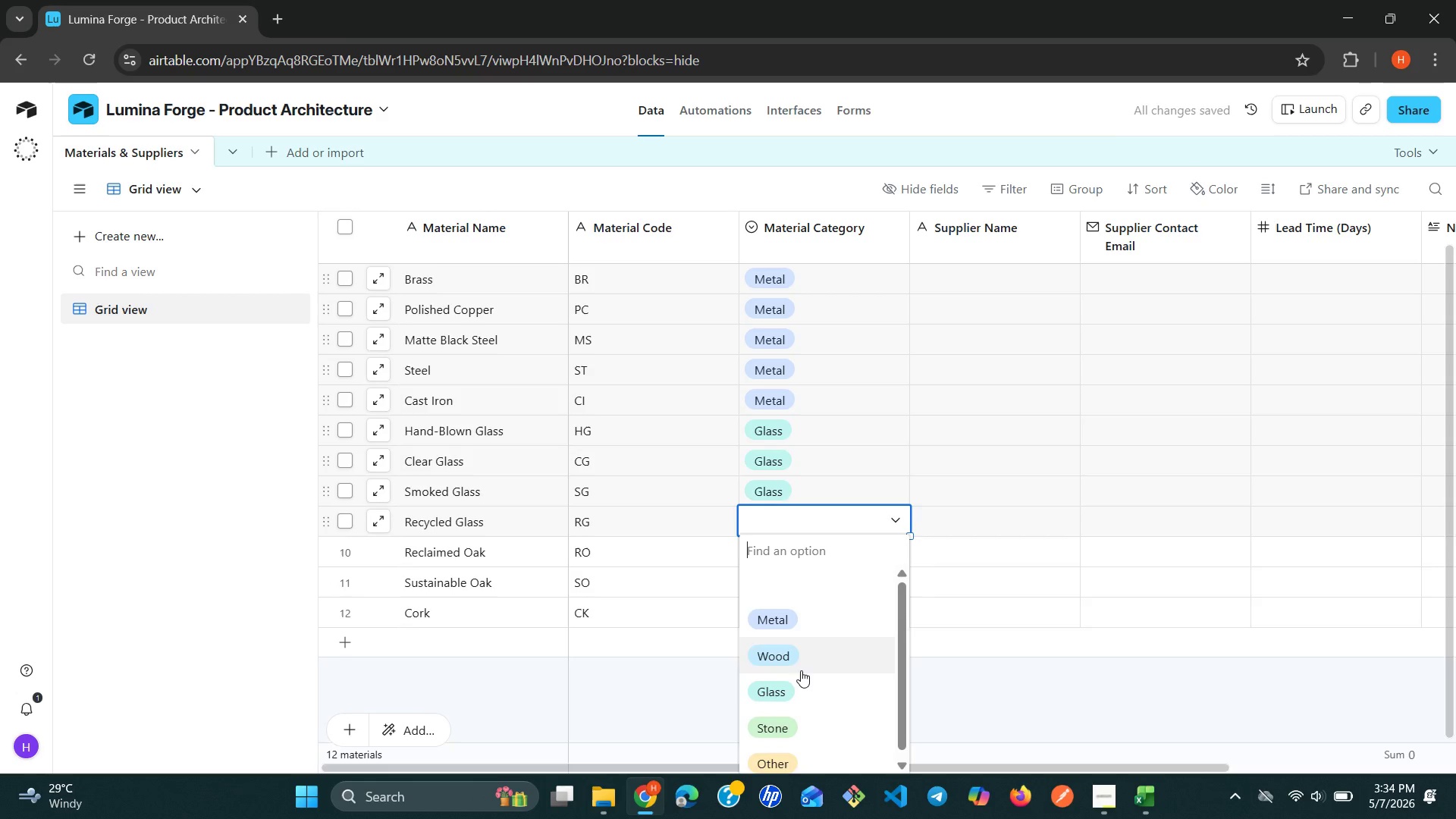 
left_click([801, 683])
 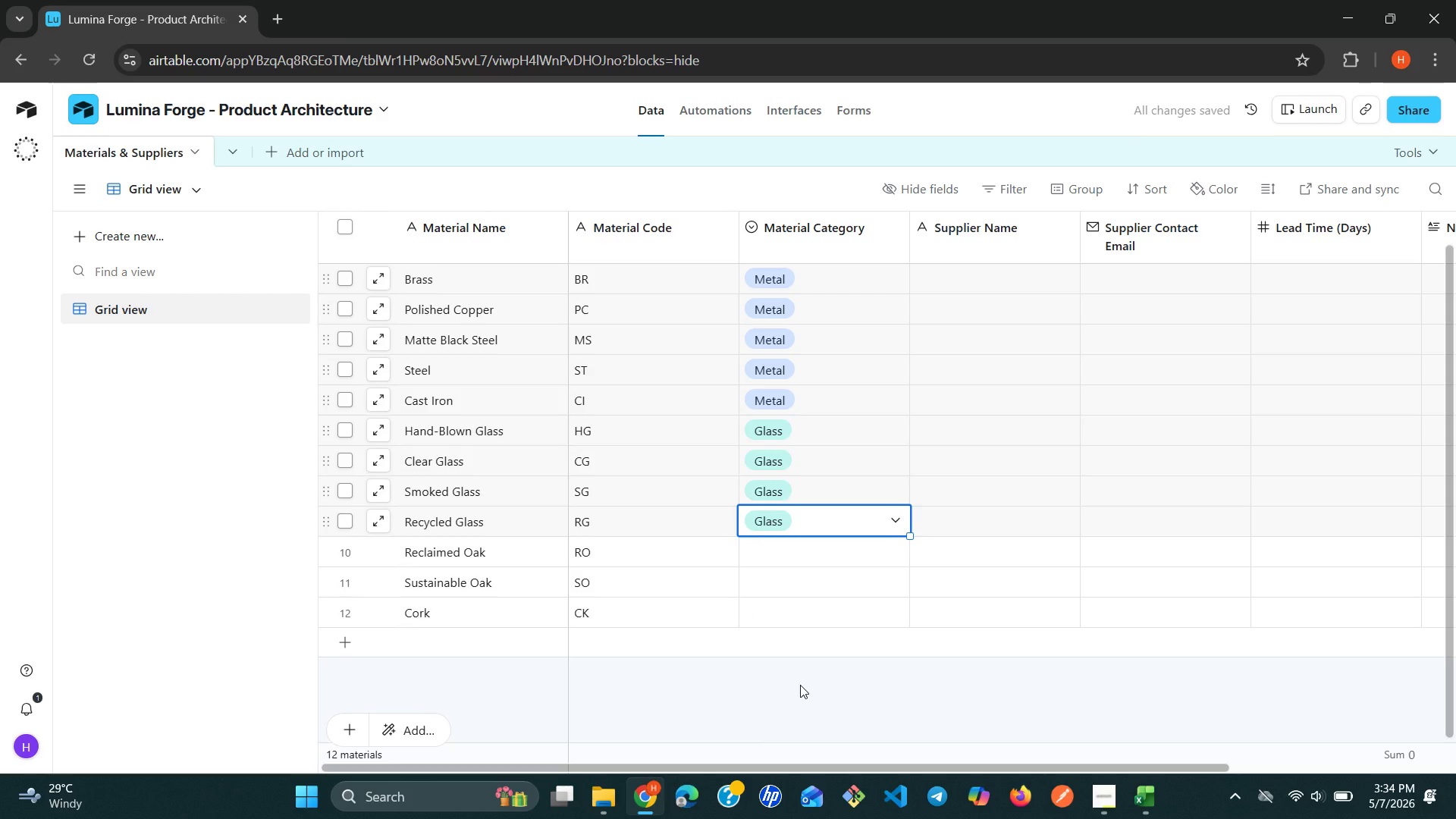 
wait(7.31)
 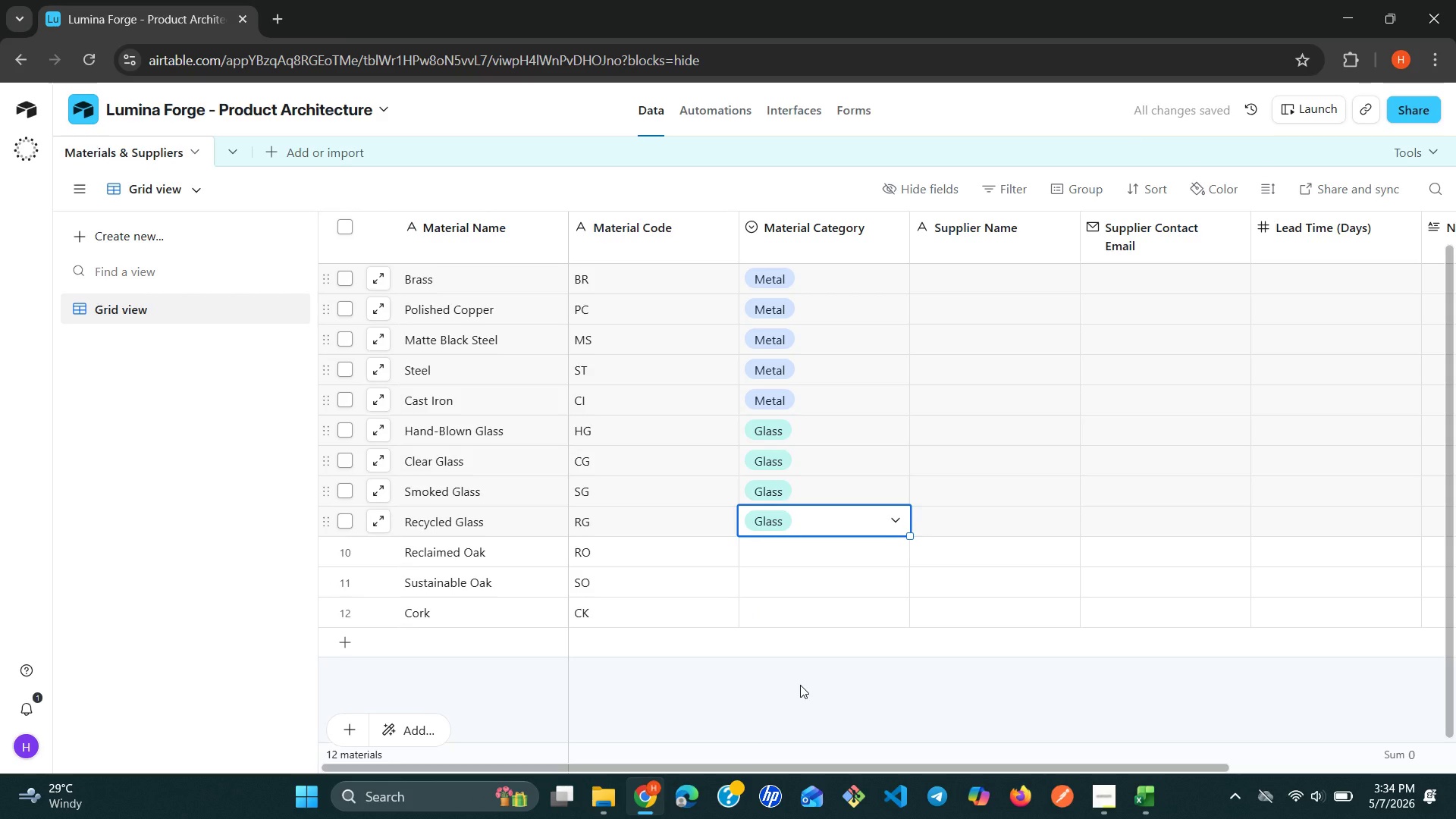 
left_click([886, 541])
 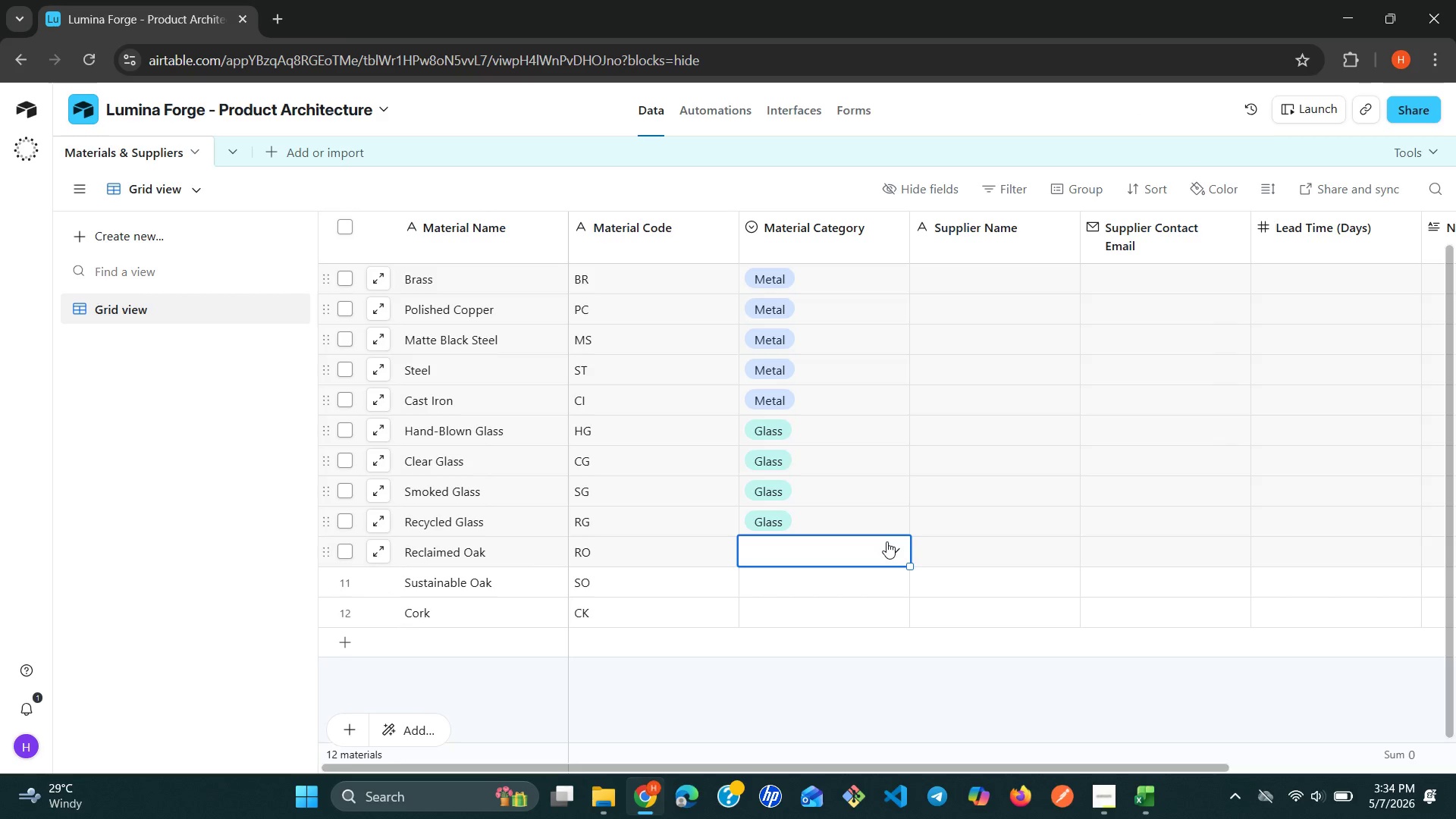 
left_click([886, 541])
 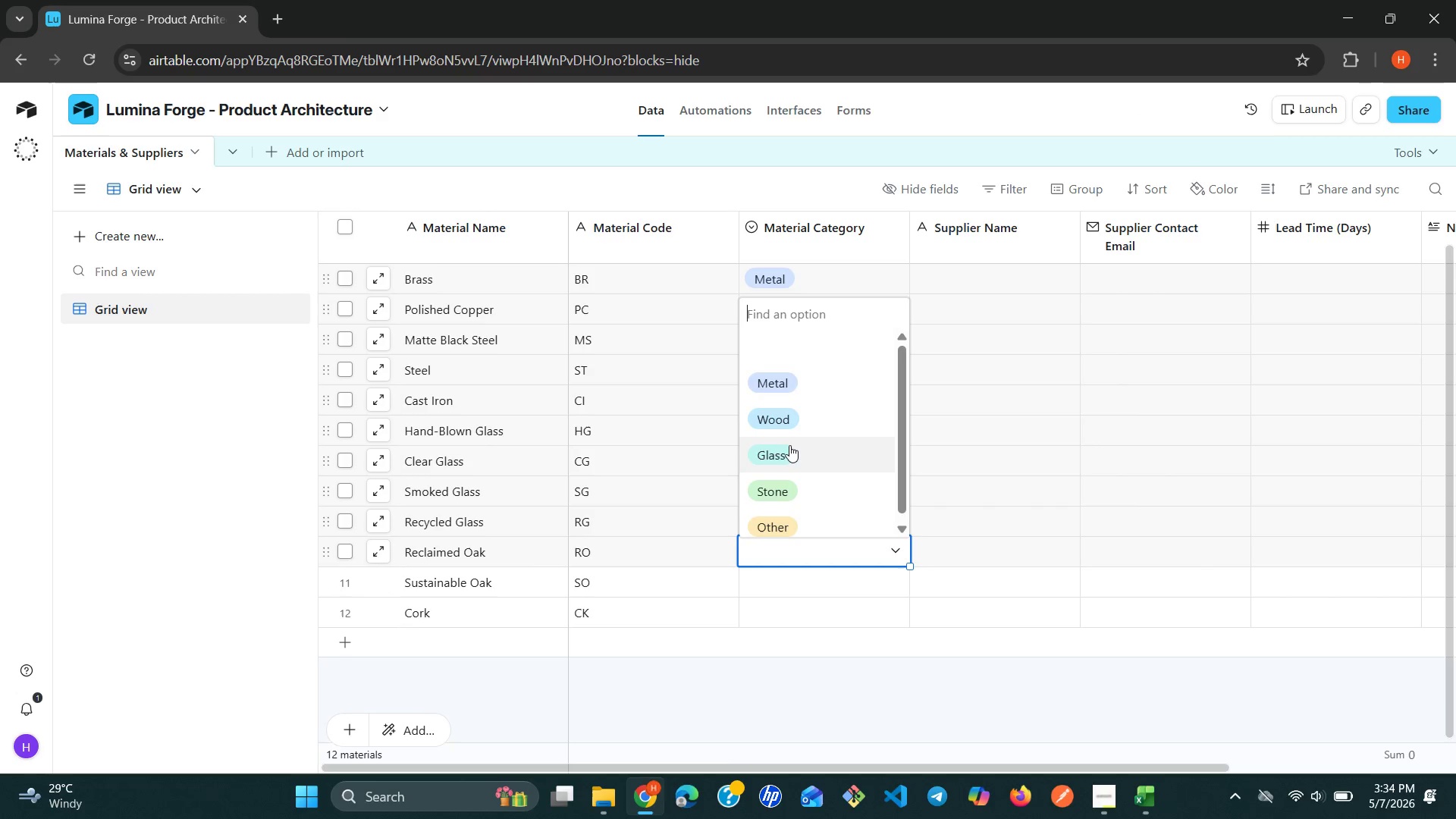 
left_click([787, 426])
 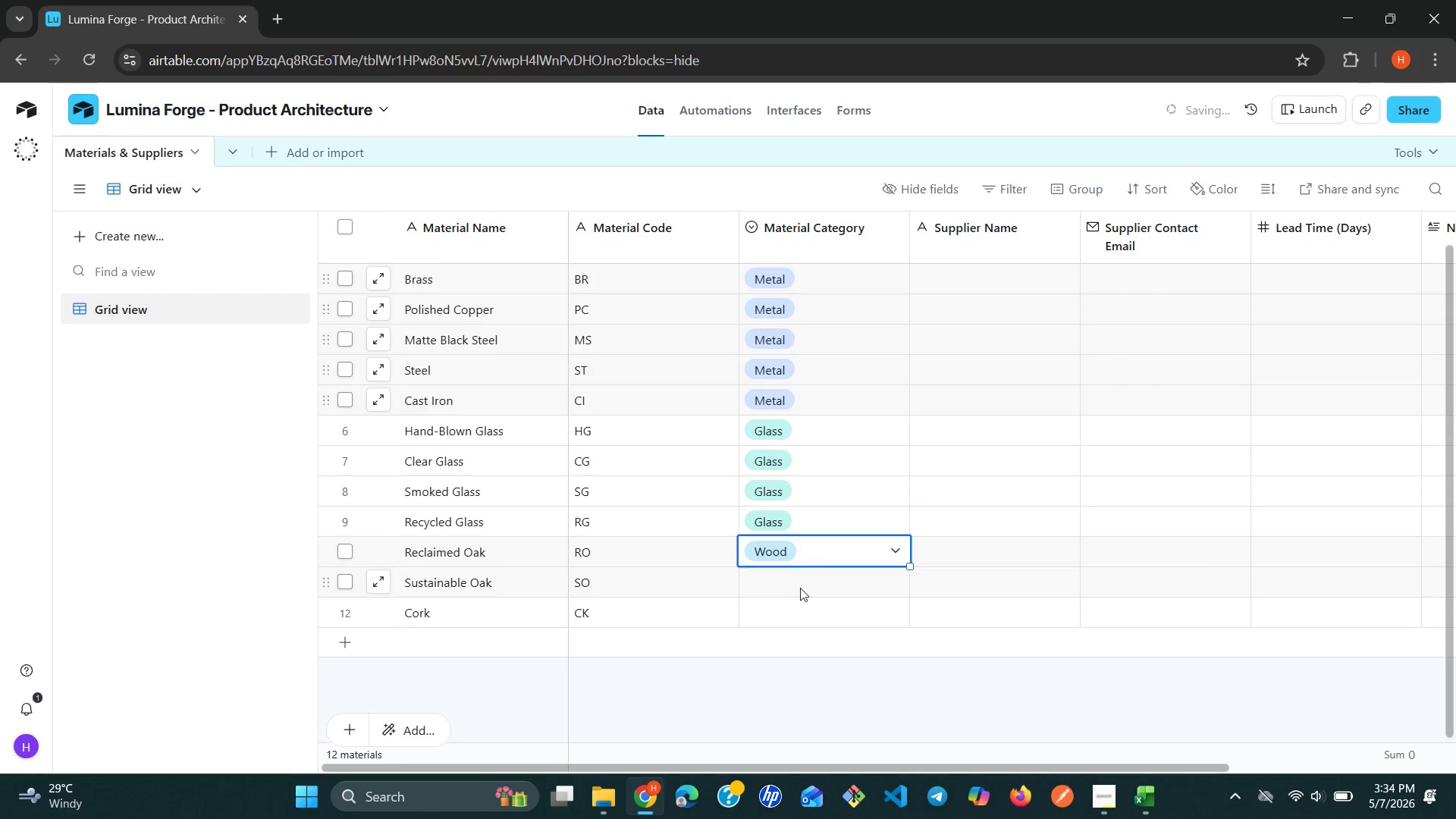 
left_click([808, 588])
 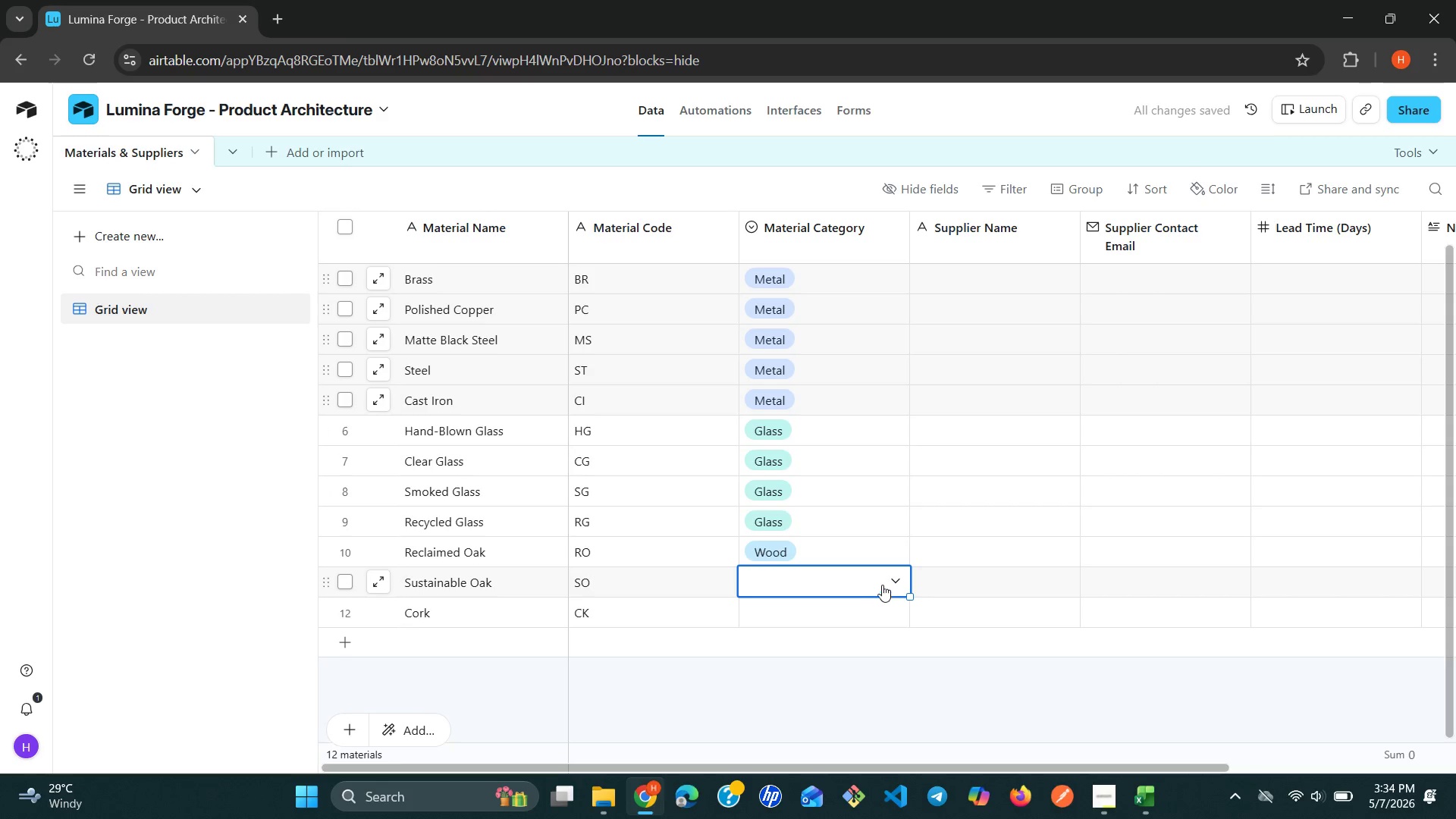 
left_click([884, 581])
 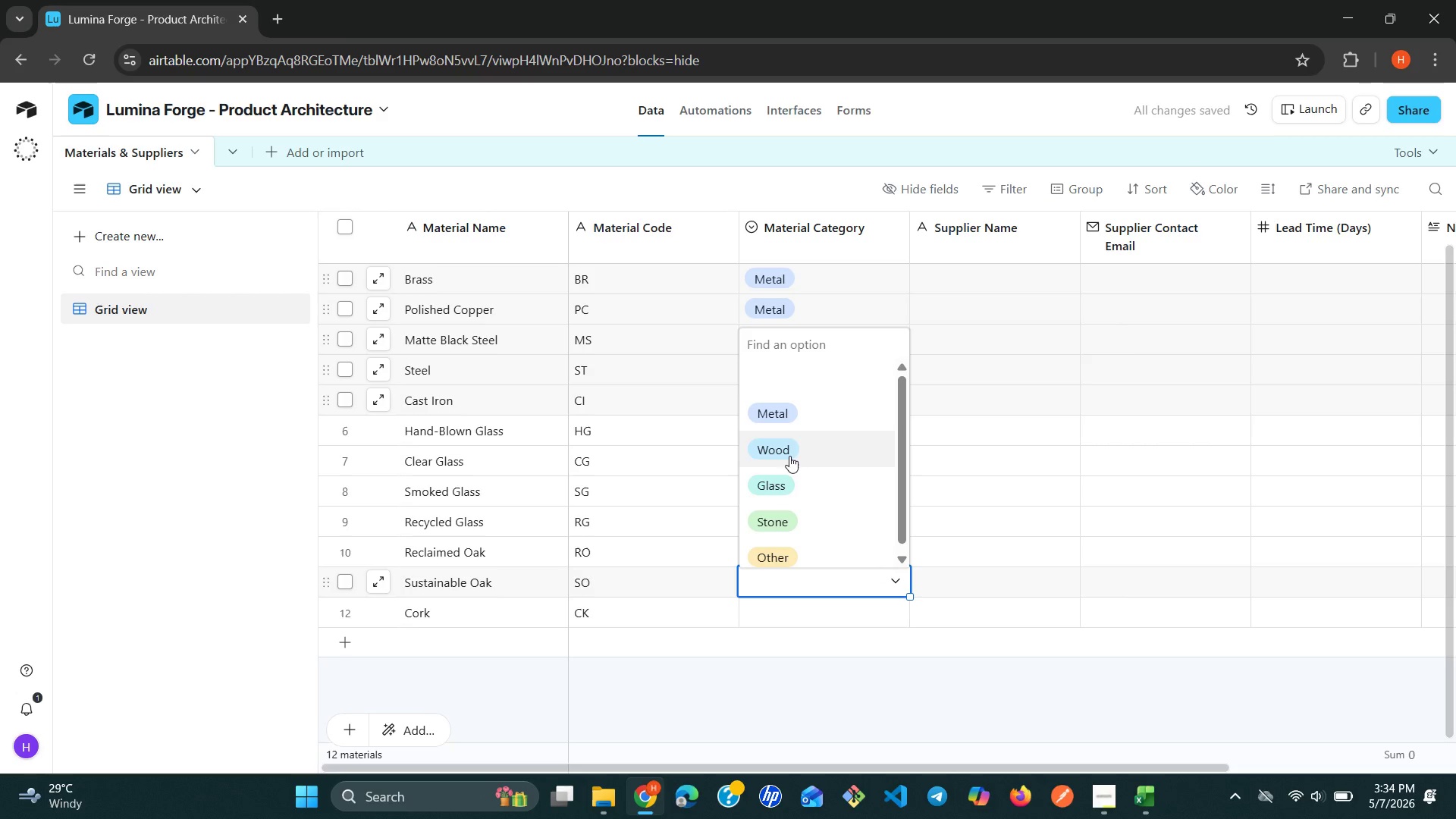 
left_click([789, 455])
 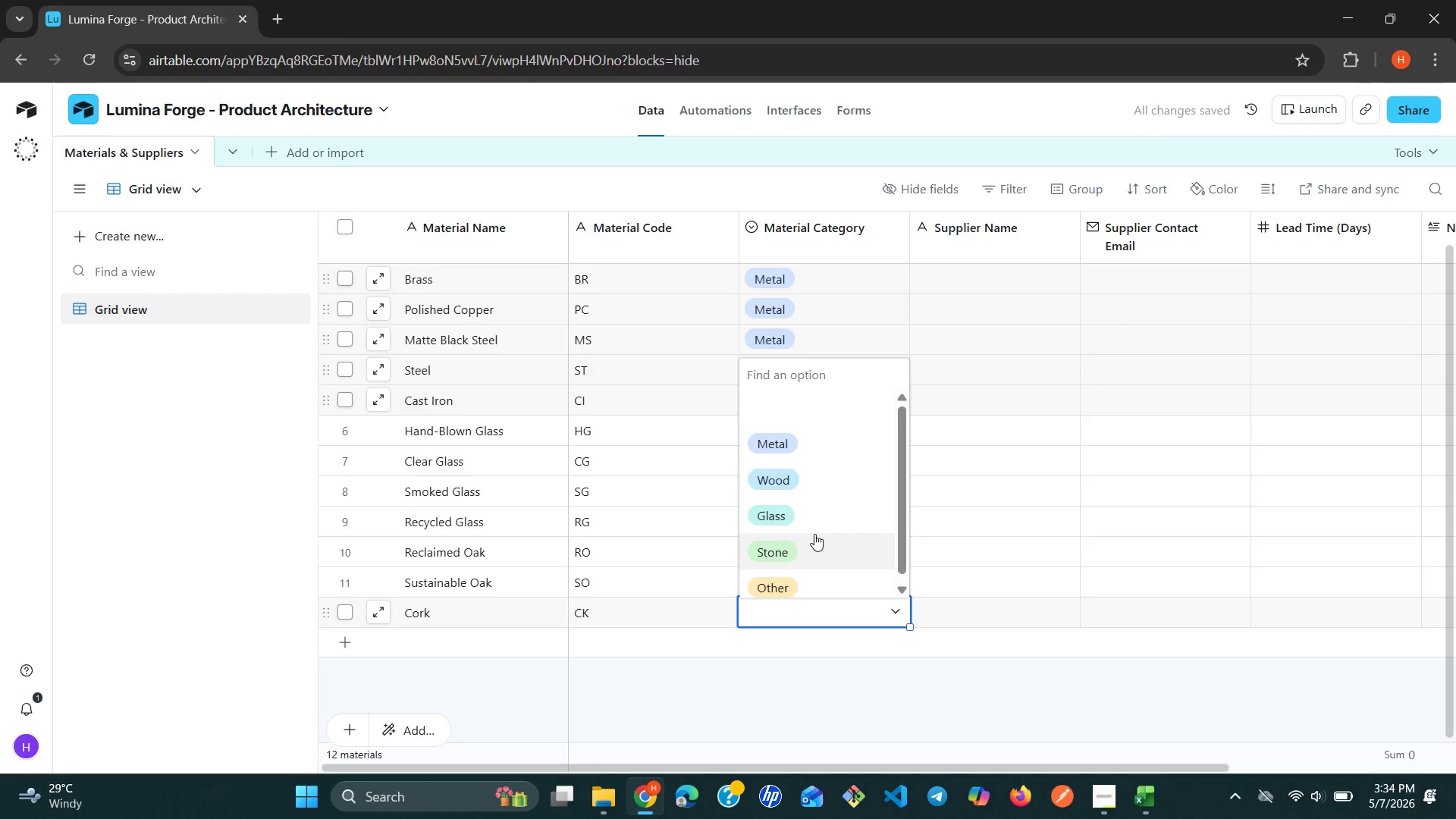 
wait(5.77)
 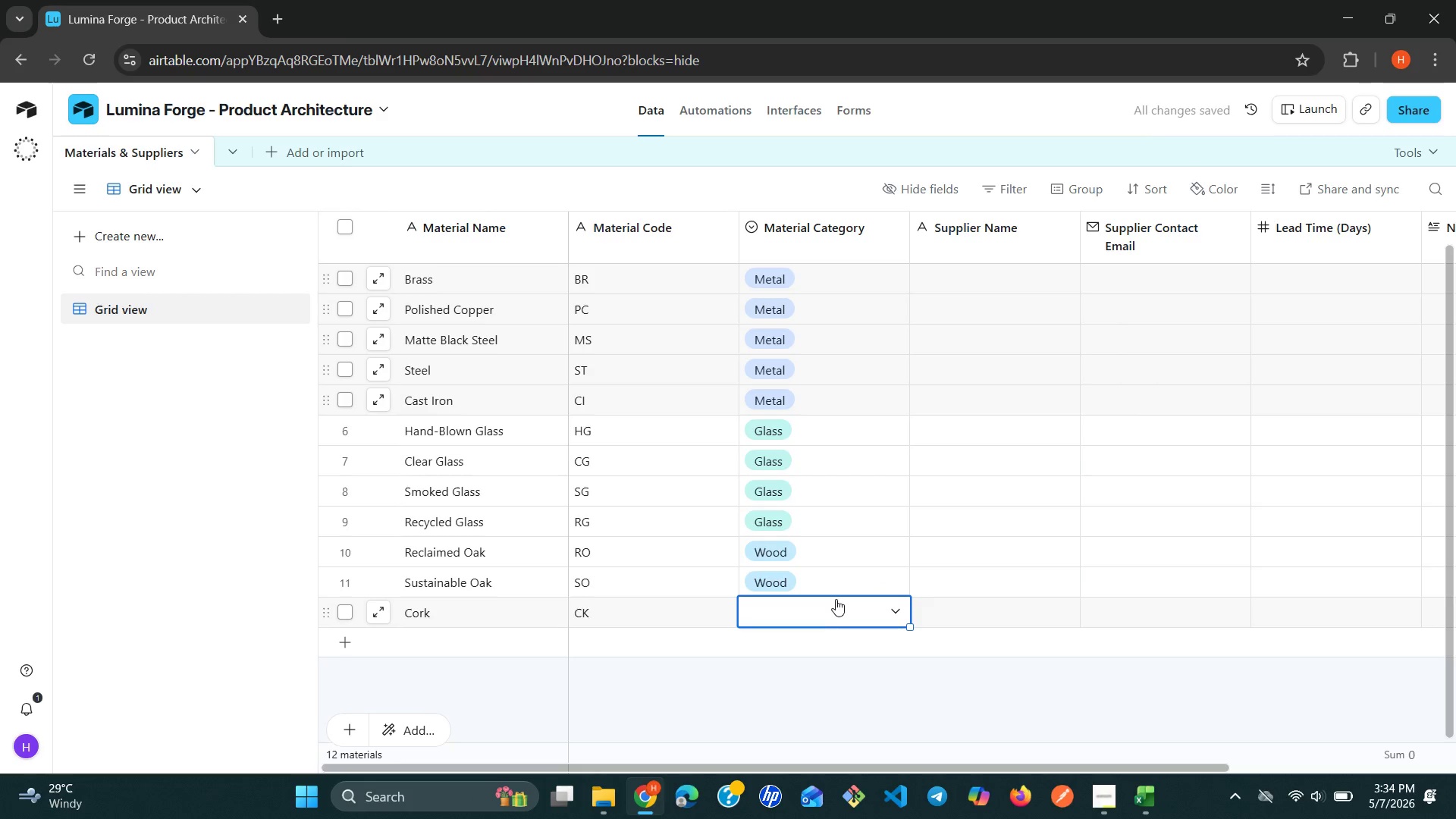 
left_click([811, 572])
 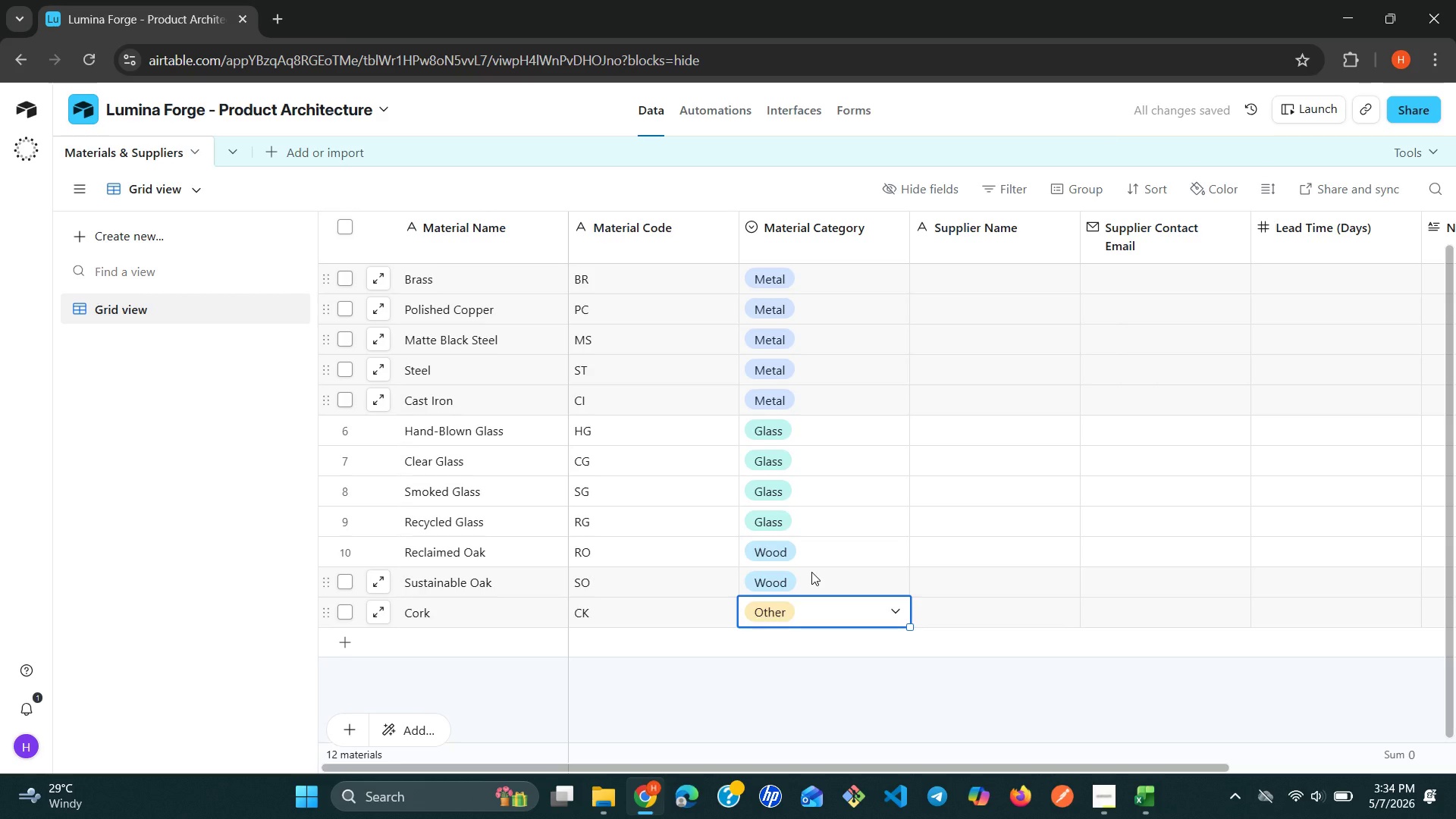 
wait(8.16)
 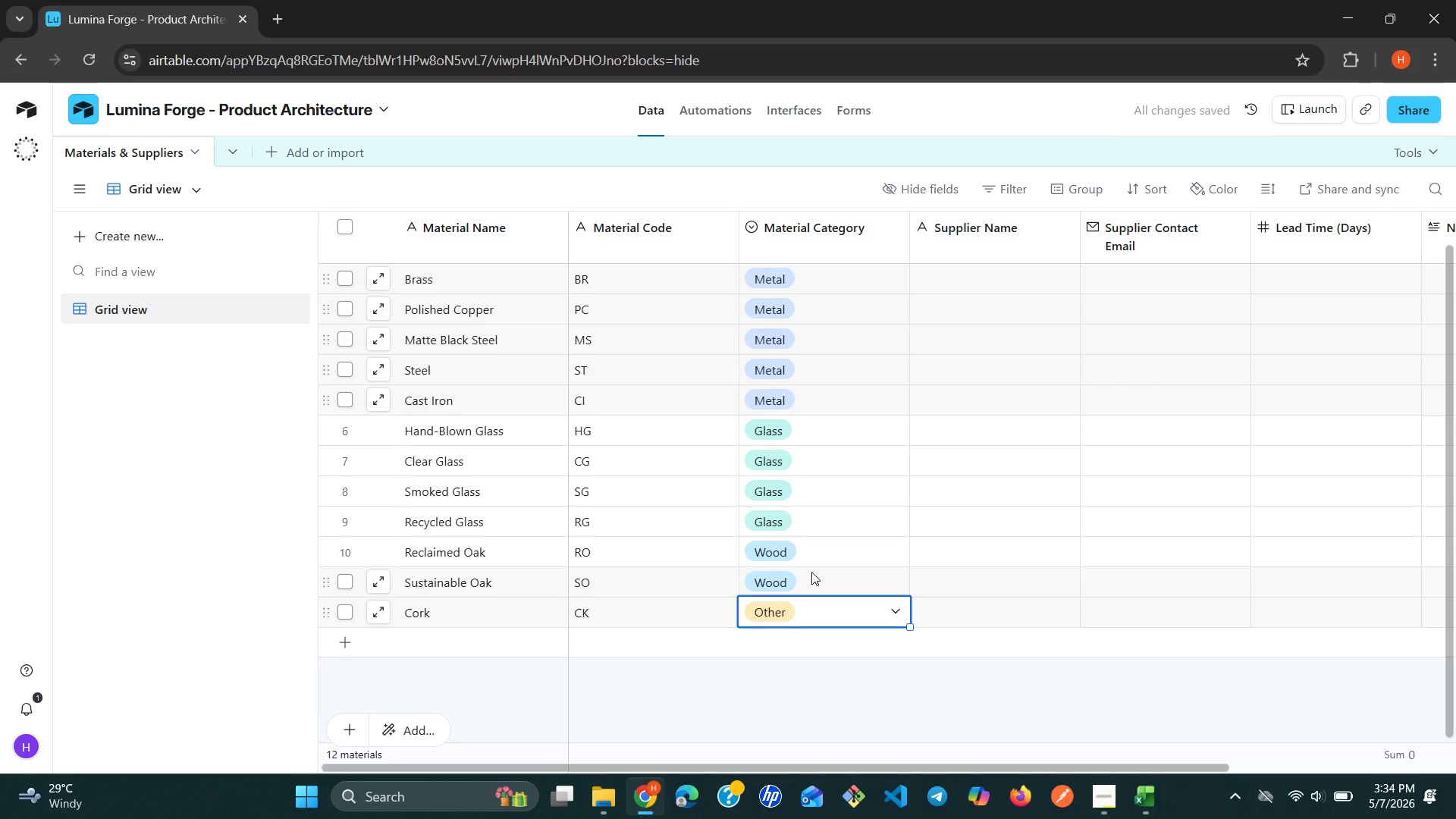 
left_click([984, 272])
 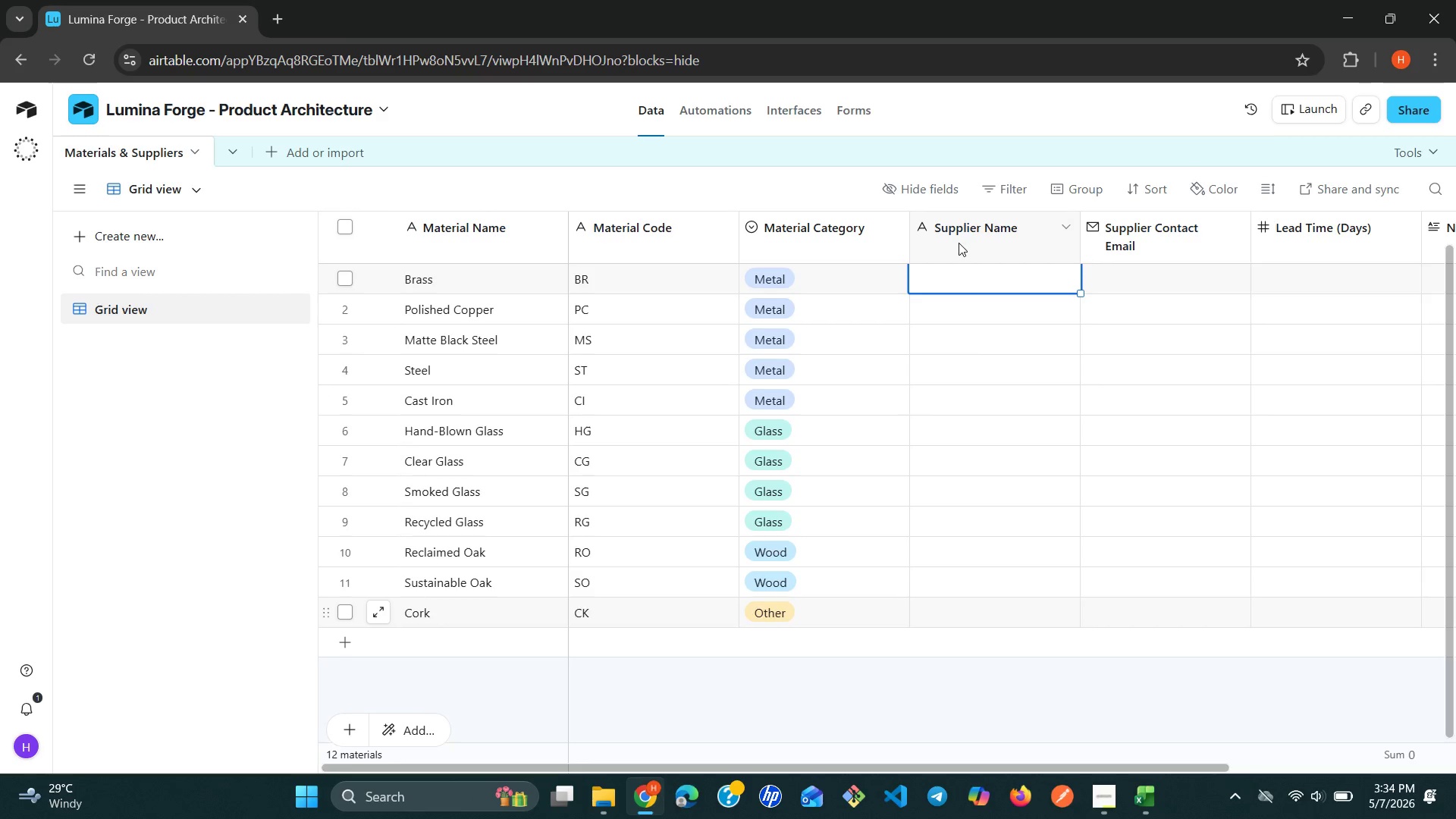 
left_click([975, 271])
 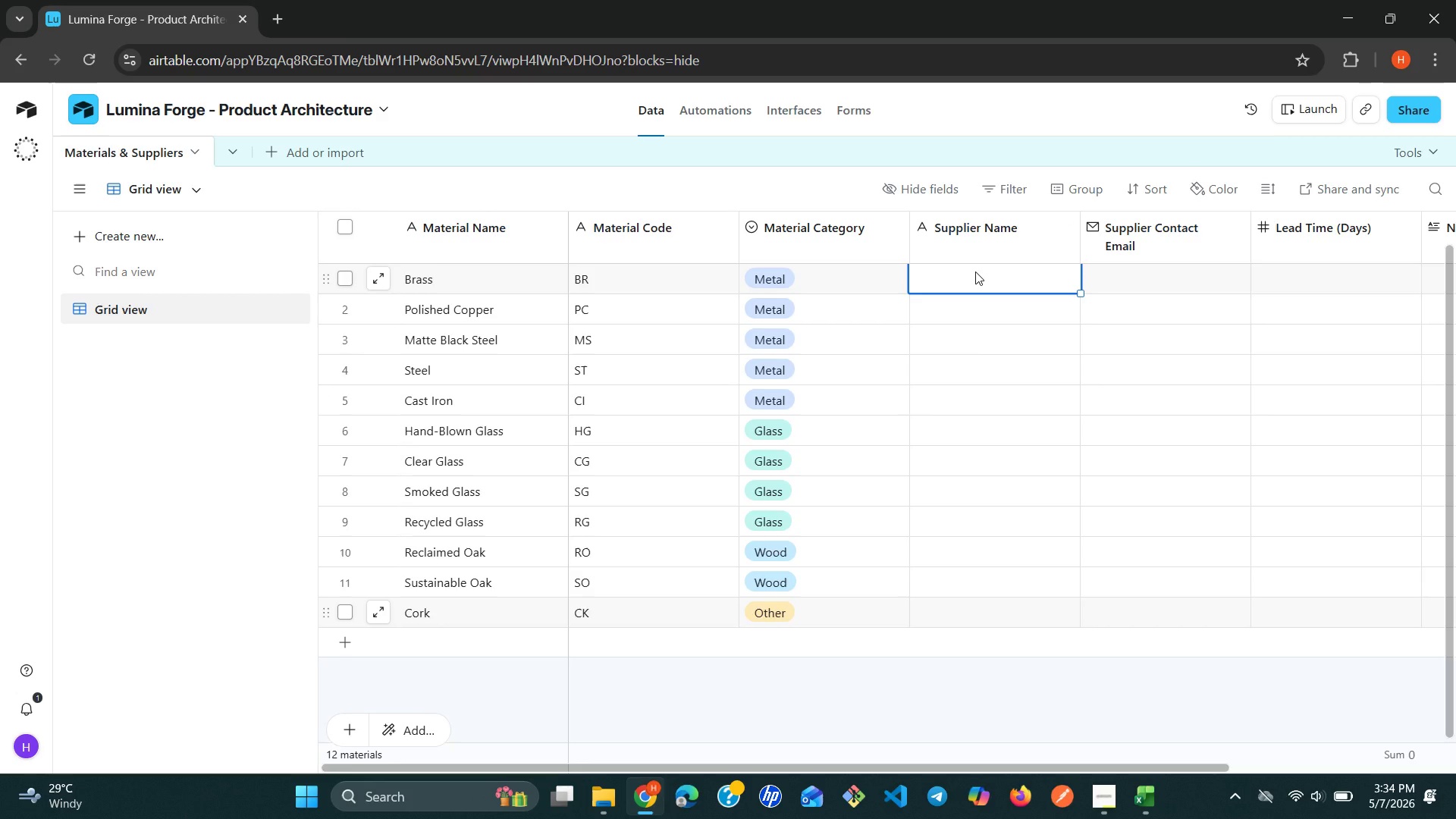 
type(Metal & More)
 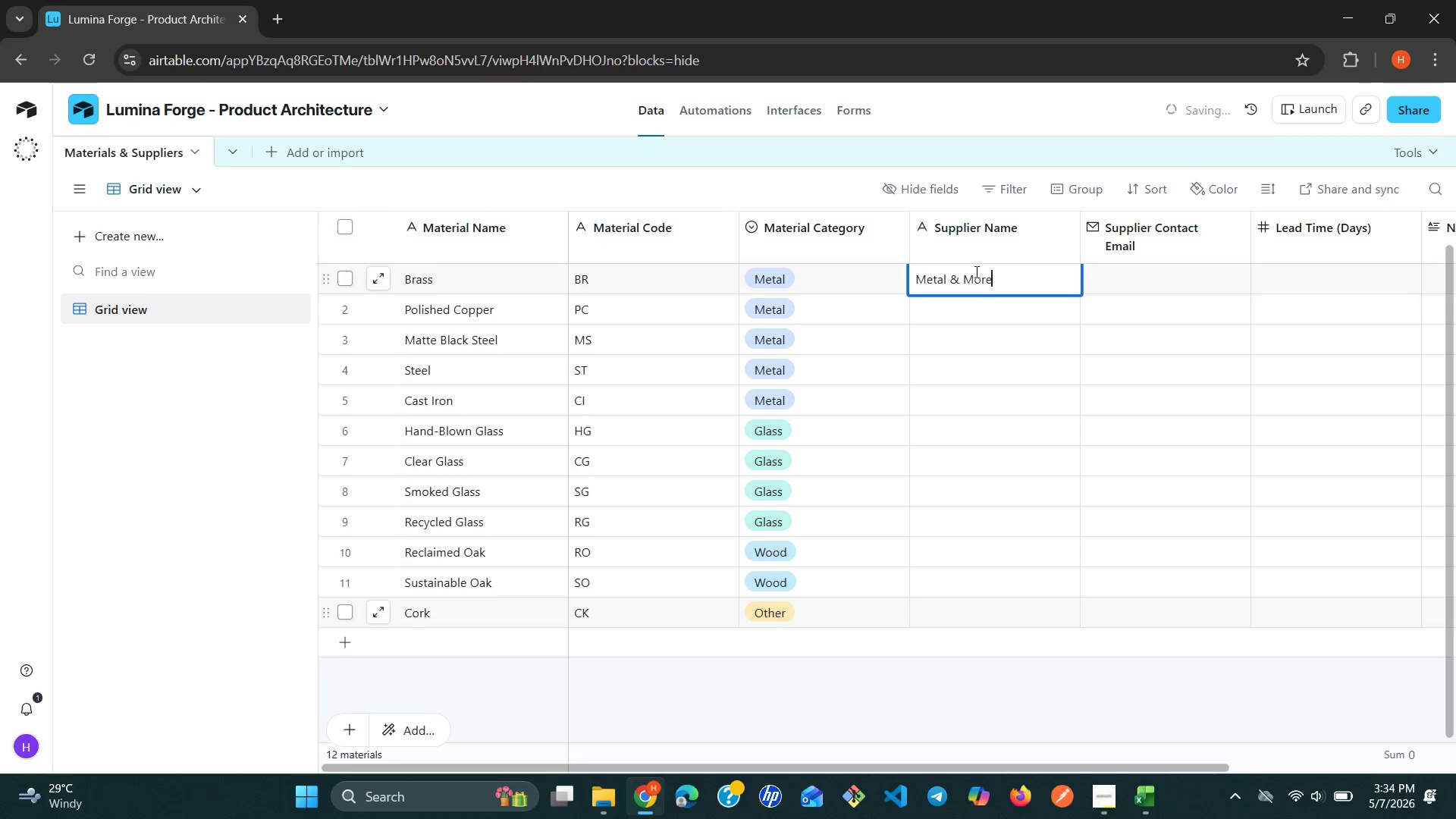 
key(Enter)
 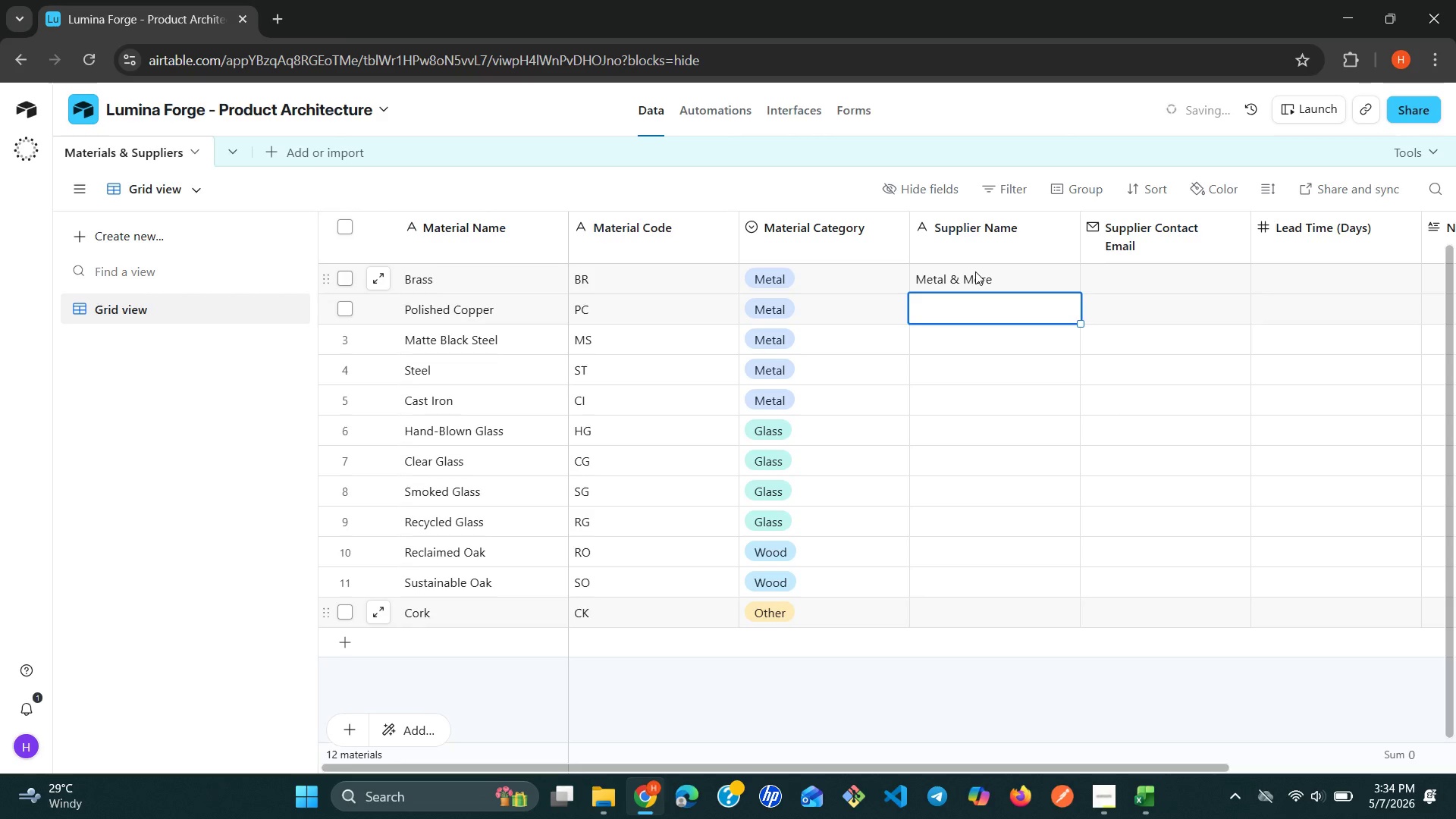 
type(Modern Alloys)
 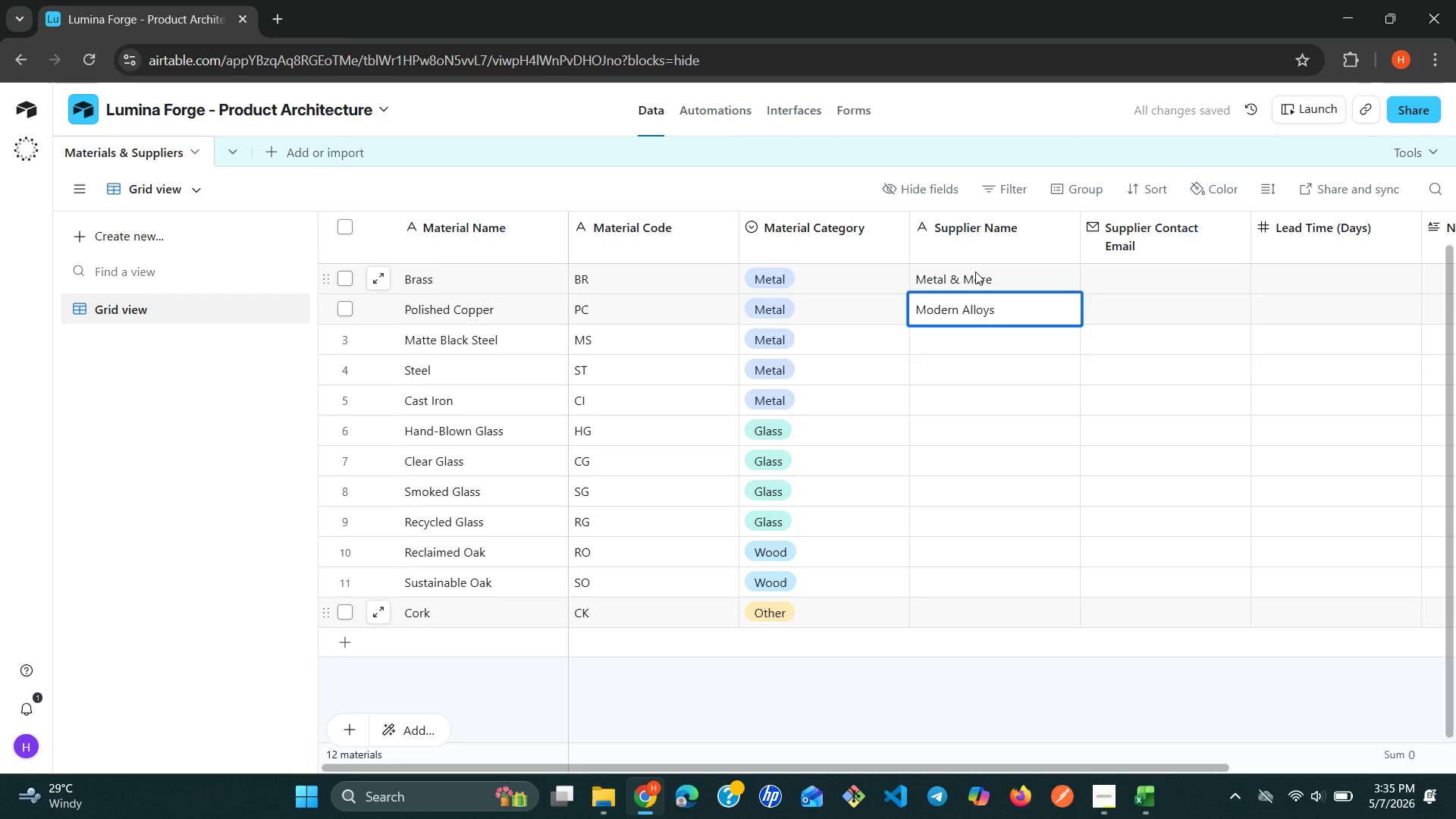 
key(Enter)
 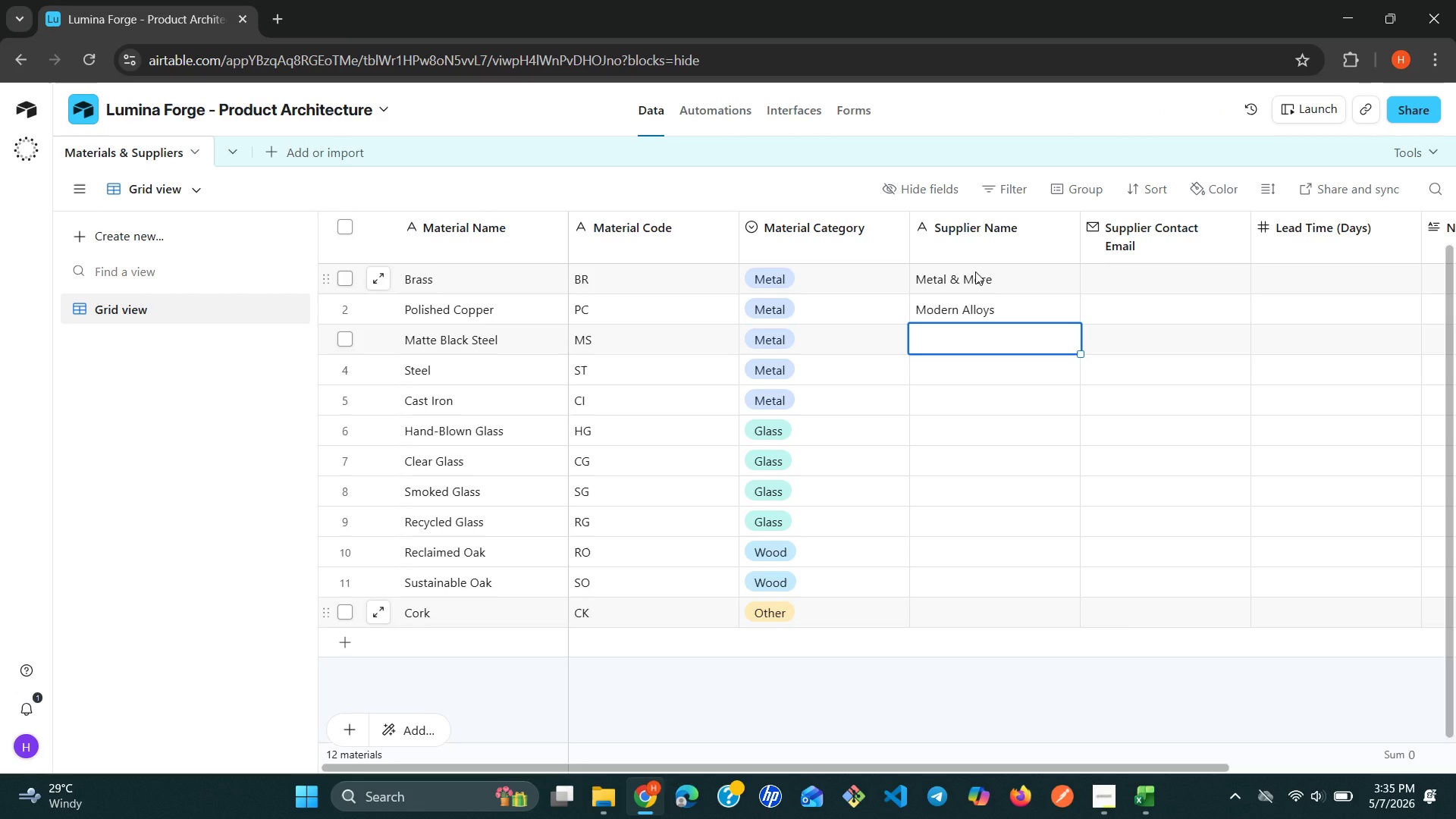 
type(Forge & anvill)
 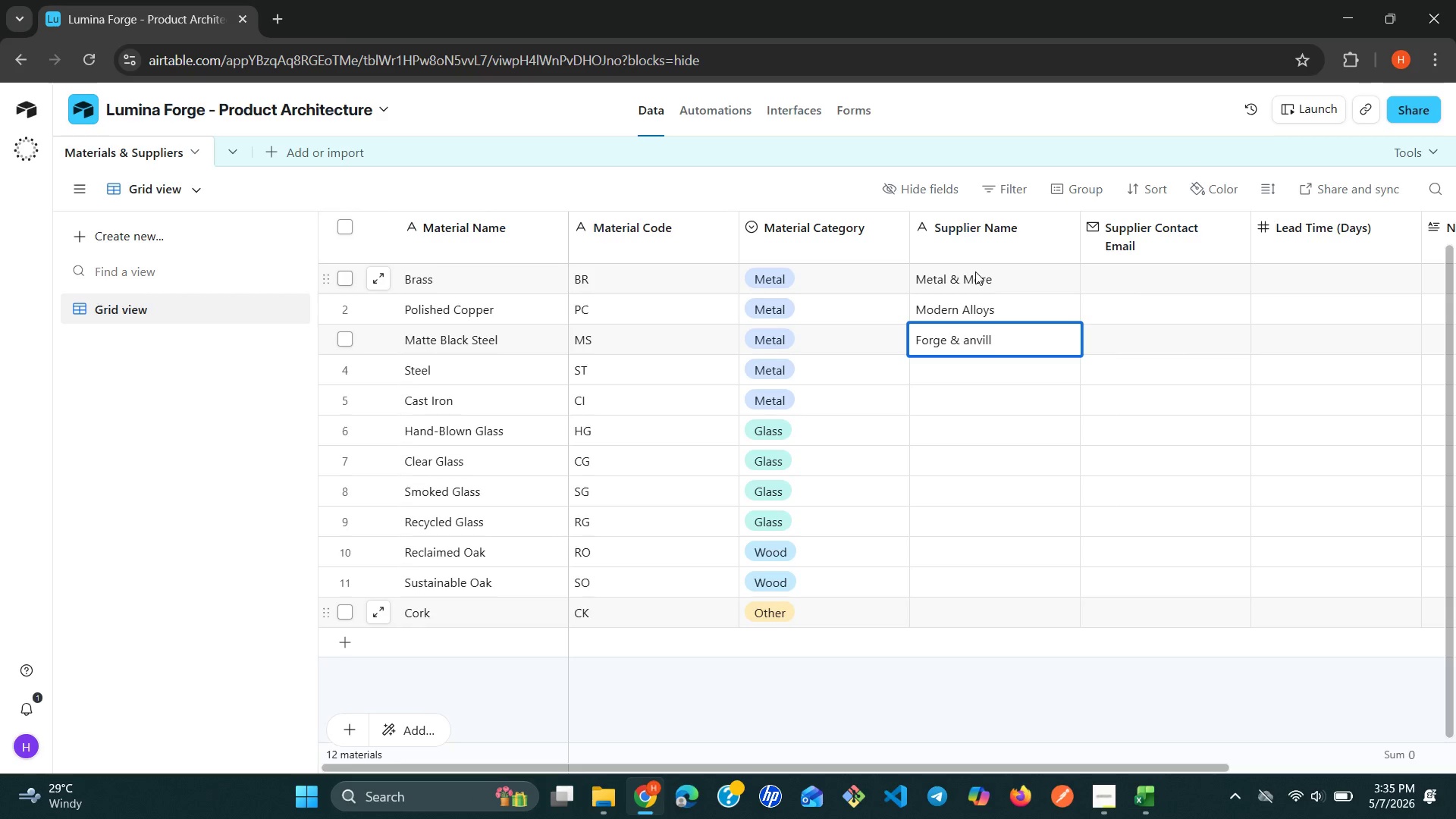 
key(Enter)
 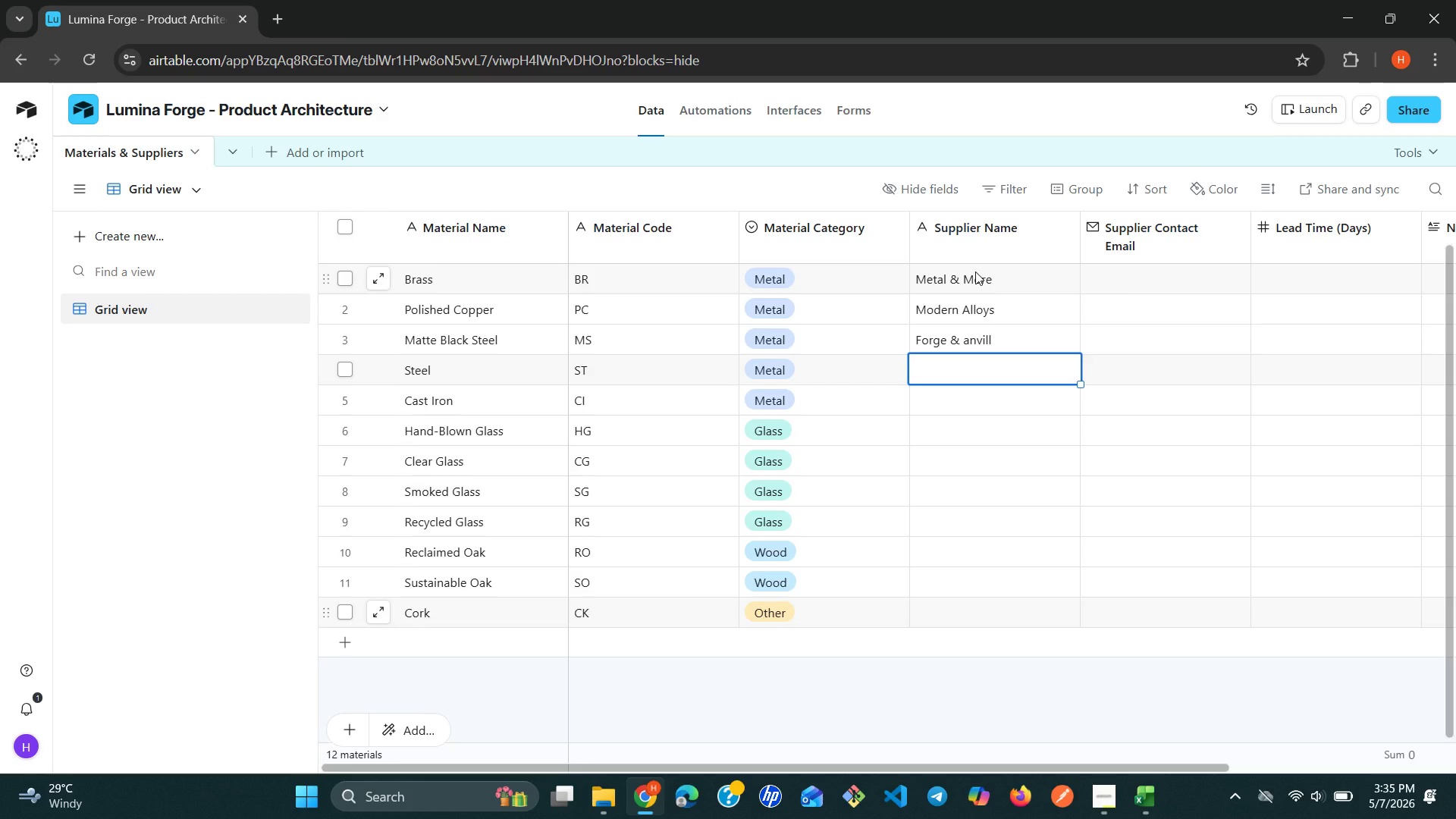 
type(Forge & Anvil)
 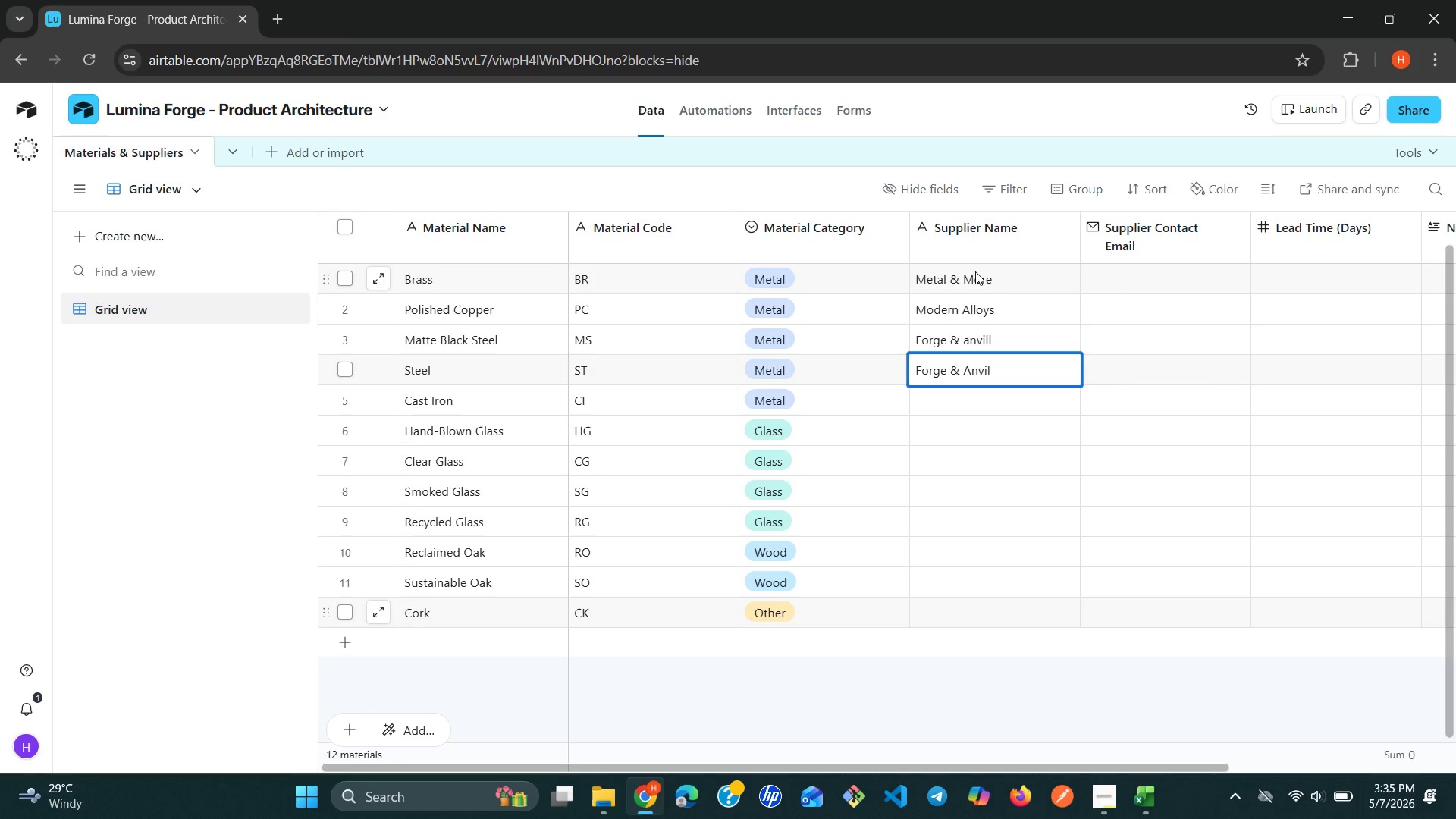 
key(ArrowUp)
 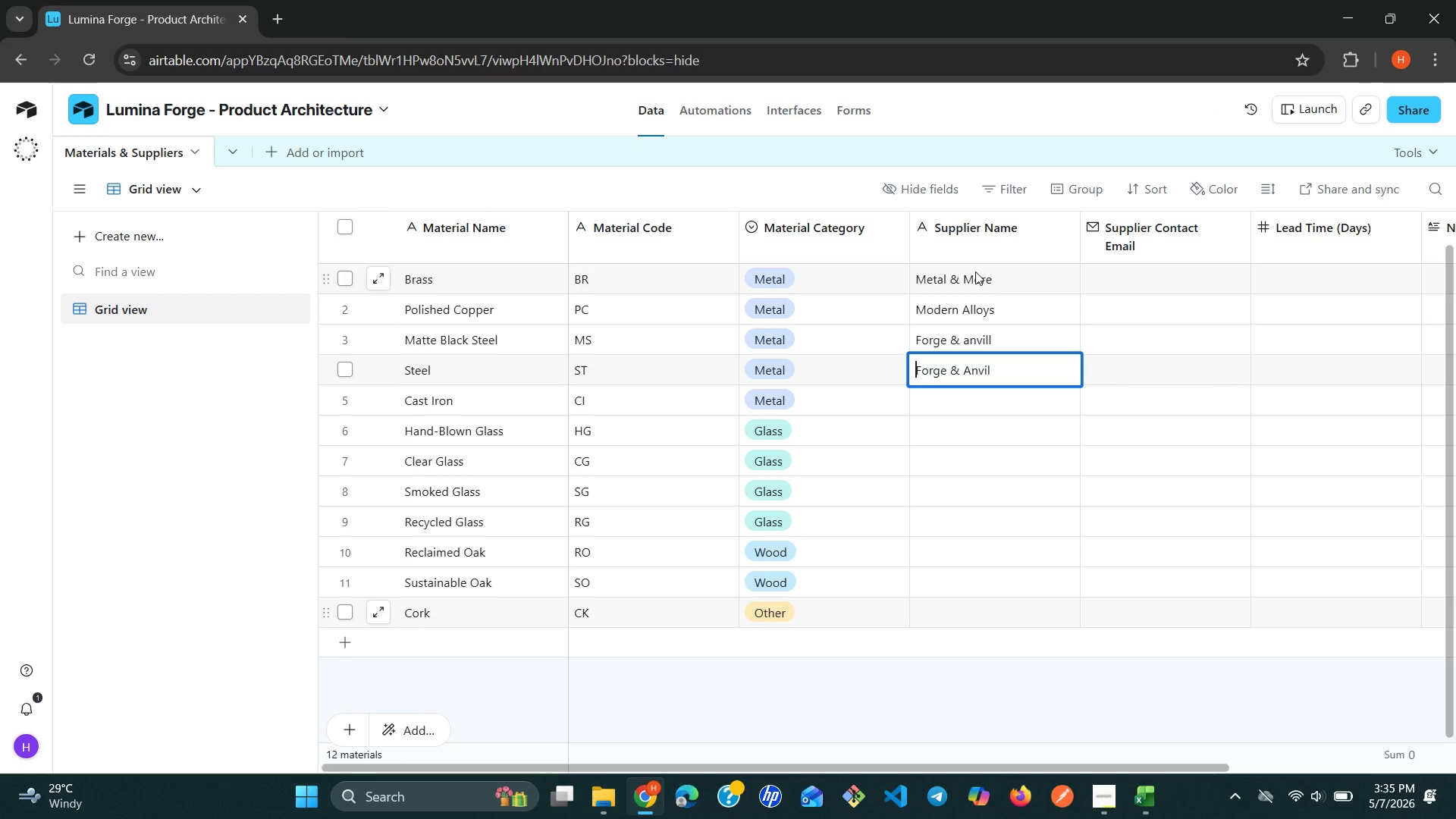 
key(ArrowUp)
 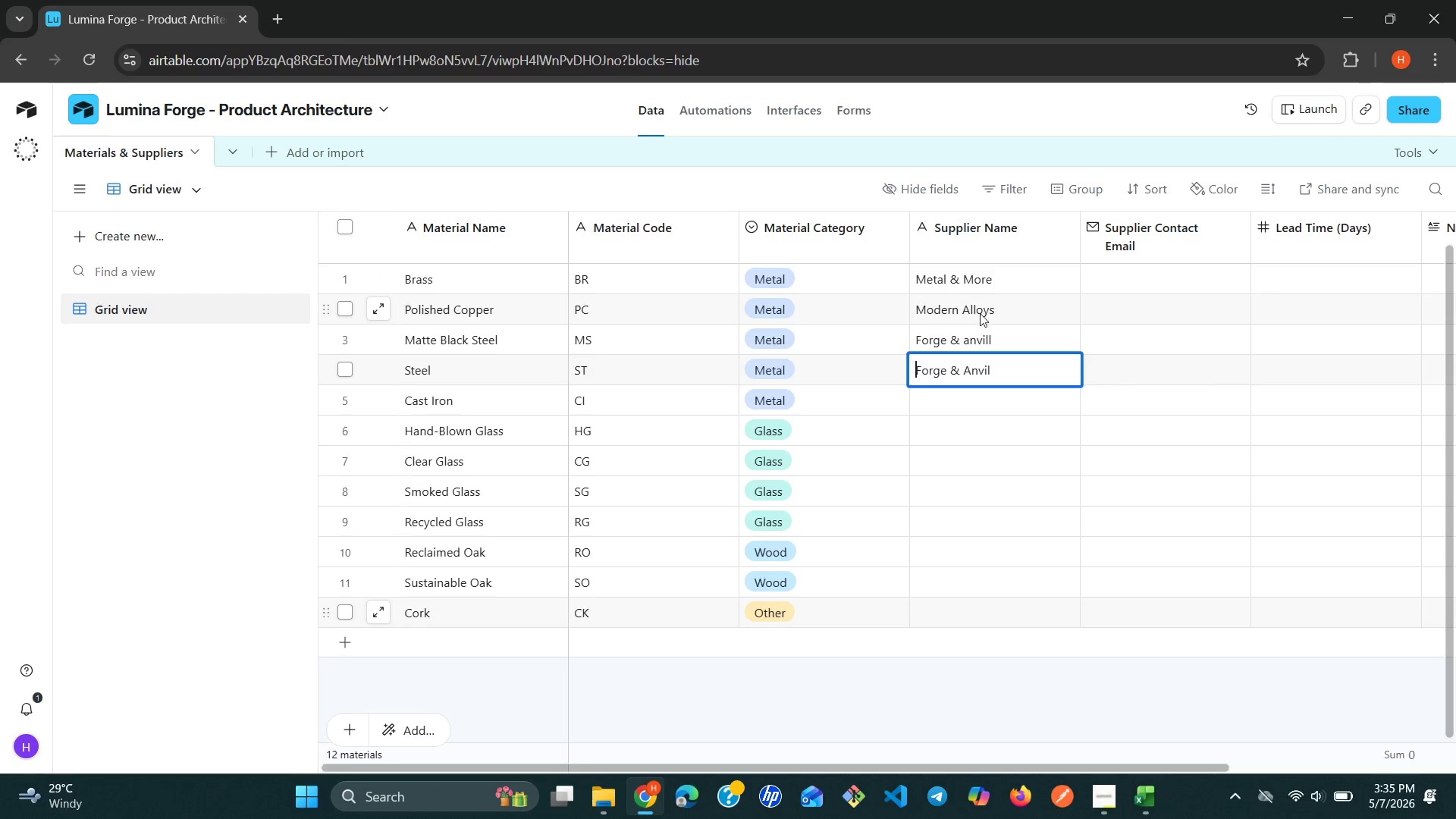 
left_click([971, 333])
 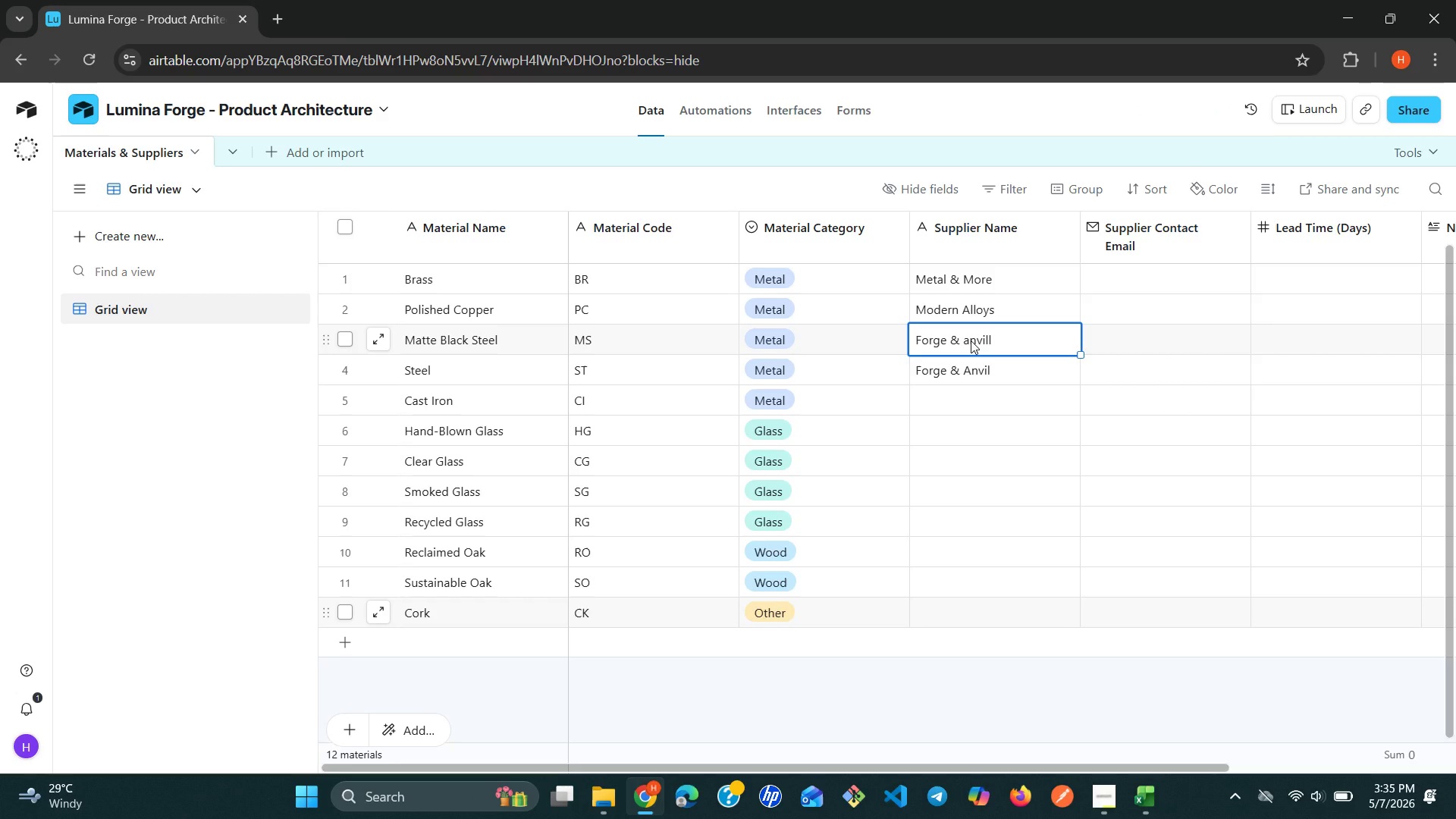 
left_click([971, 340])
 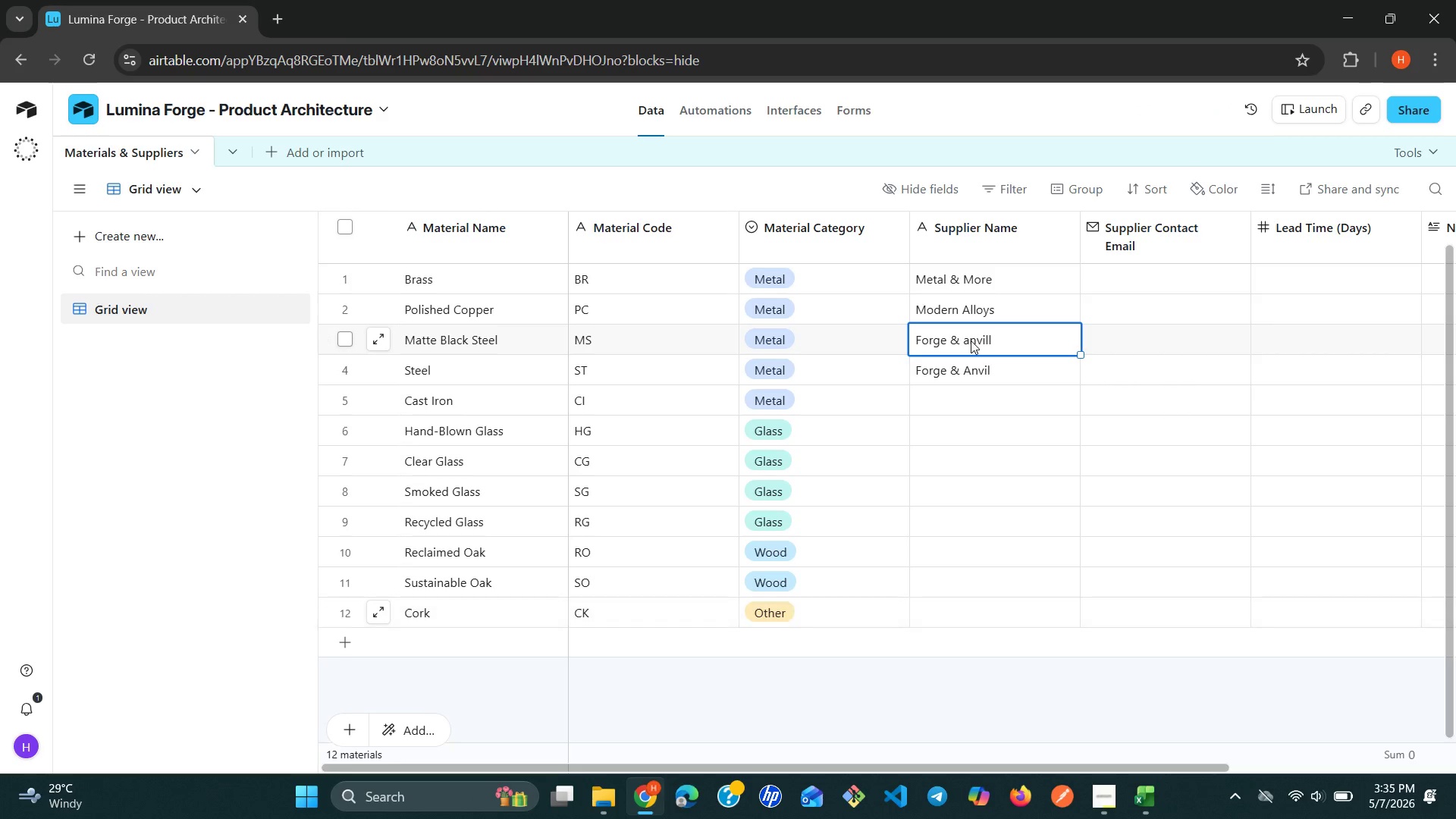 
double_click([971, 340])
 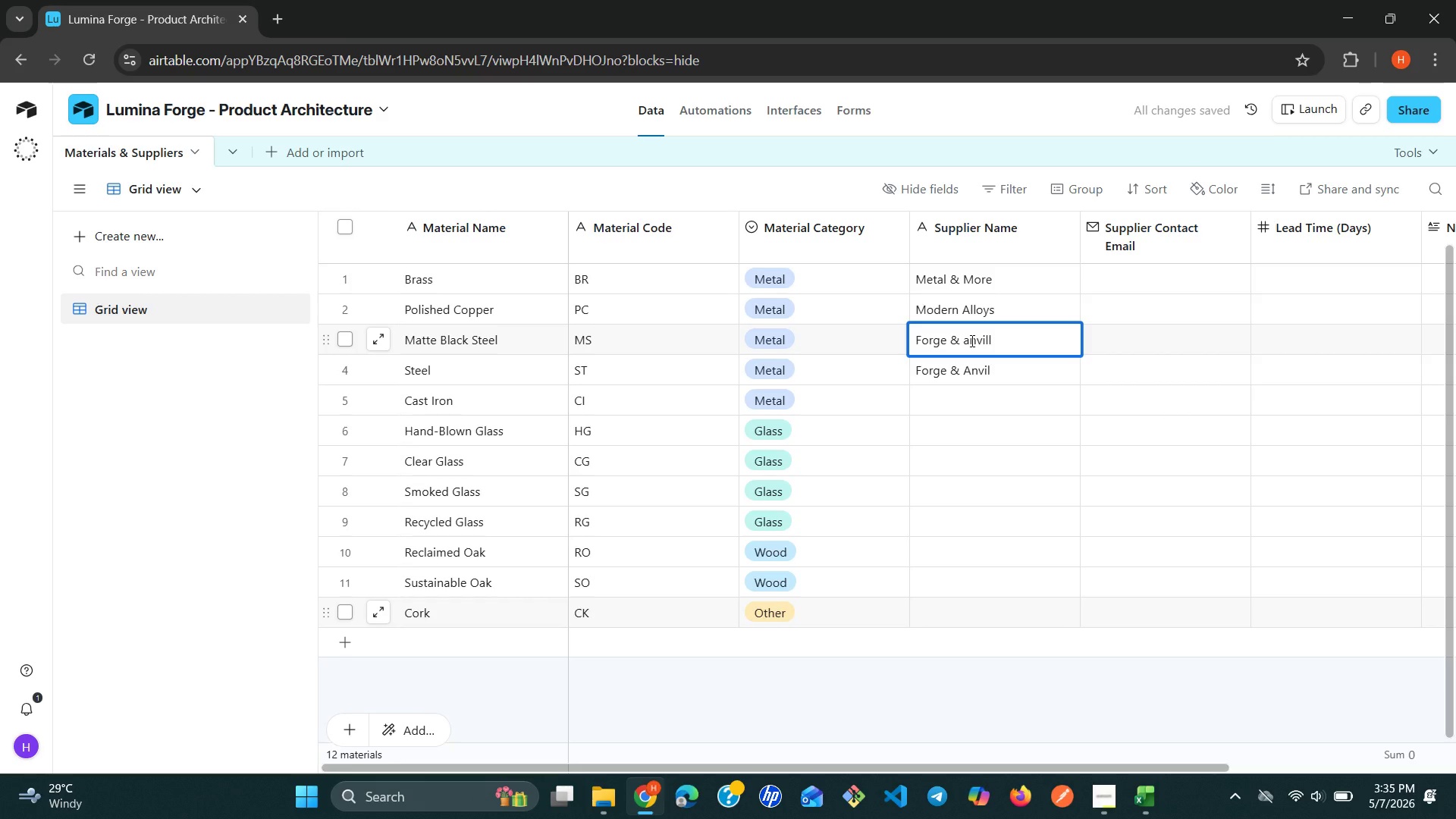 
key(ArrowLeft)
 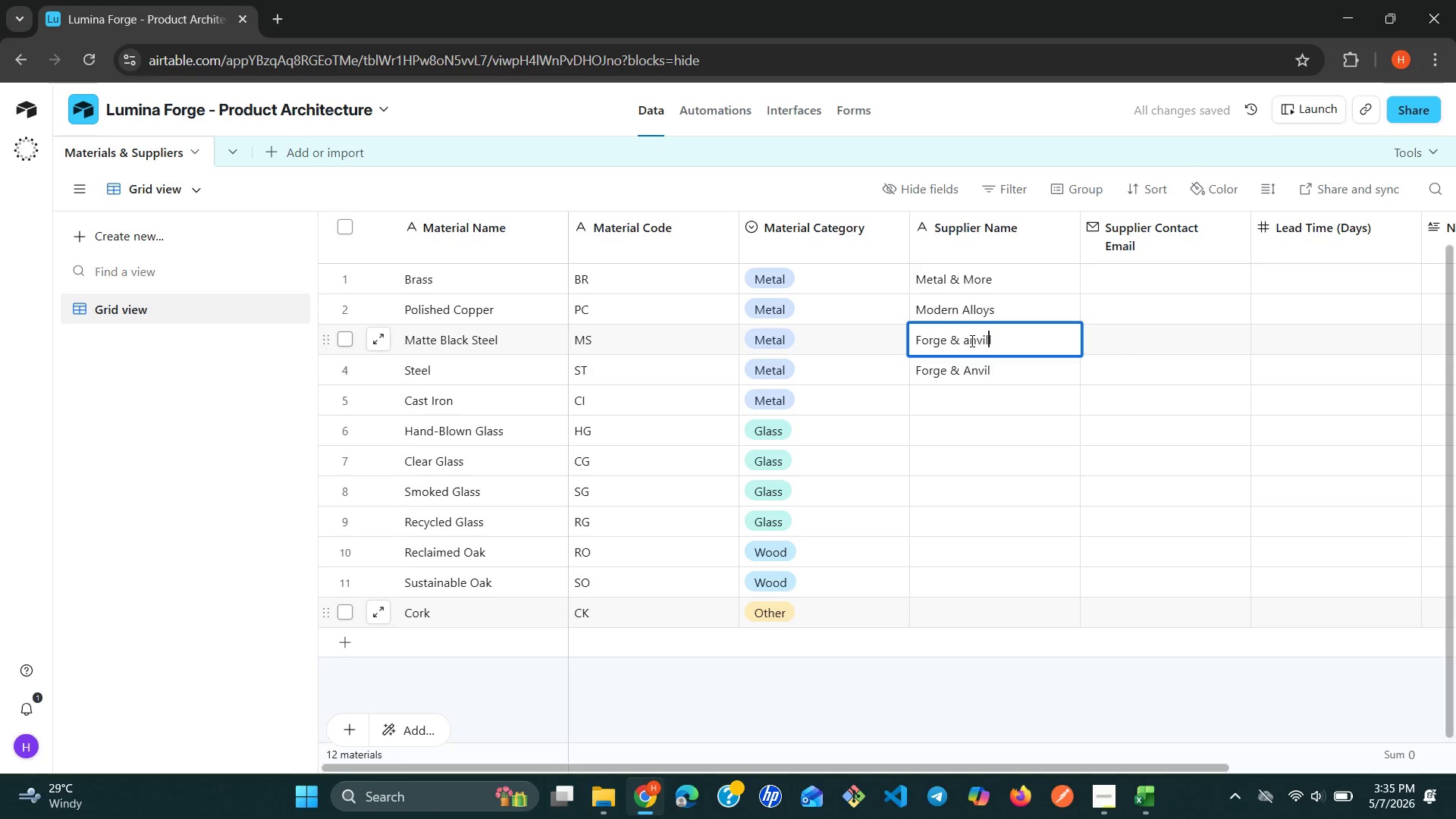 
key(ArrowLeft)
 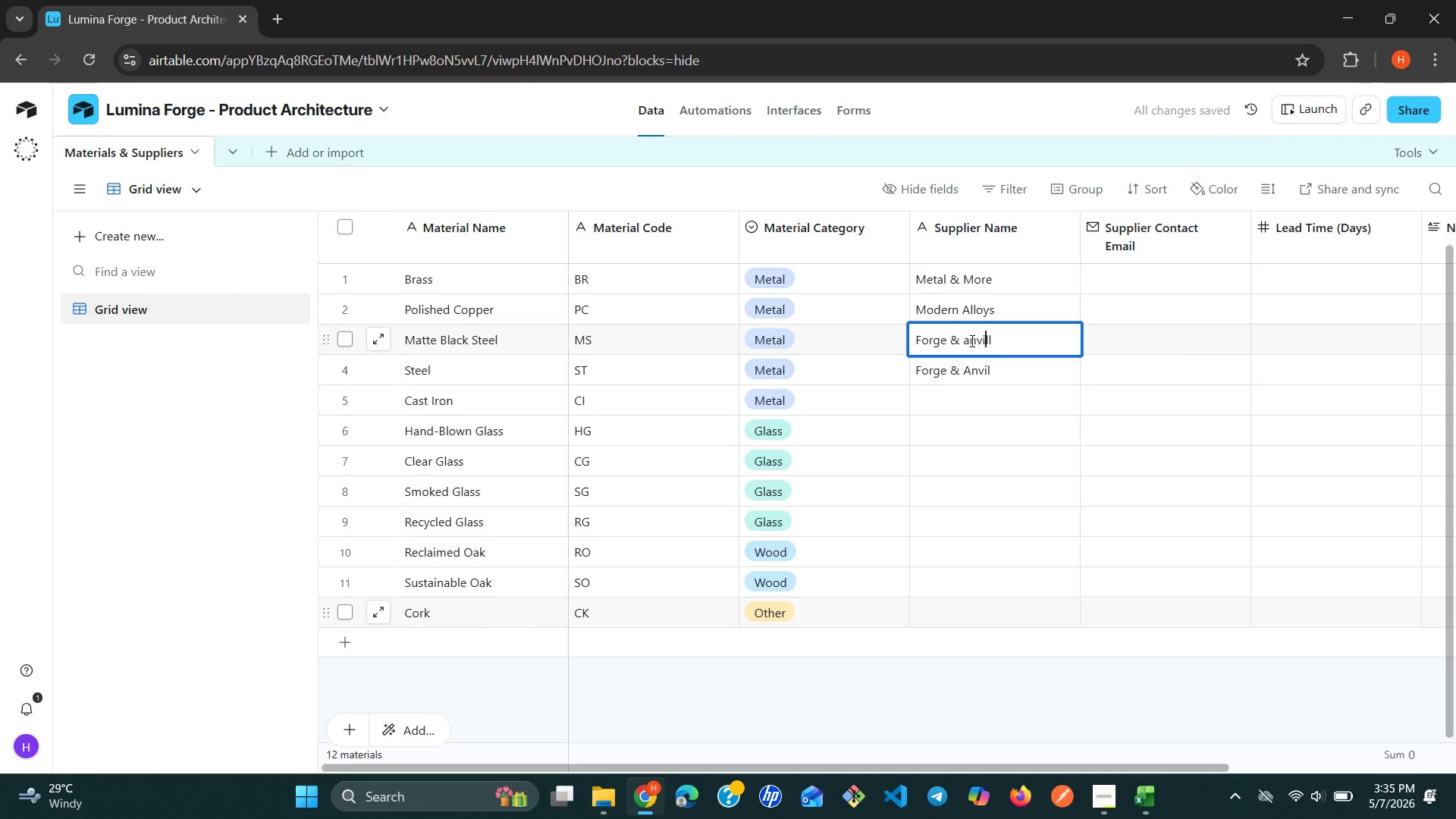 
key(ArrowLeft)
 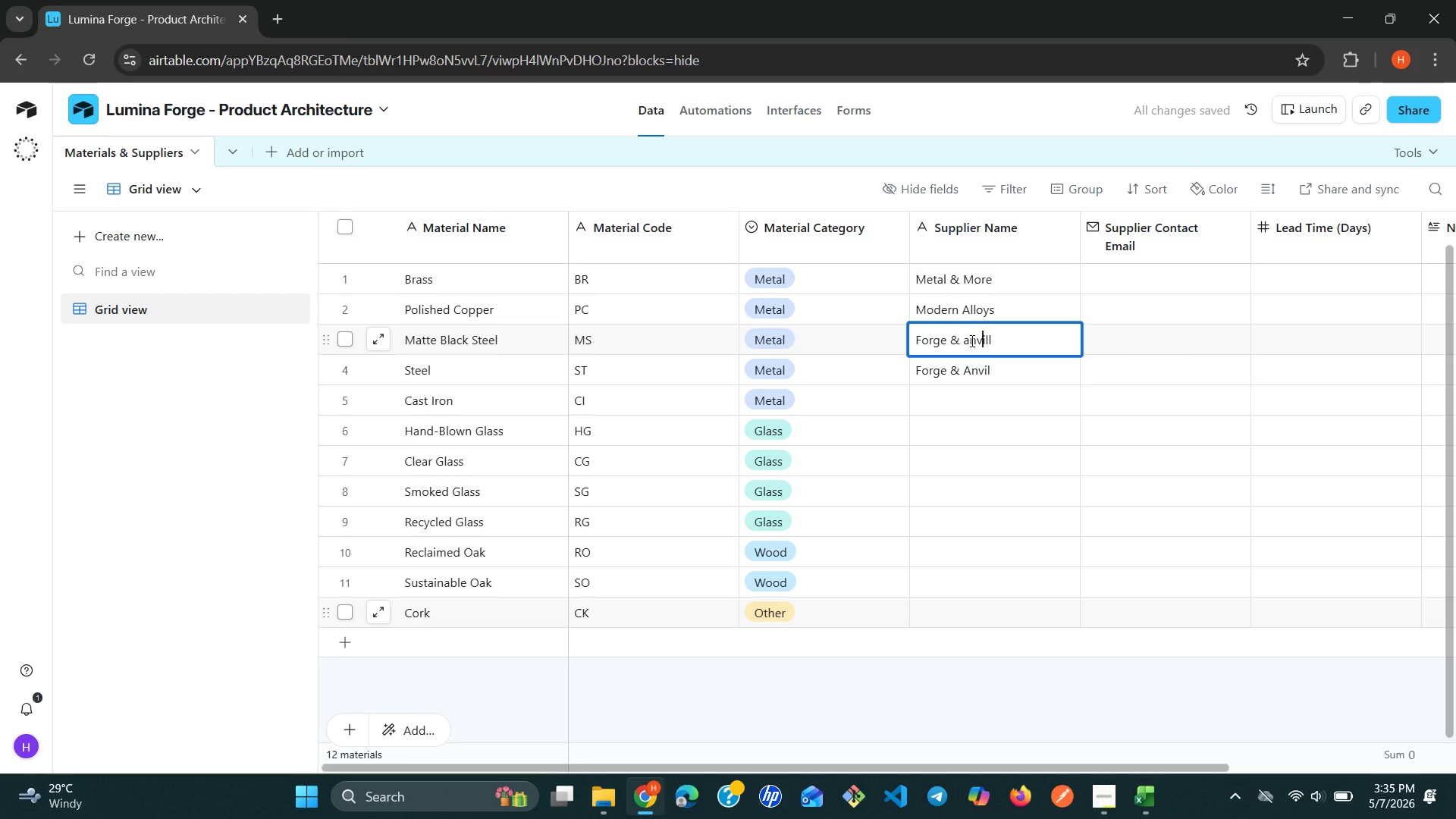 
key(ArrowLeft)
 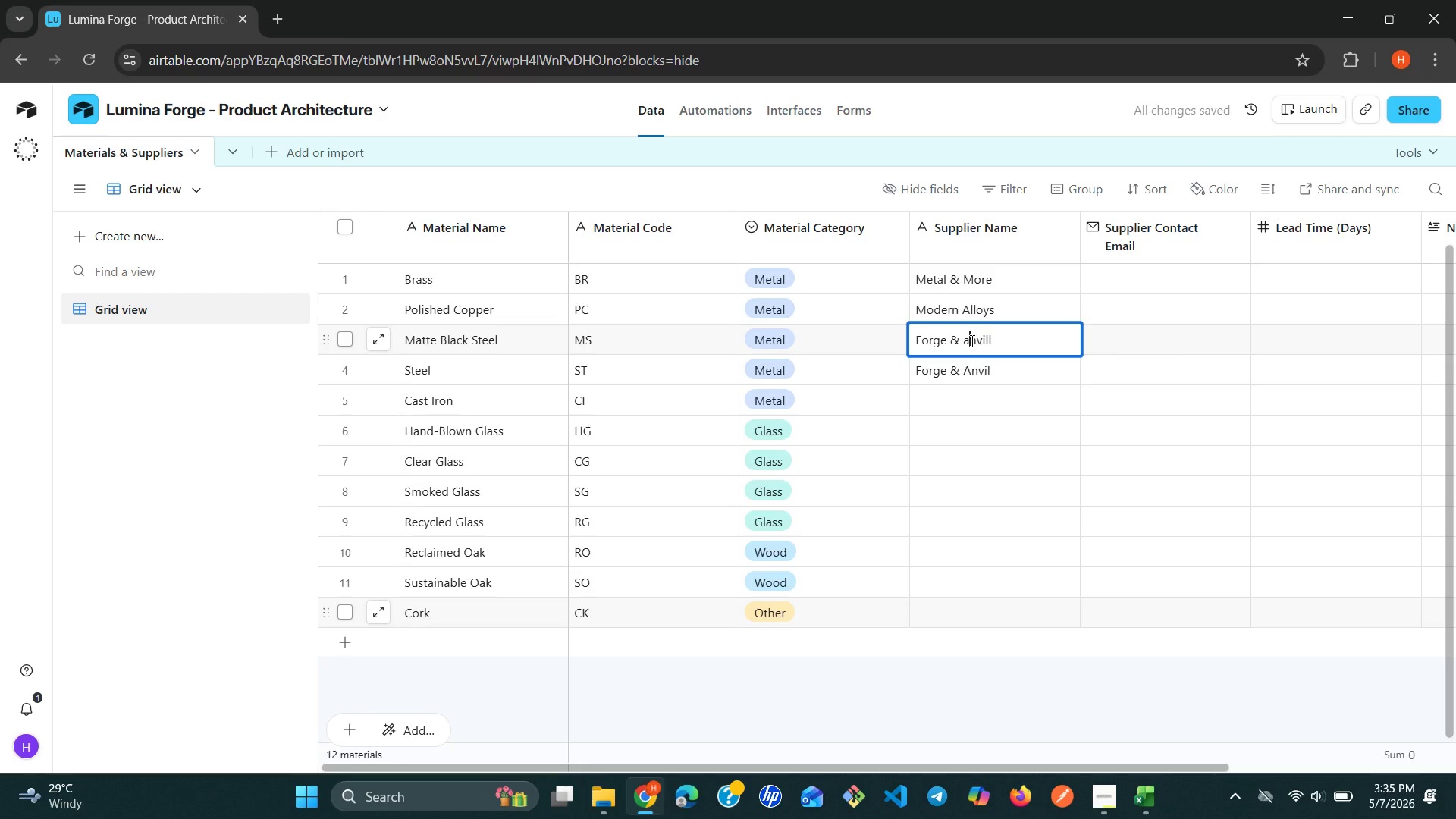 
key(ArrowLeft)
 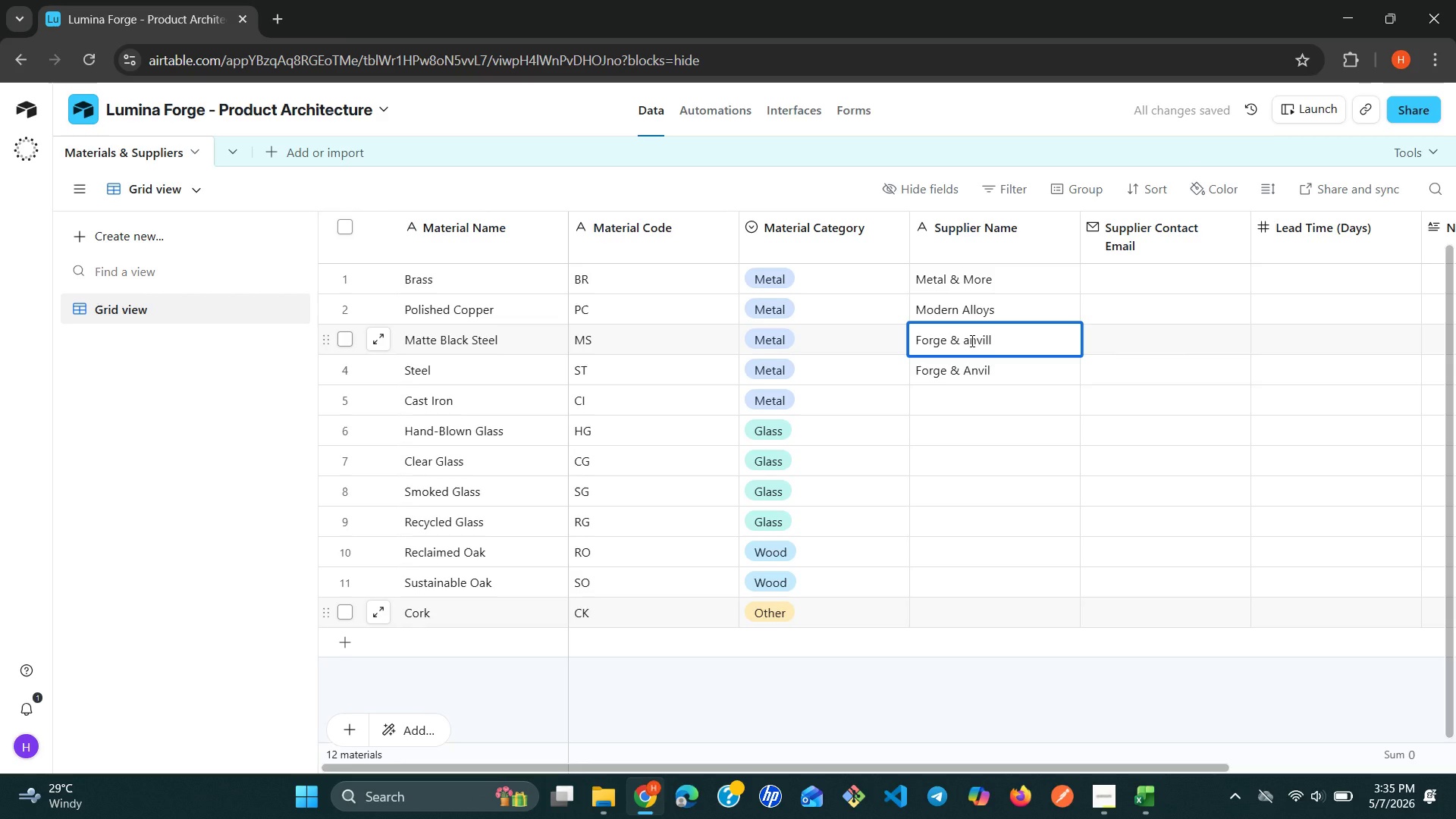 
key(Backspace)
 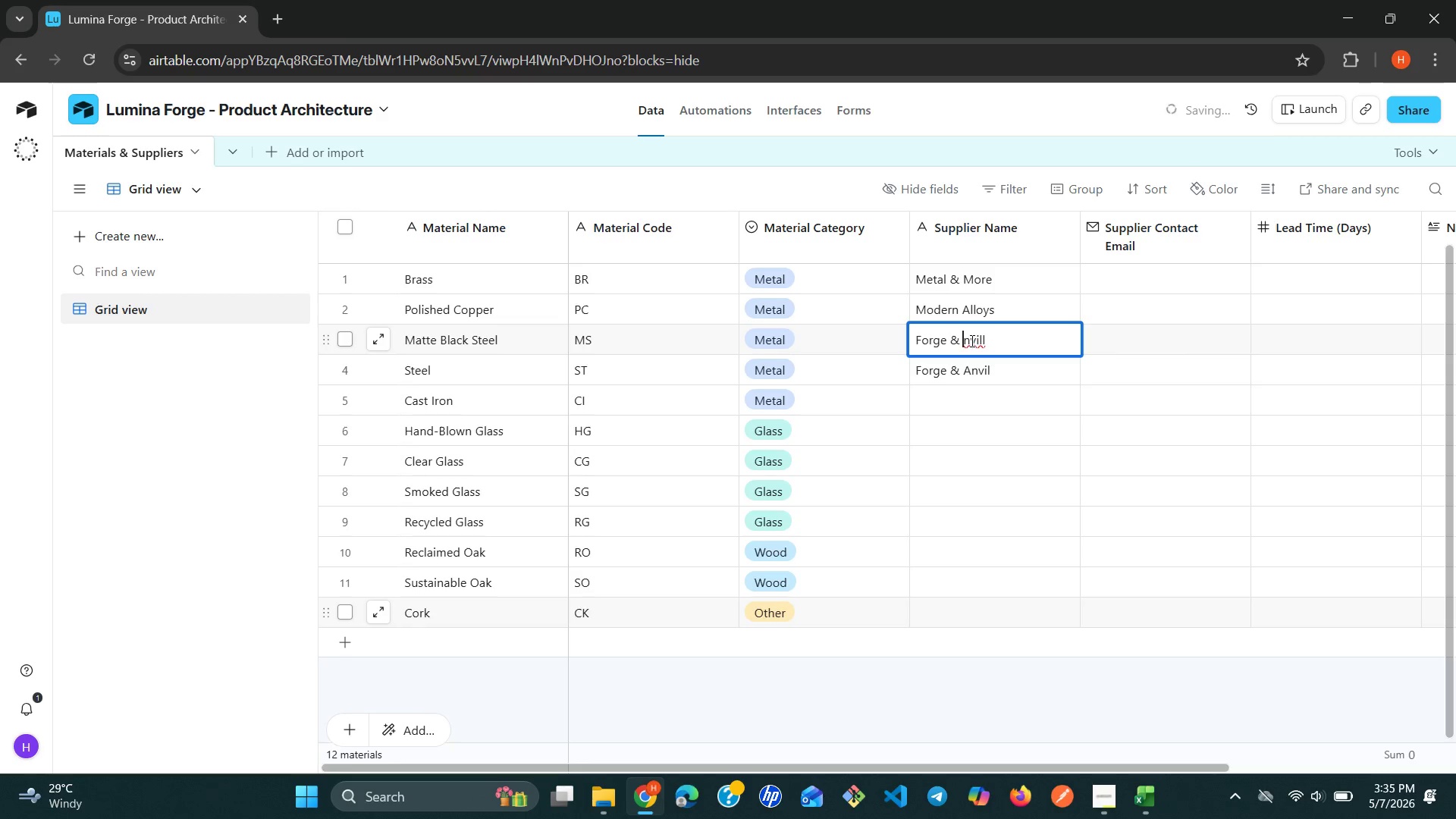 
key(Shift+A)
 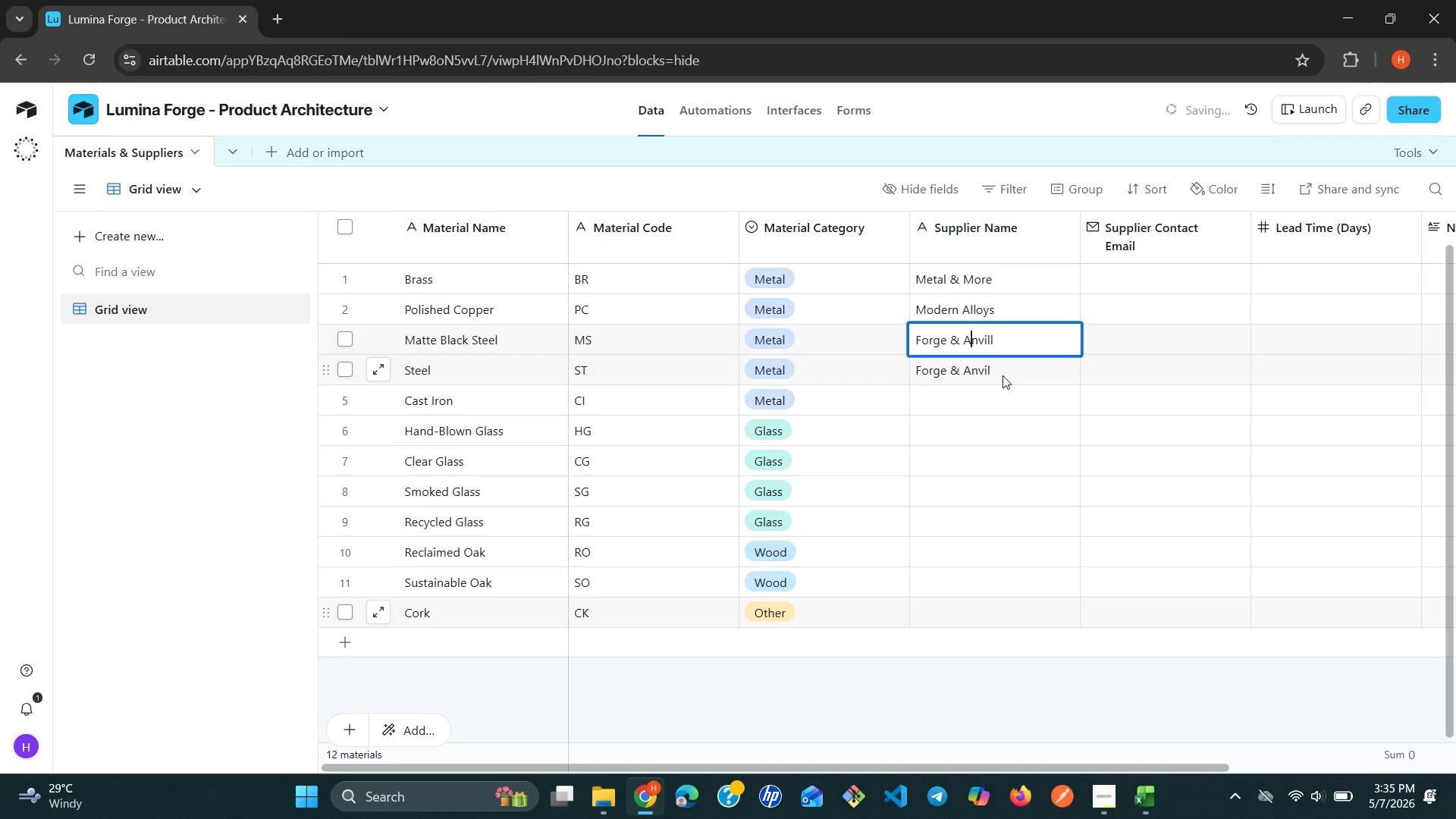 
left_click([985, 394])
 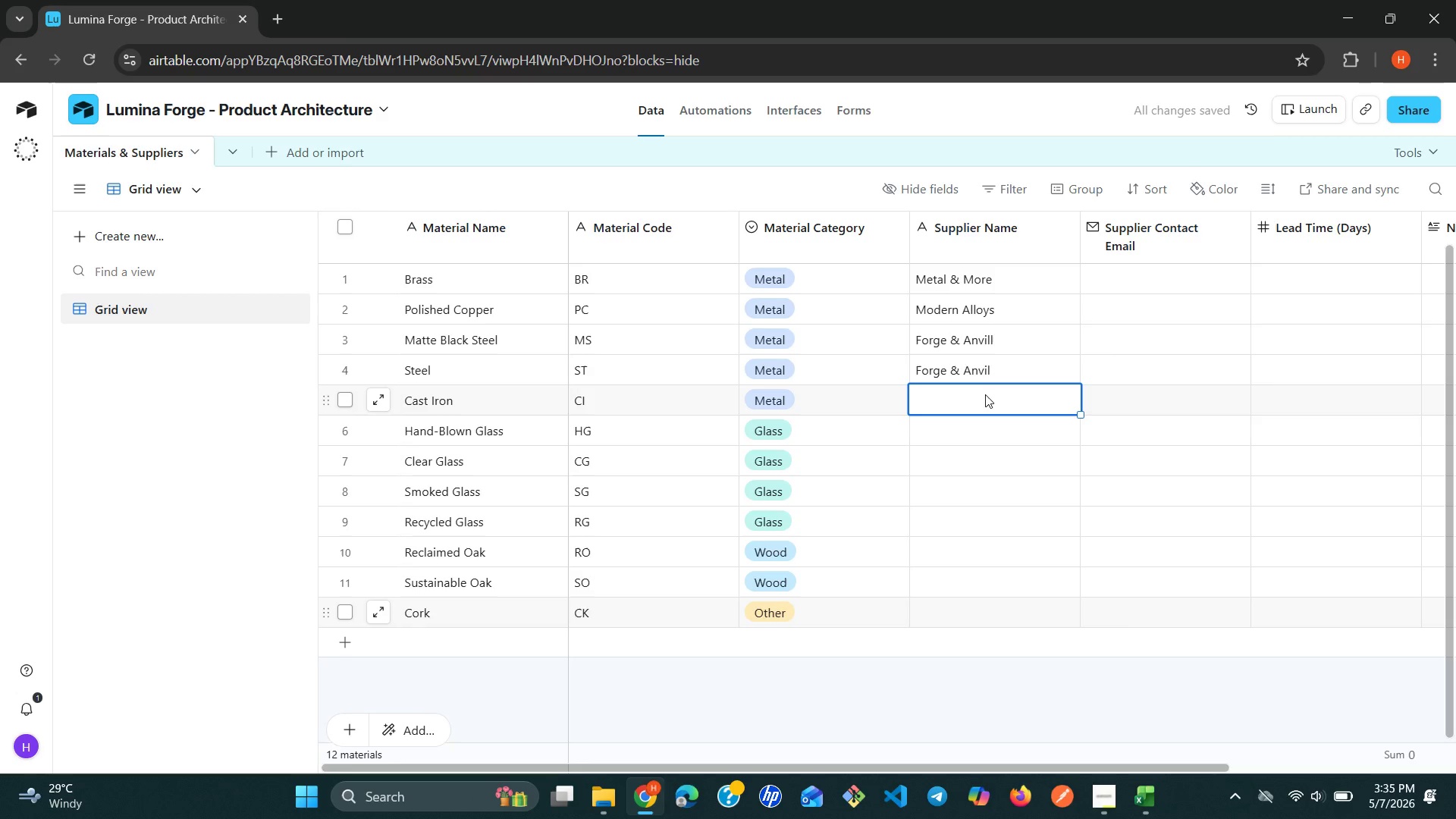 
type(Precision )
 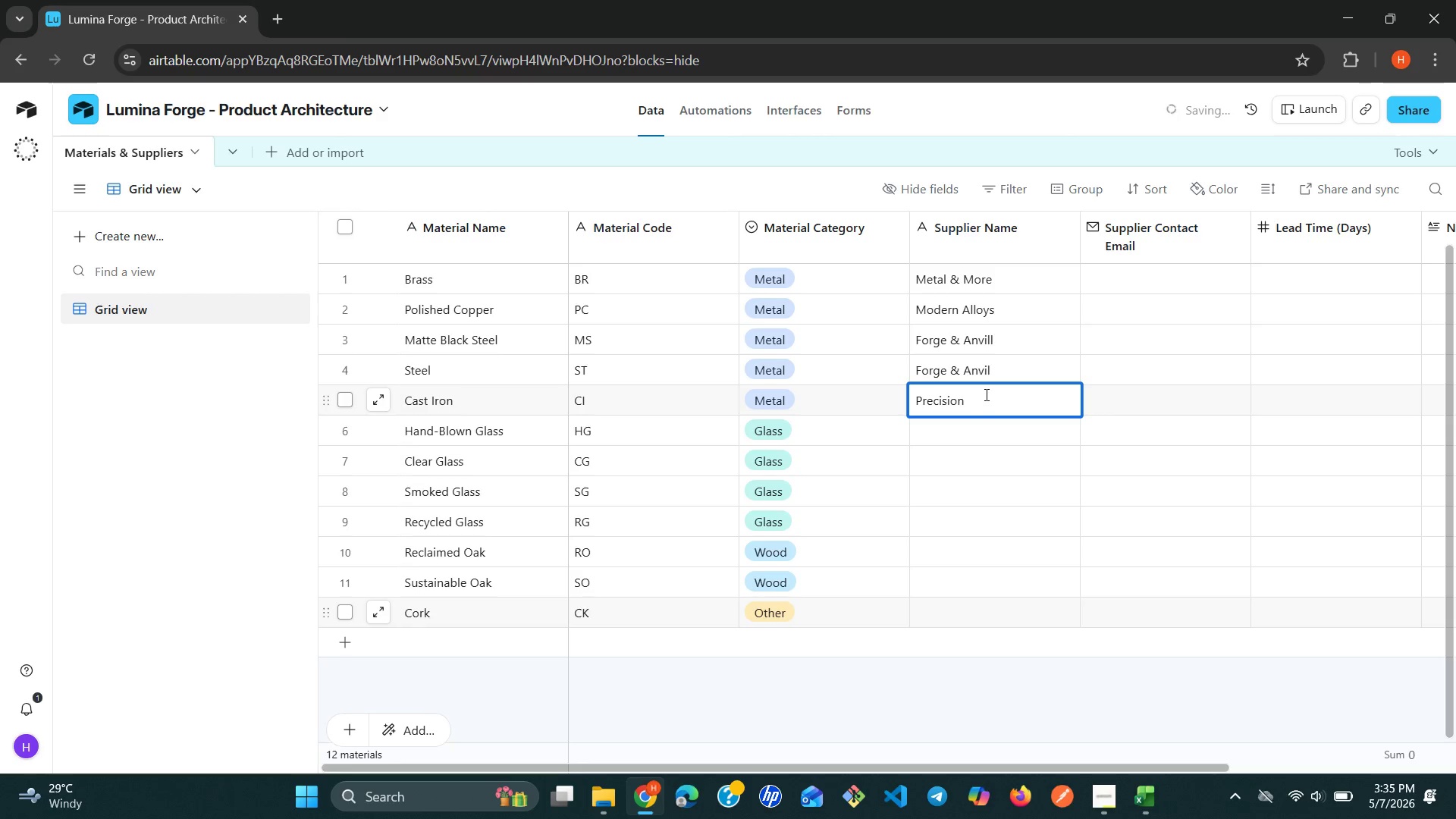 
wait(6.2)
 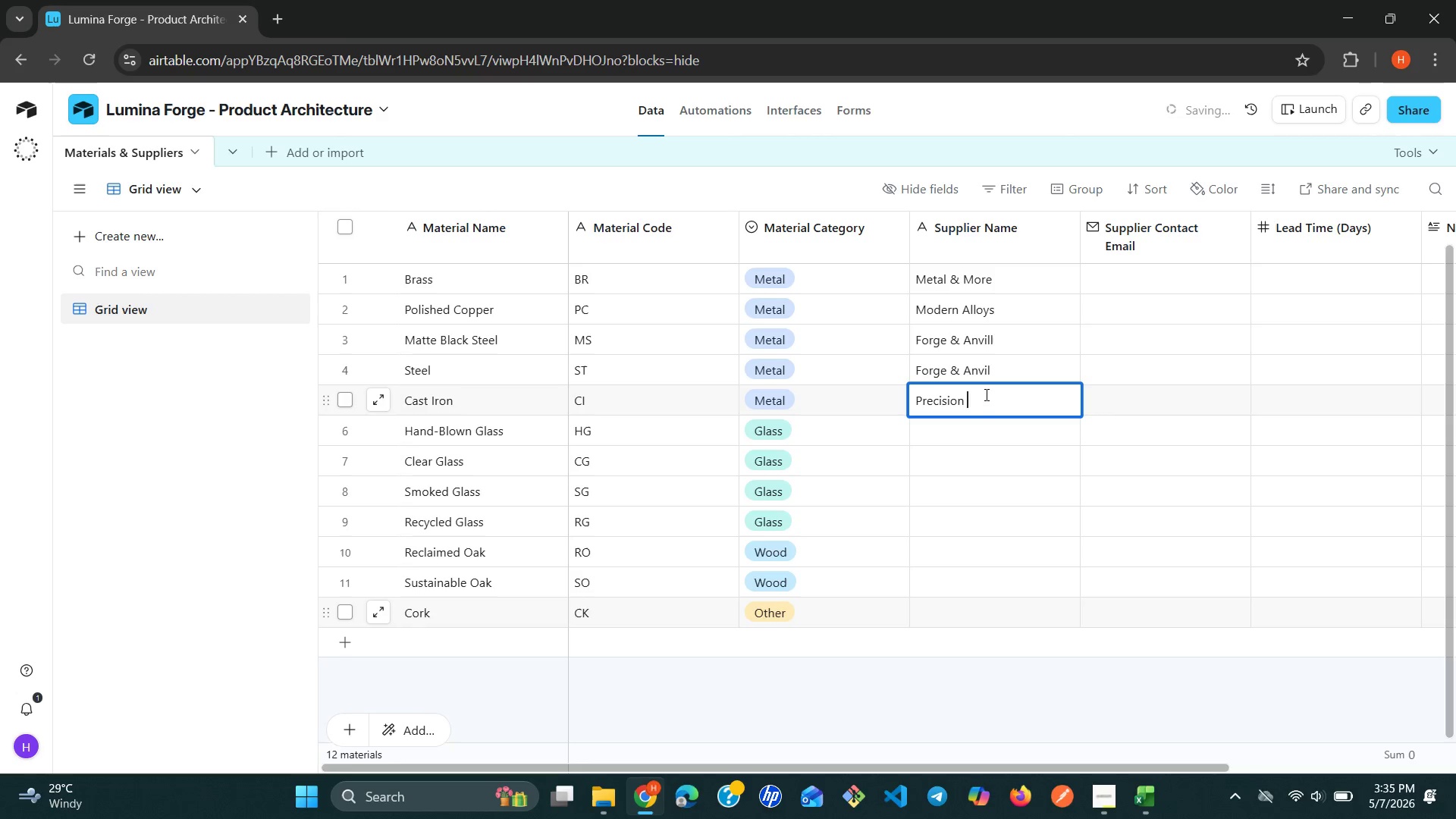 
type(Casting Std)
 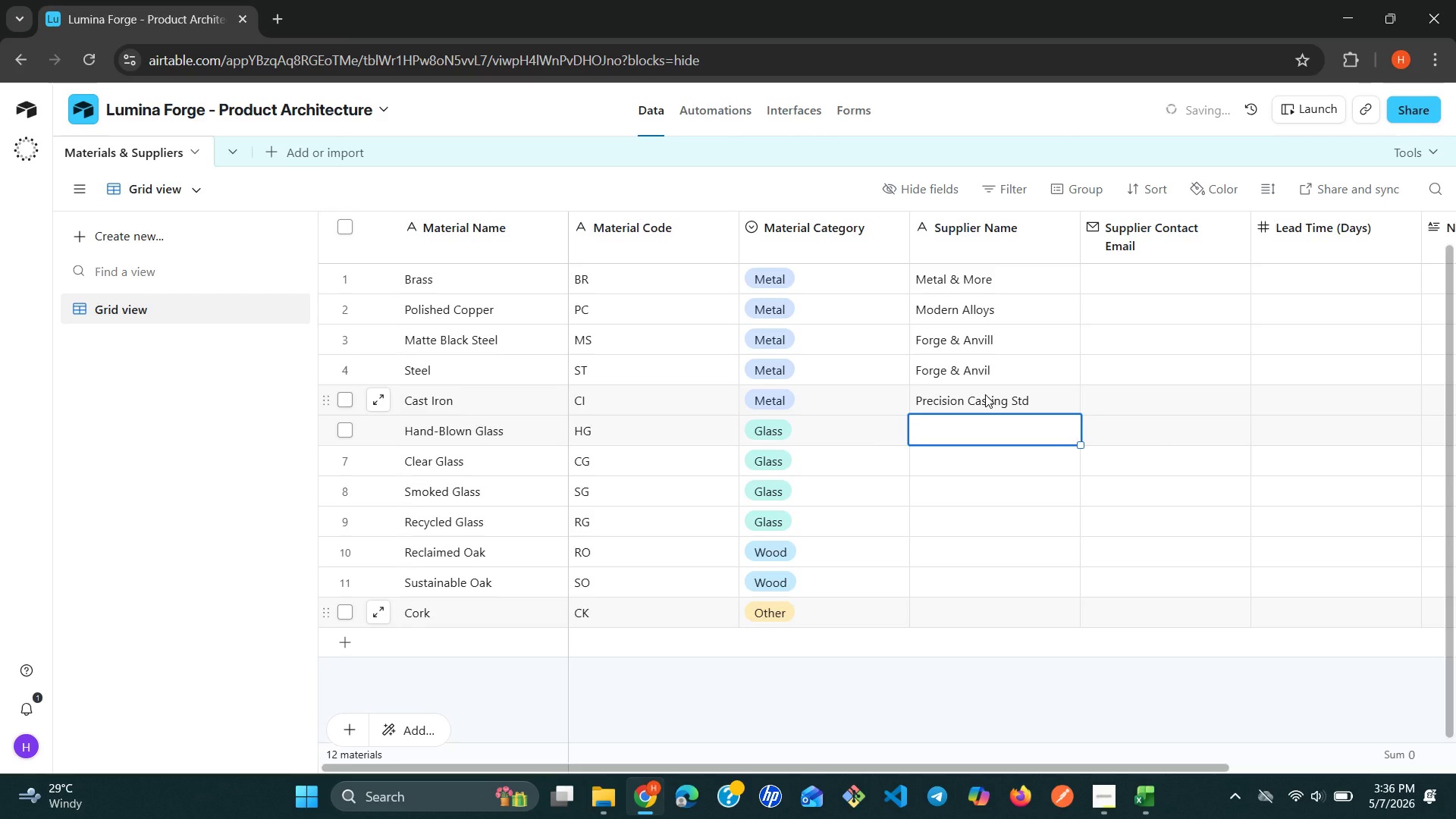 
 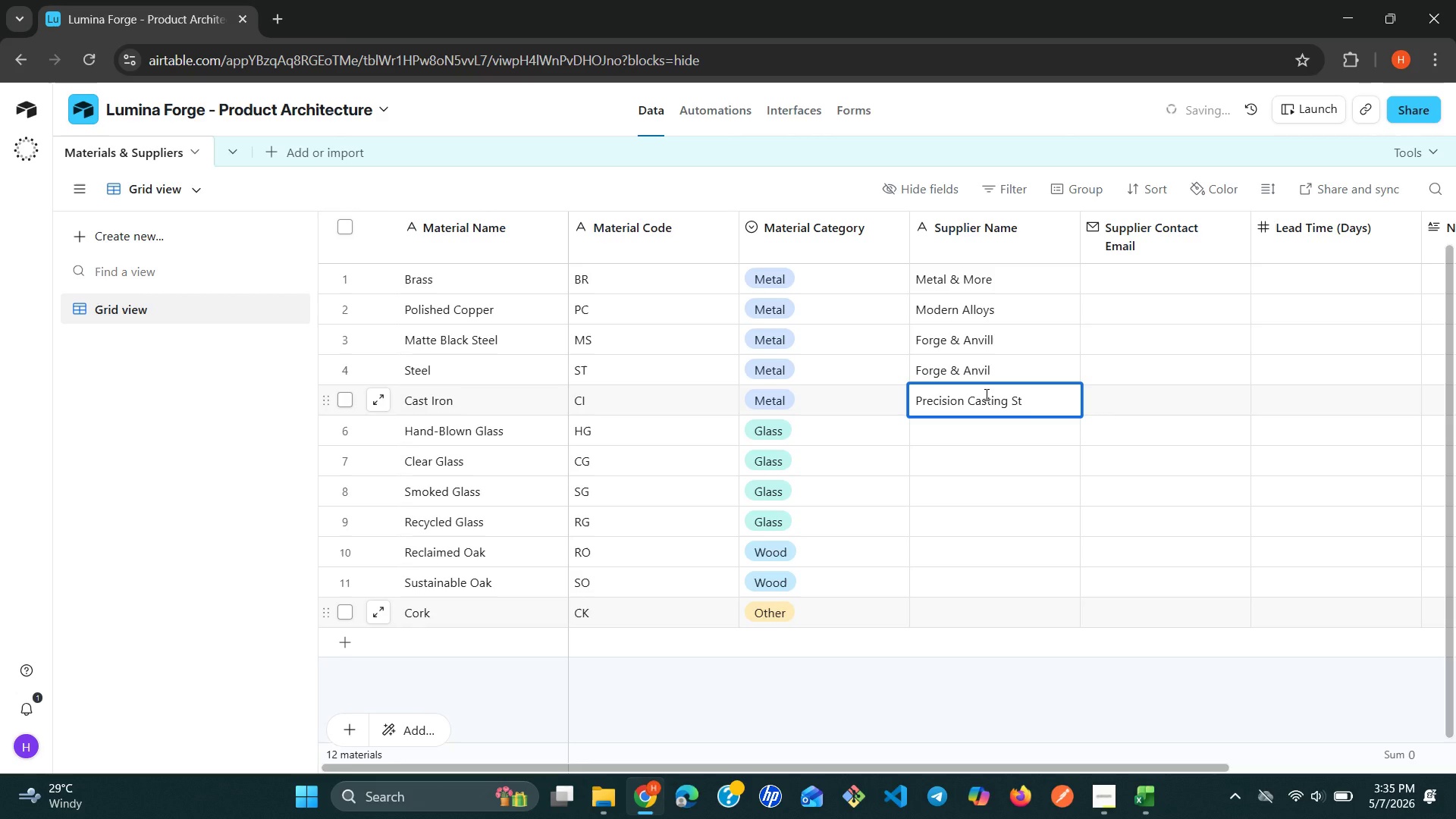 
key(Enter)
 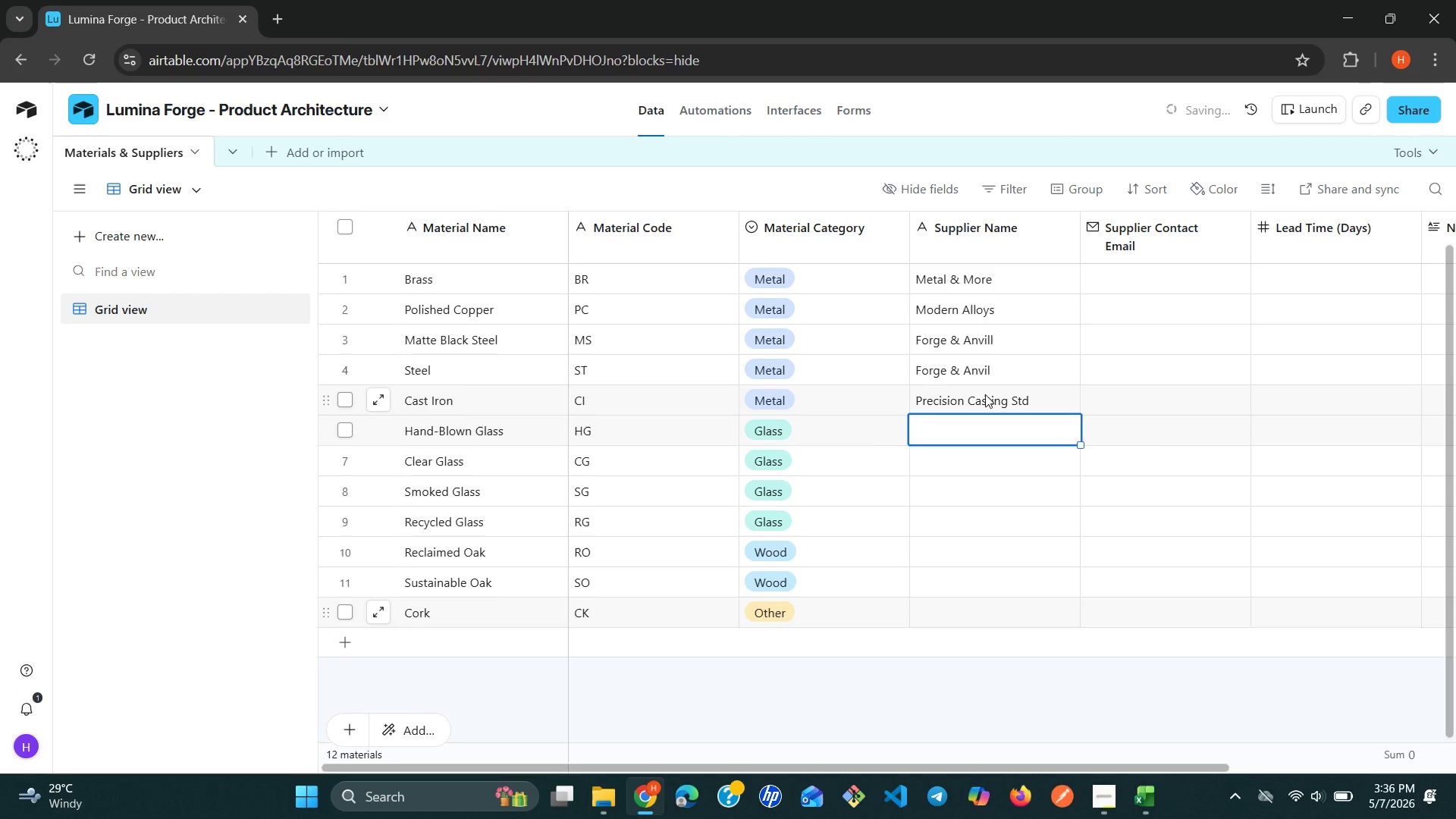 
wait(5.31)
 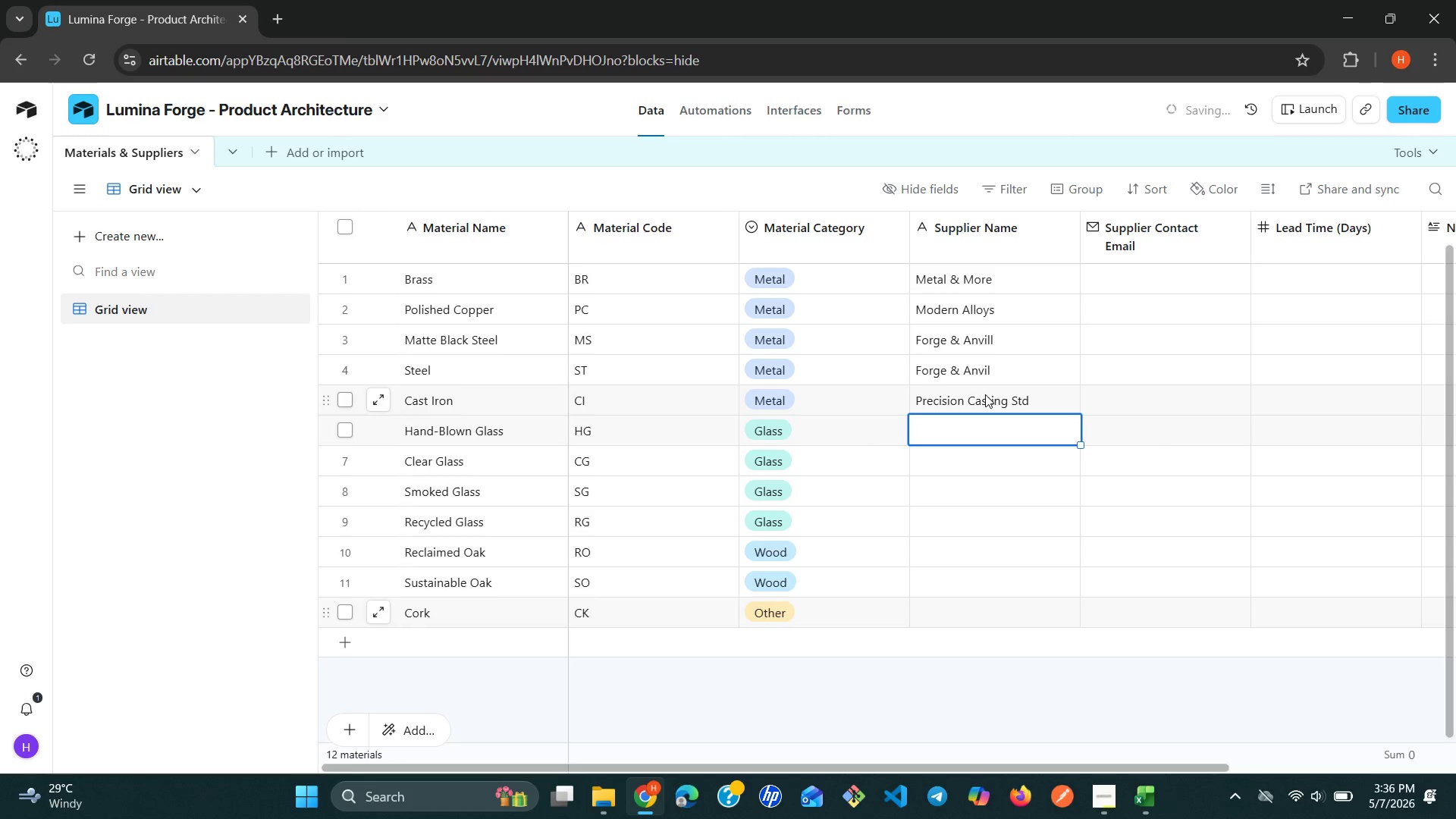 
left_click([1025, 399])
 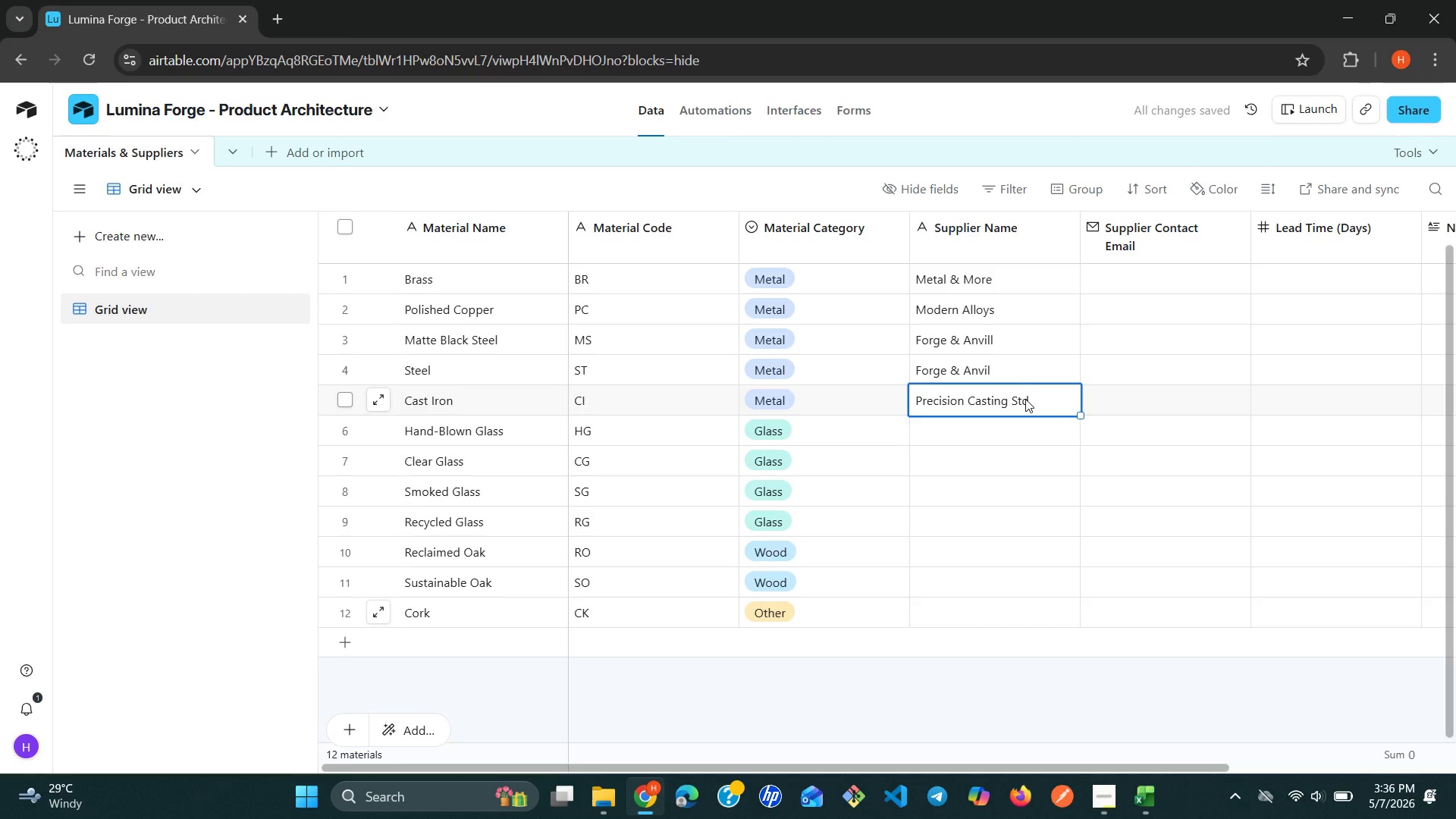 
double_click([1025, 399])
 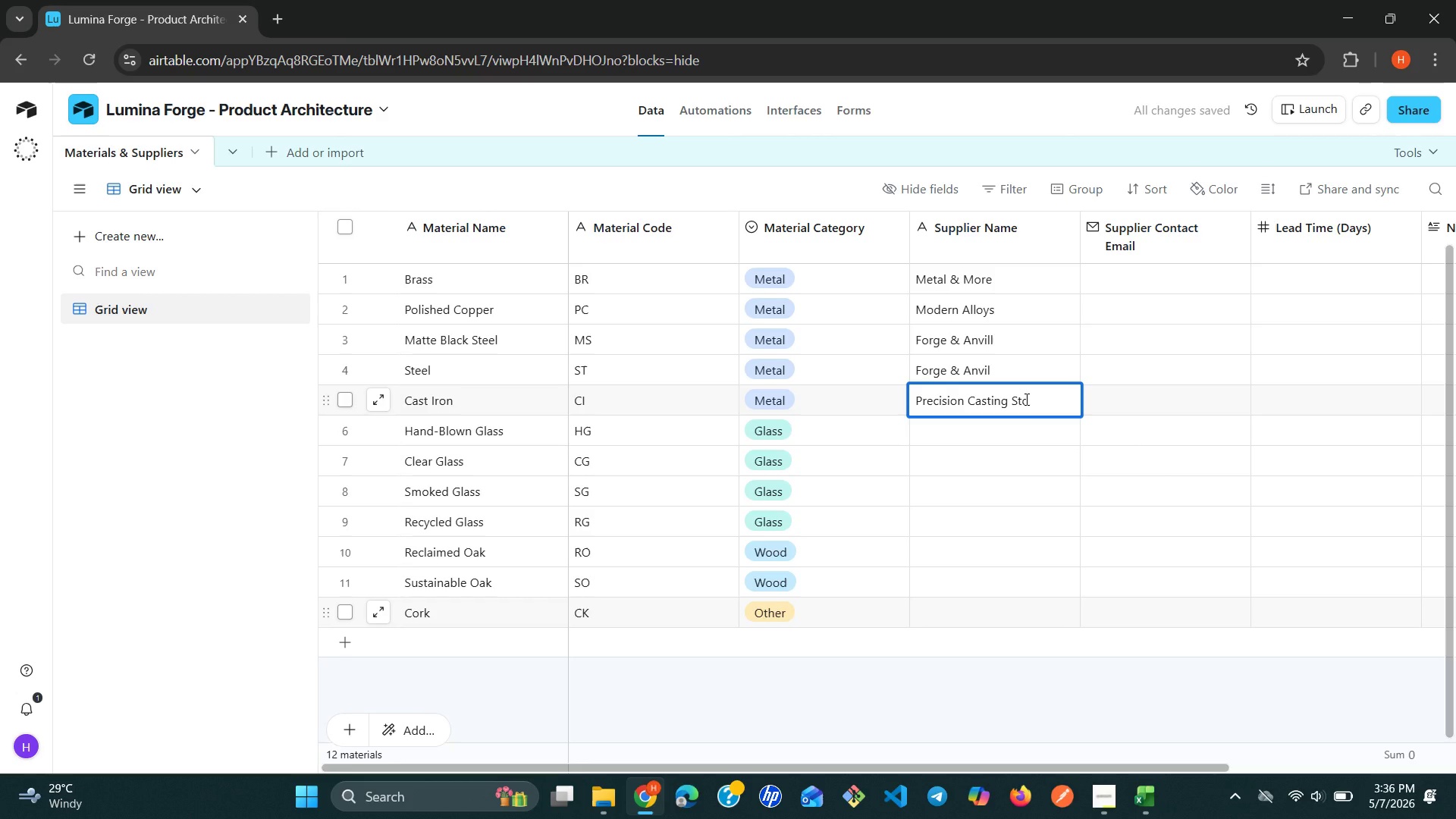 
key(ArrowLeft)
 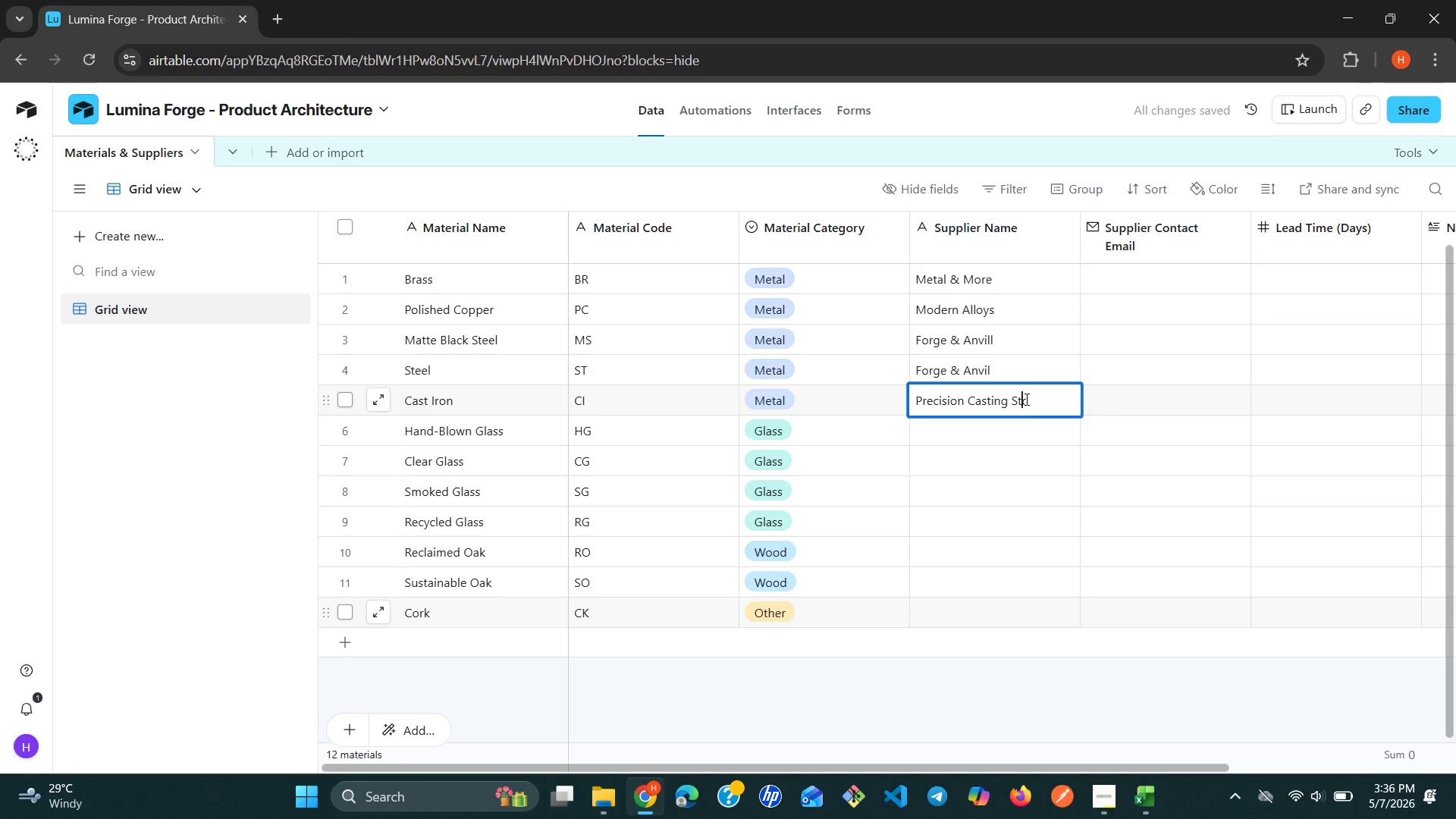 
key(ArrowLeft)
 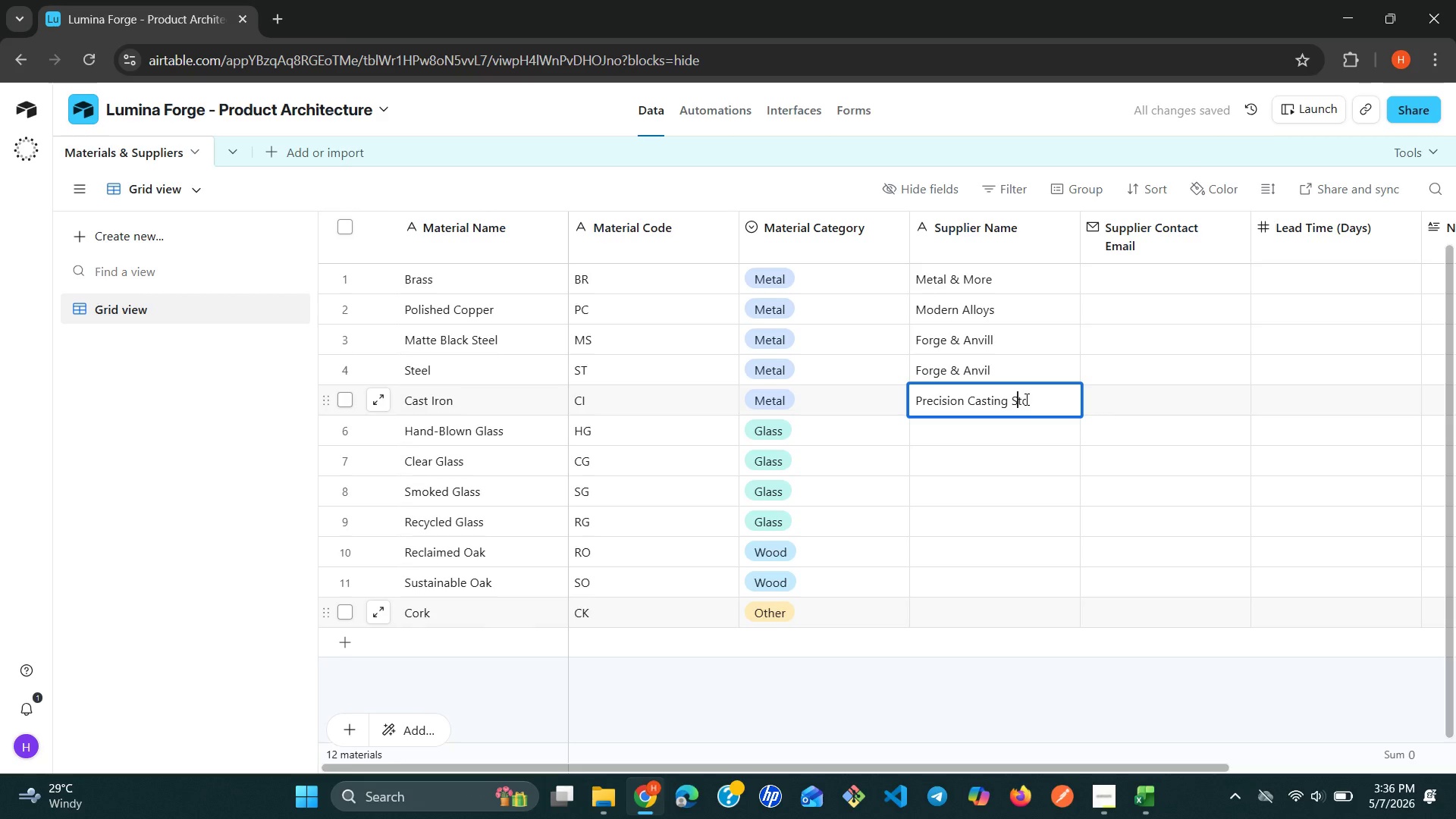 
key(ArrowLeft)
 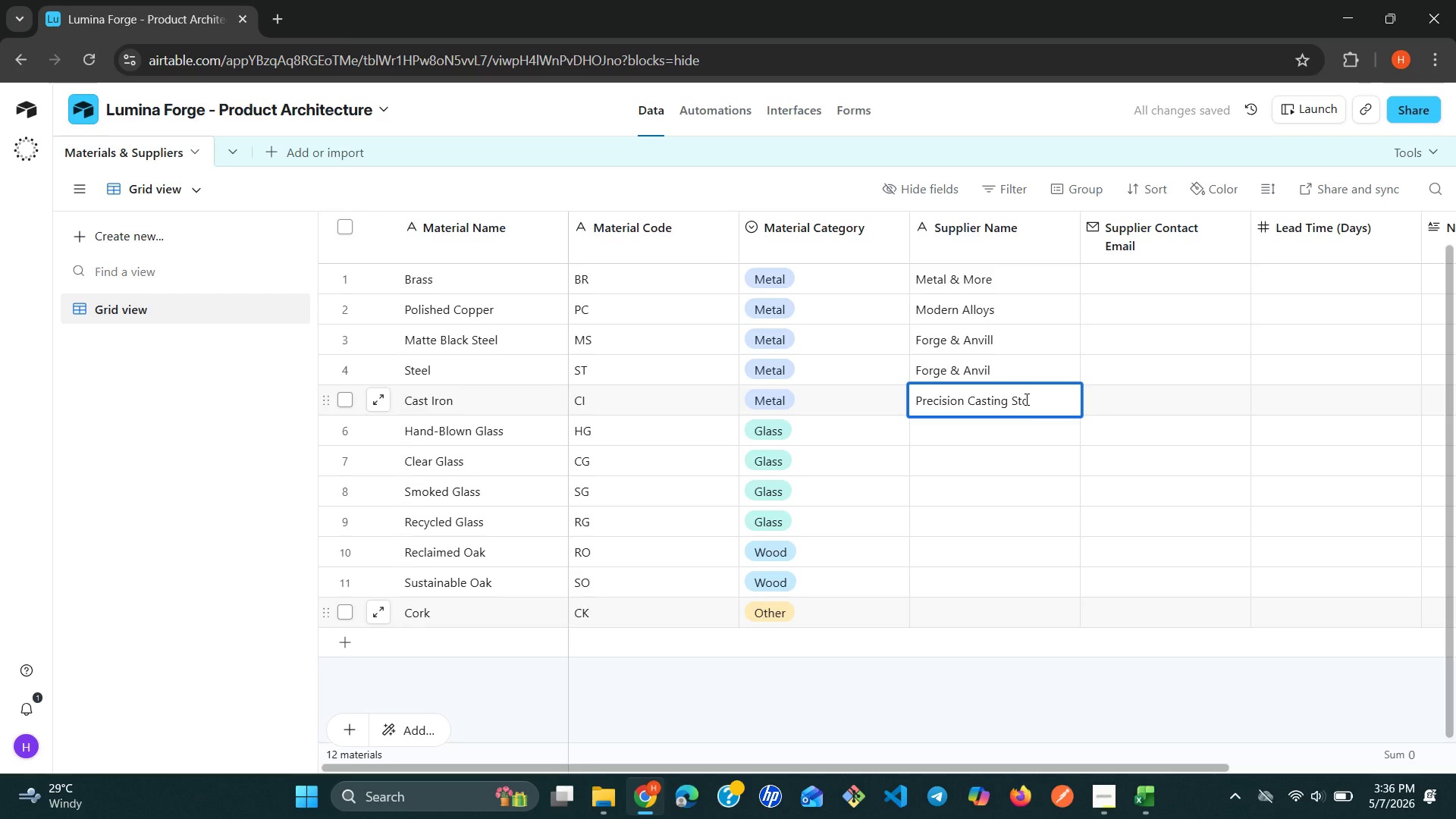 
key(ArrowRight)
 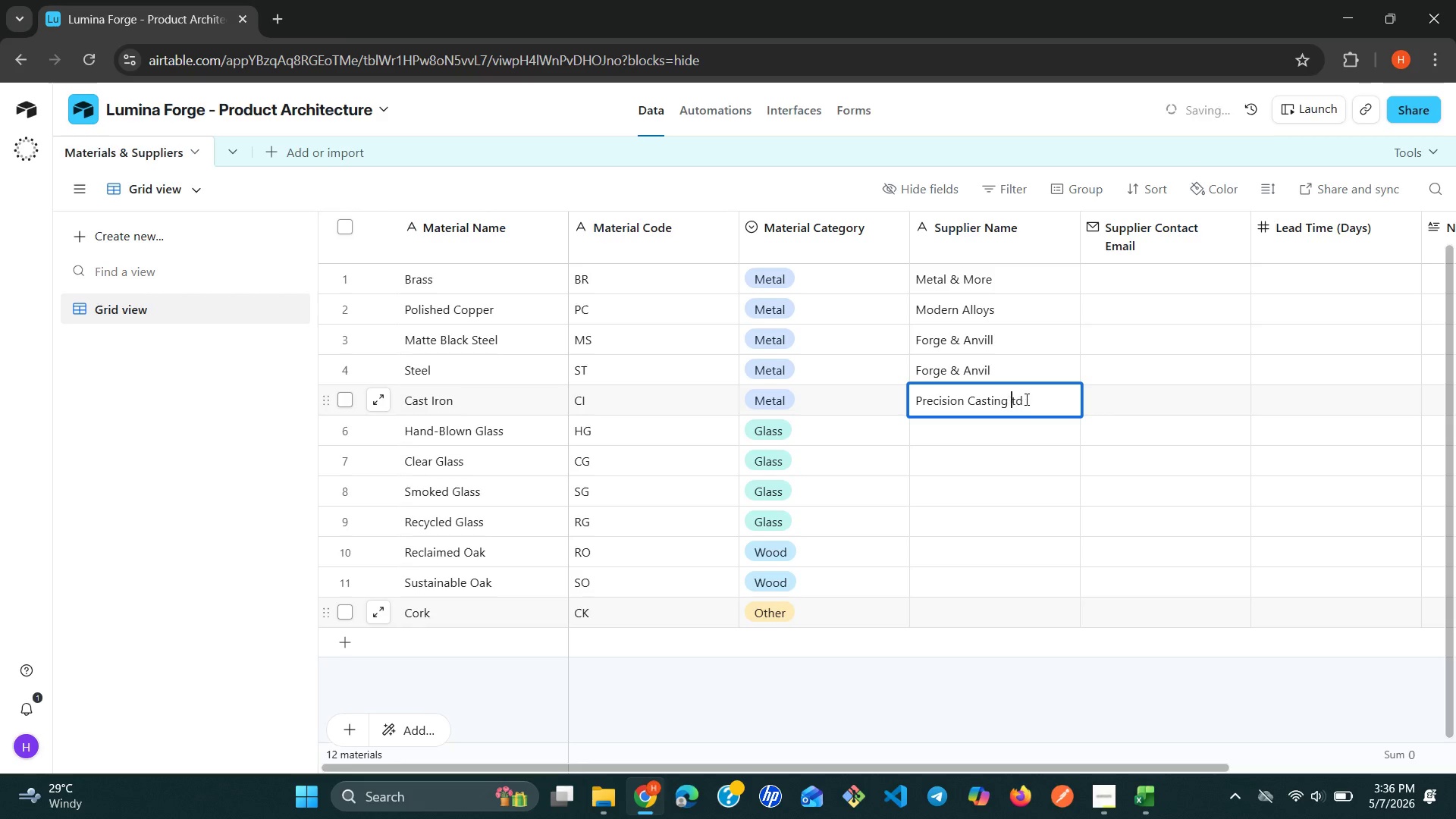 
key(Backspace)
 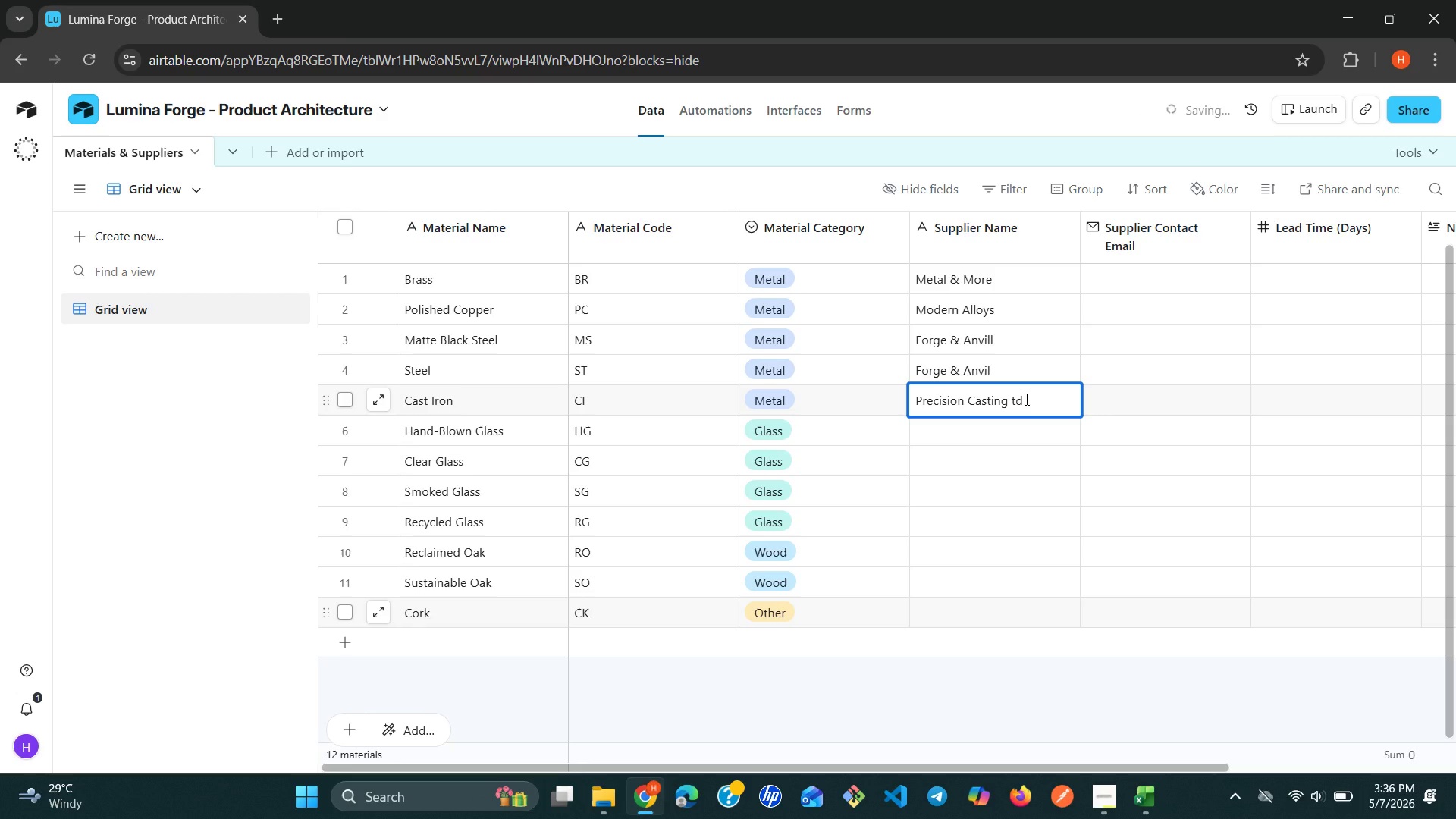 
key(Shift+L)
 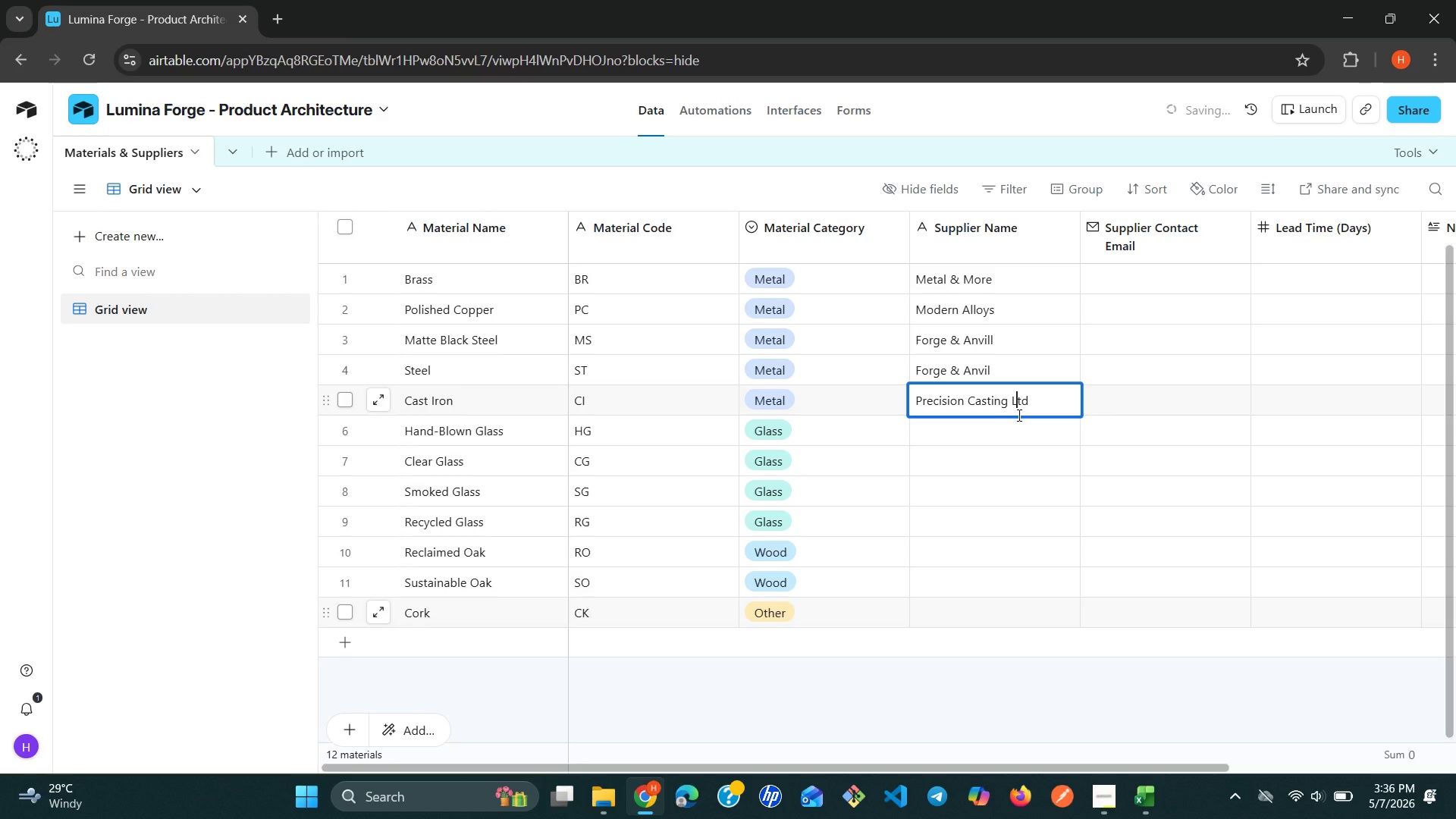 
left_click([995, 434])
 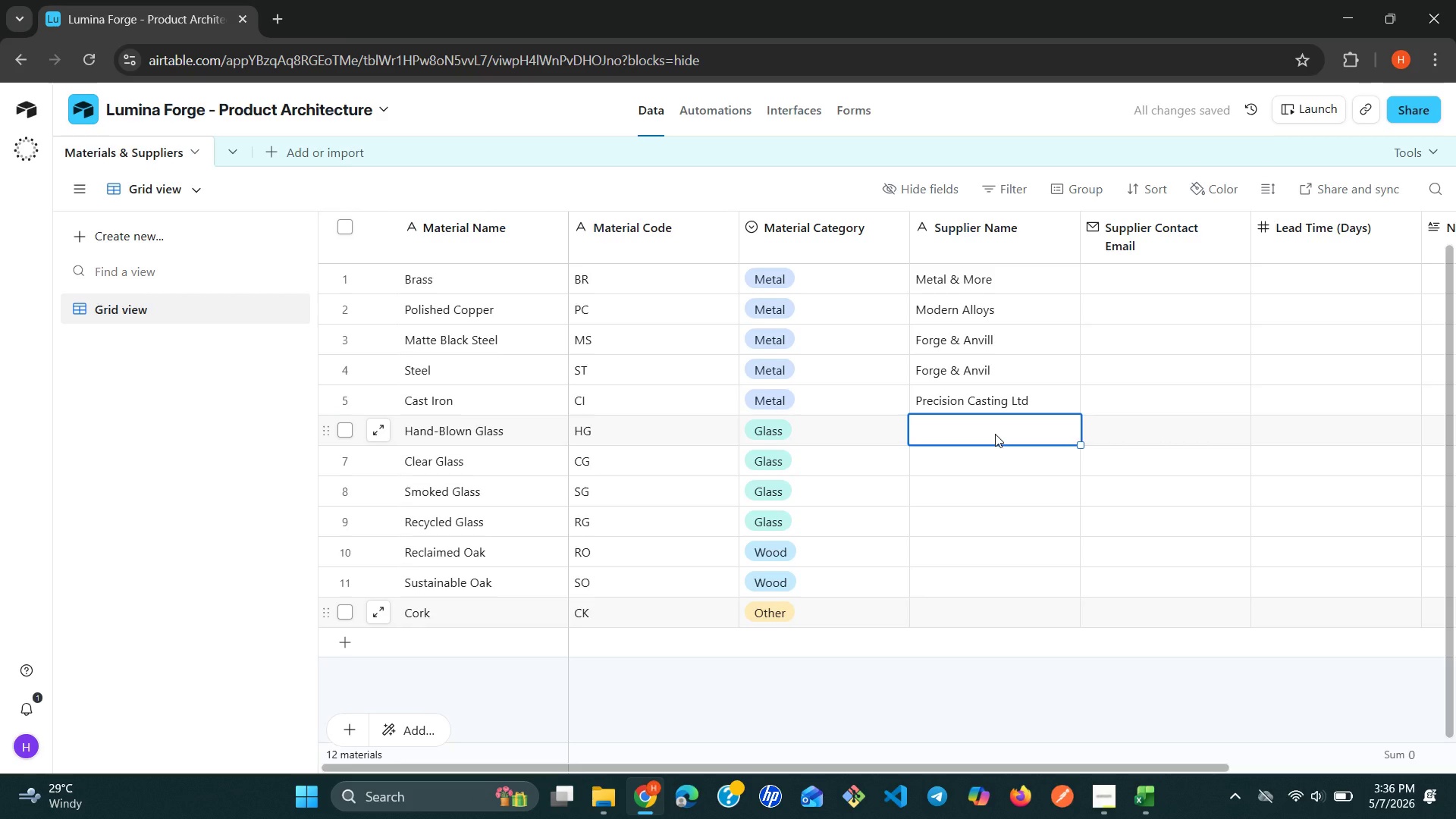 
wait(6.34)
 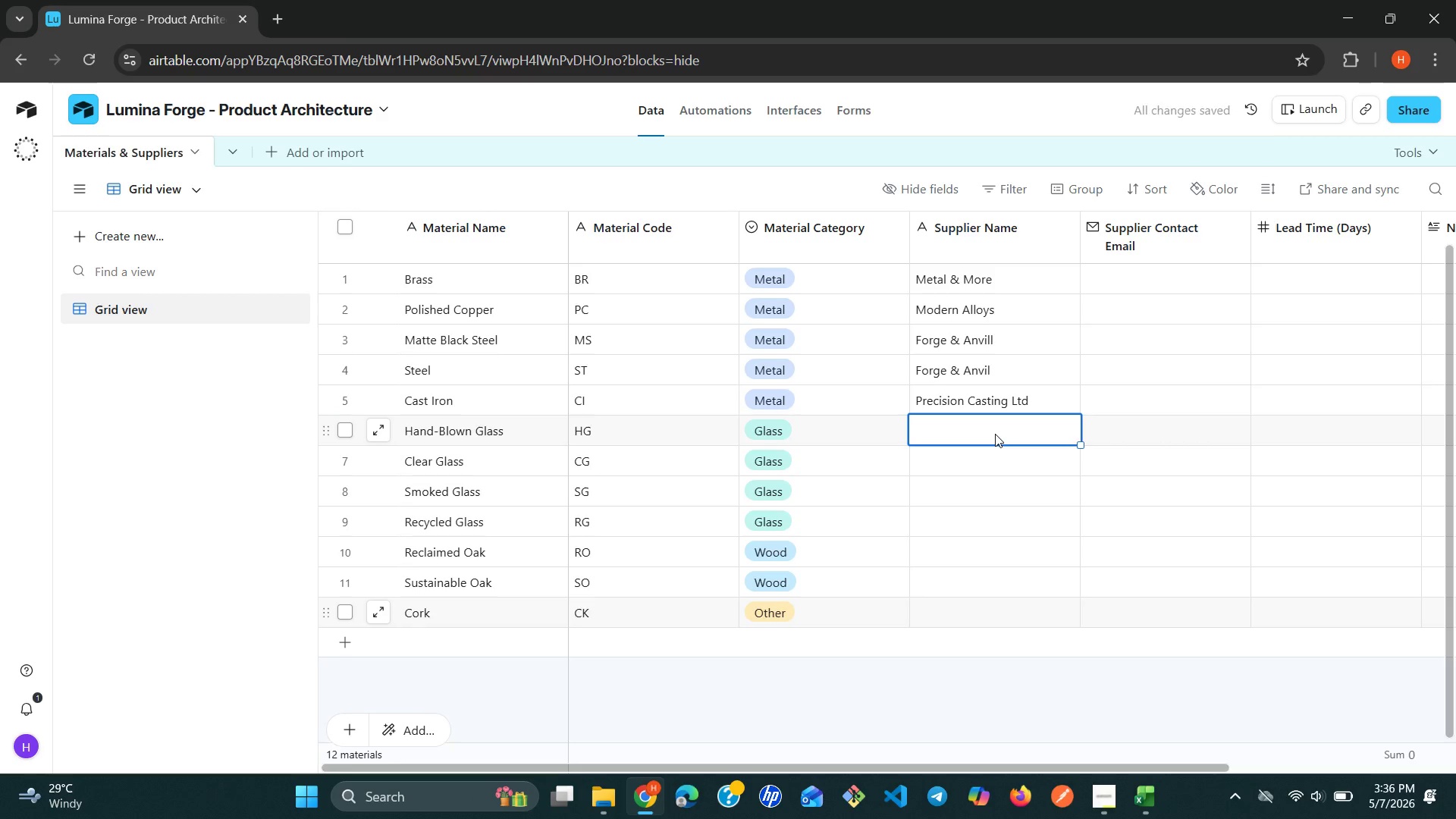 
type(Heritage )
 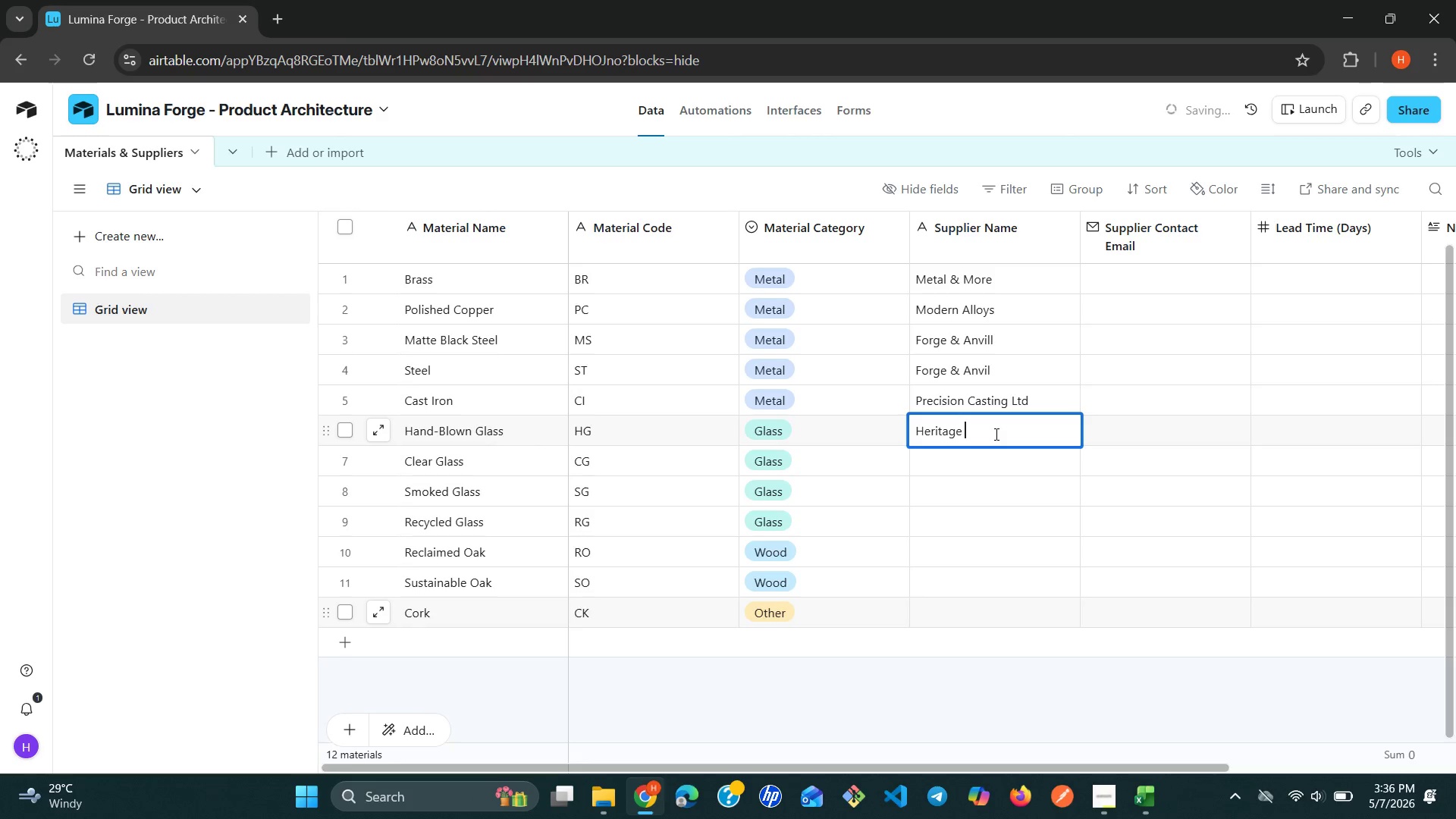 
type(Glassworks)
 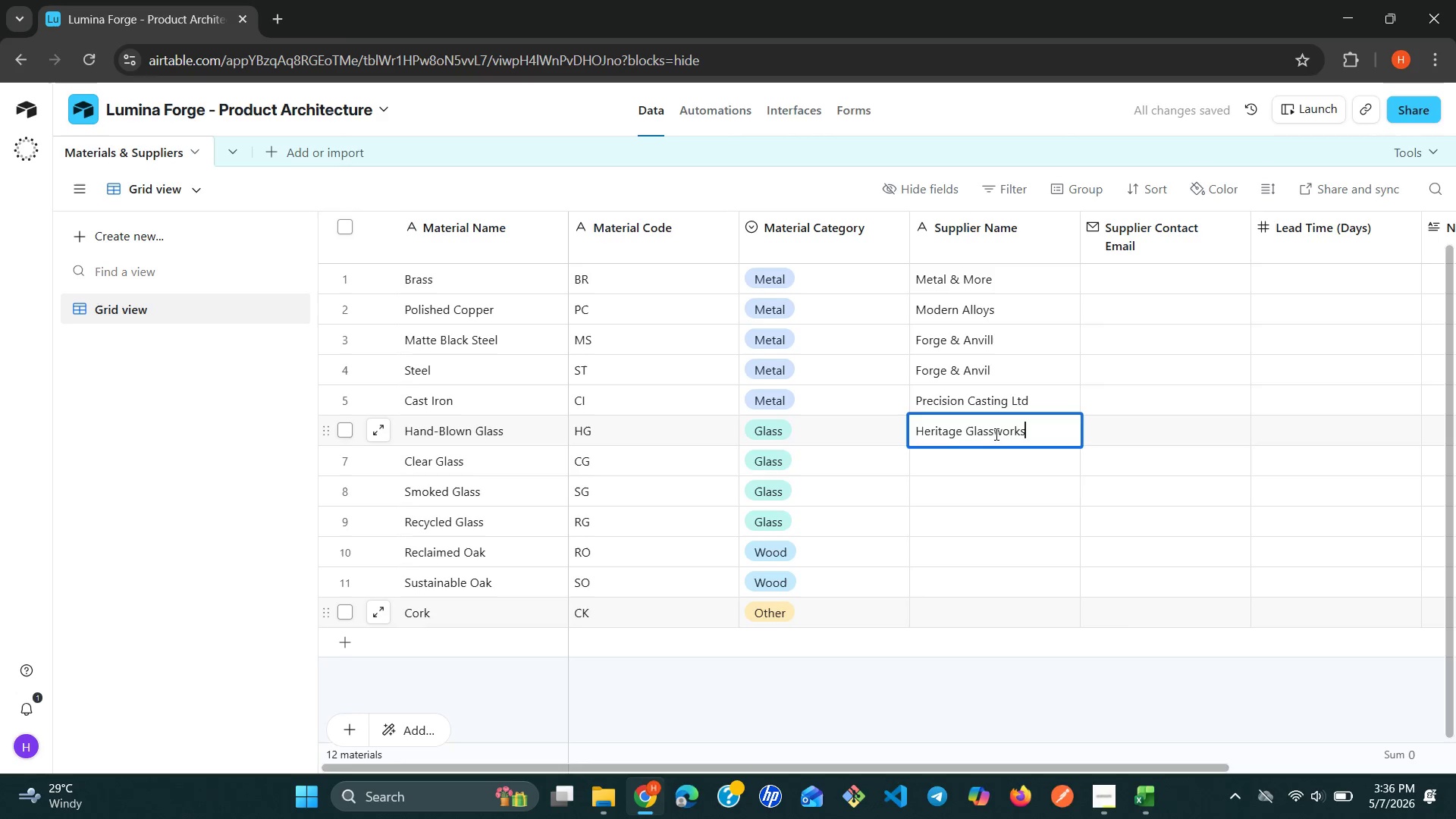 
key(Enter)
 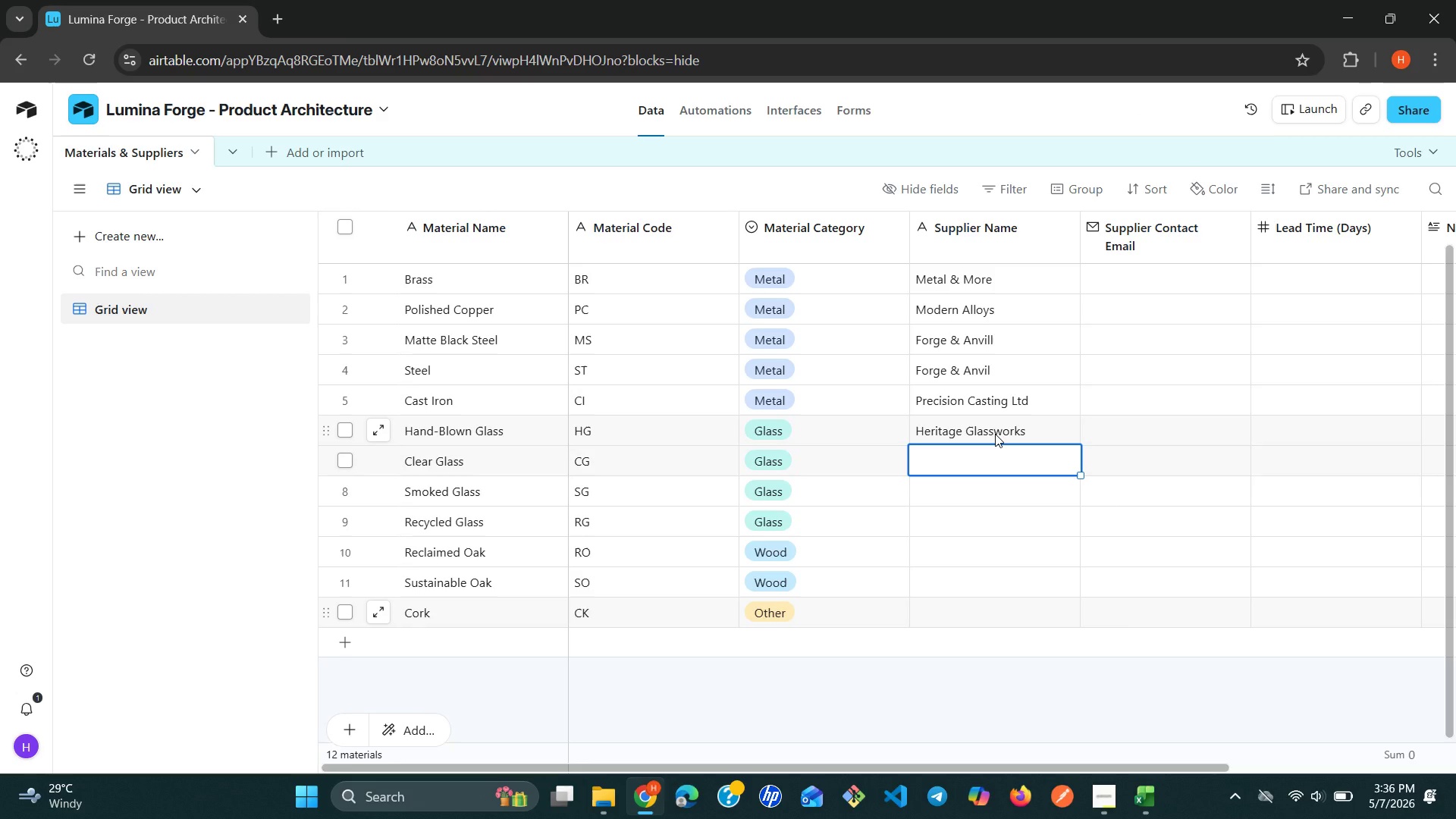 
wait(7.25)
 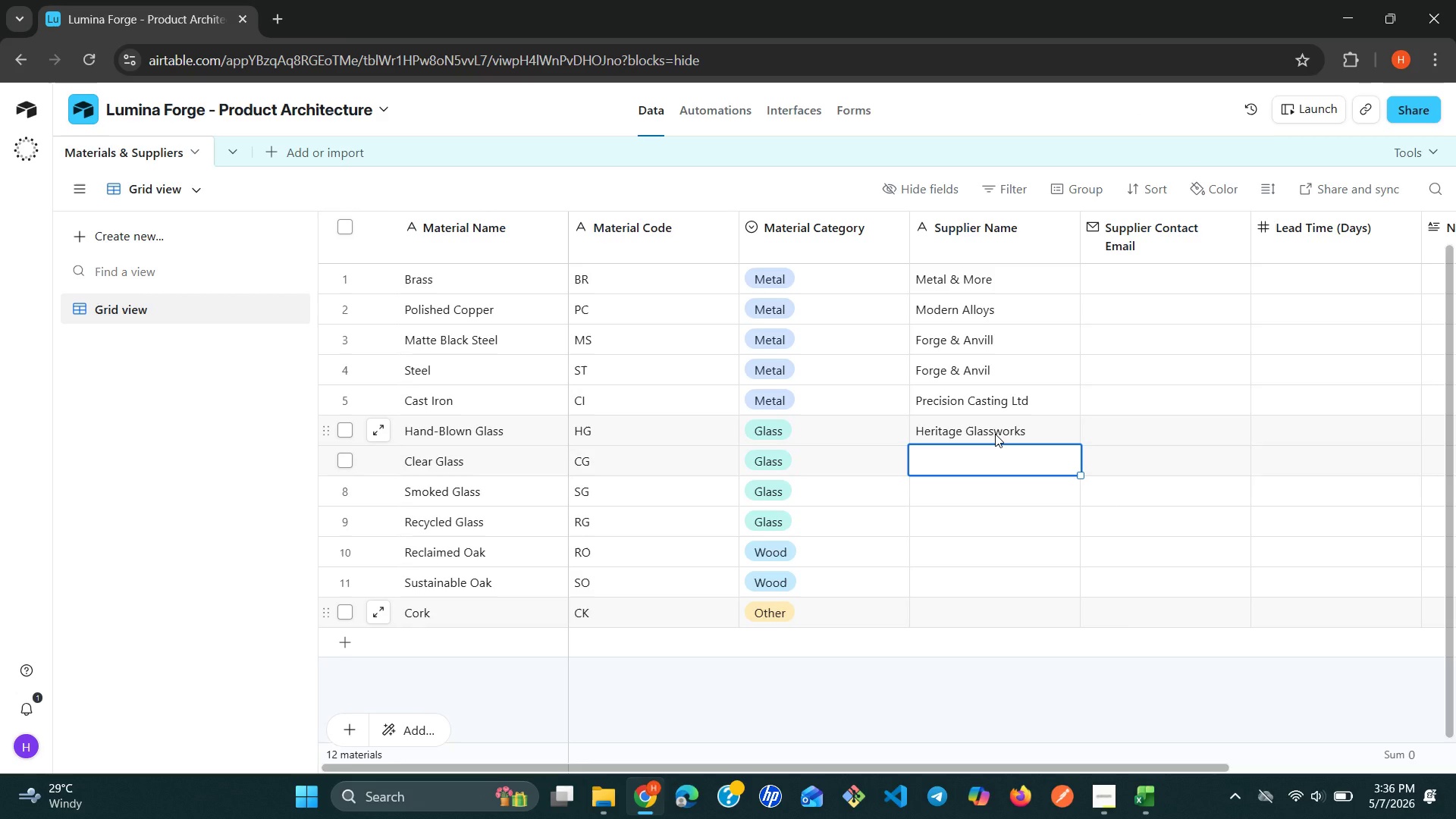 
type(Clear)
 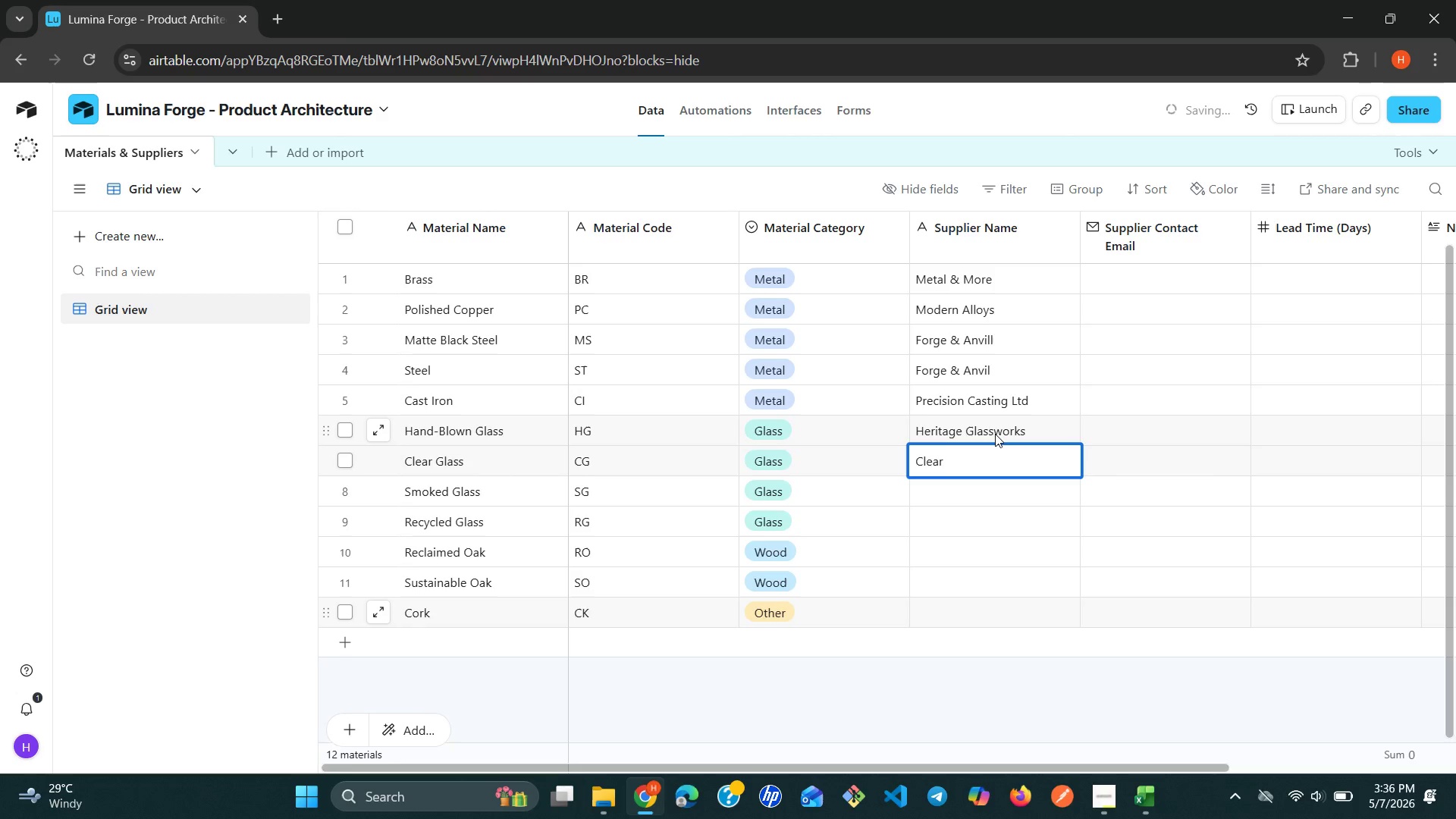 
type(view)
 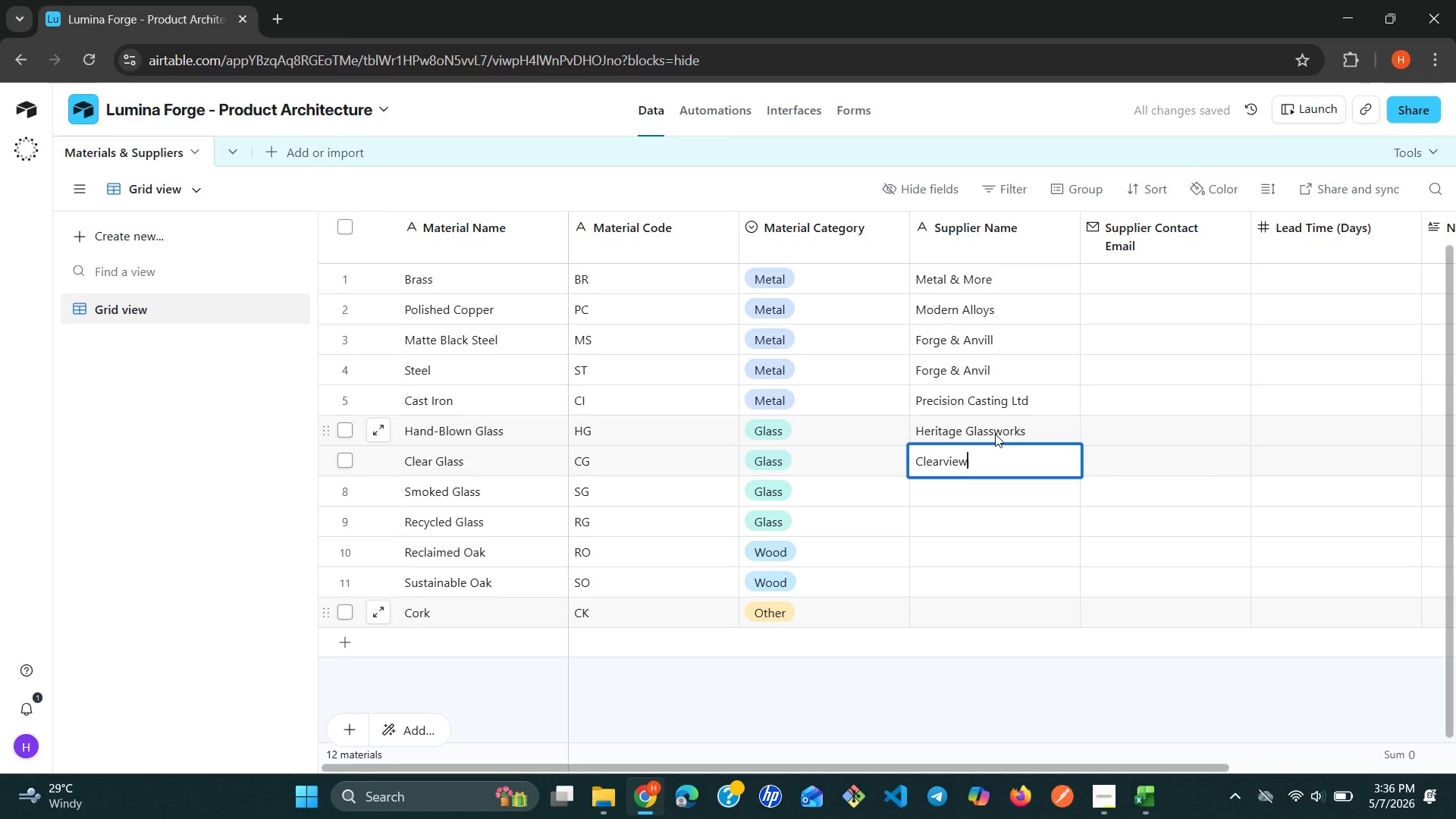 
type( Glass)
 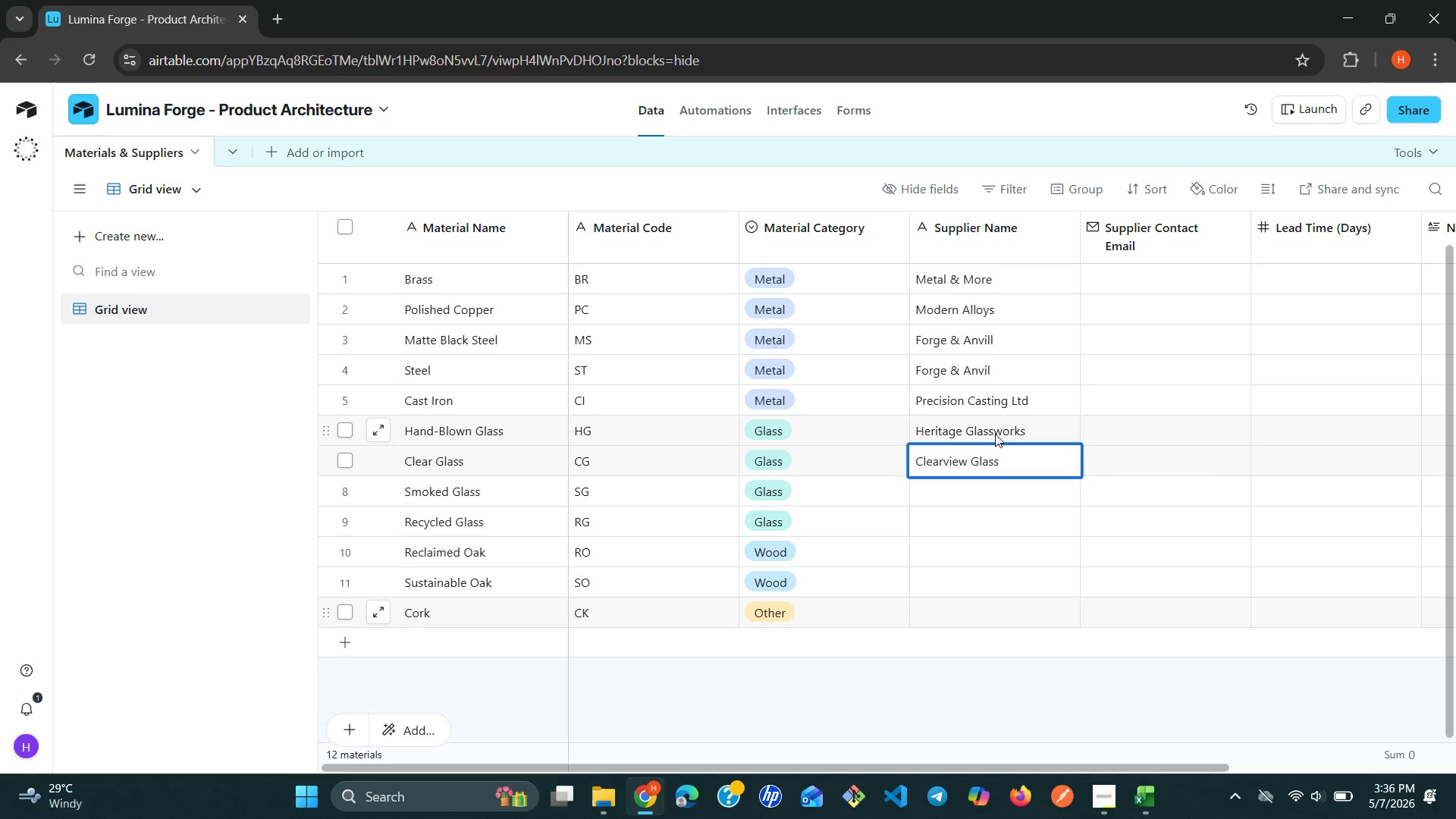 
double_click([990, 463])
 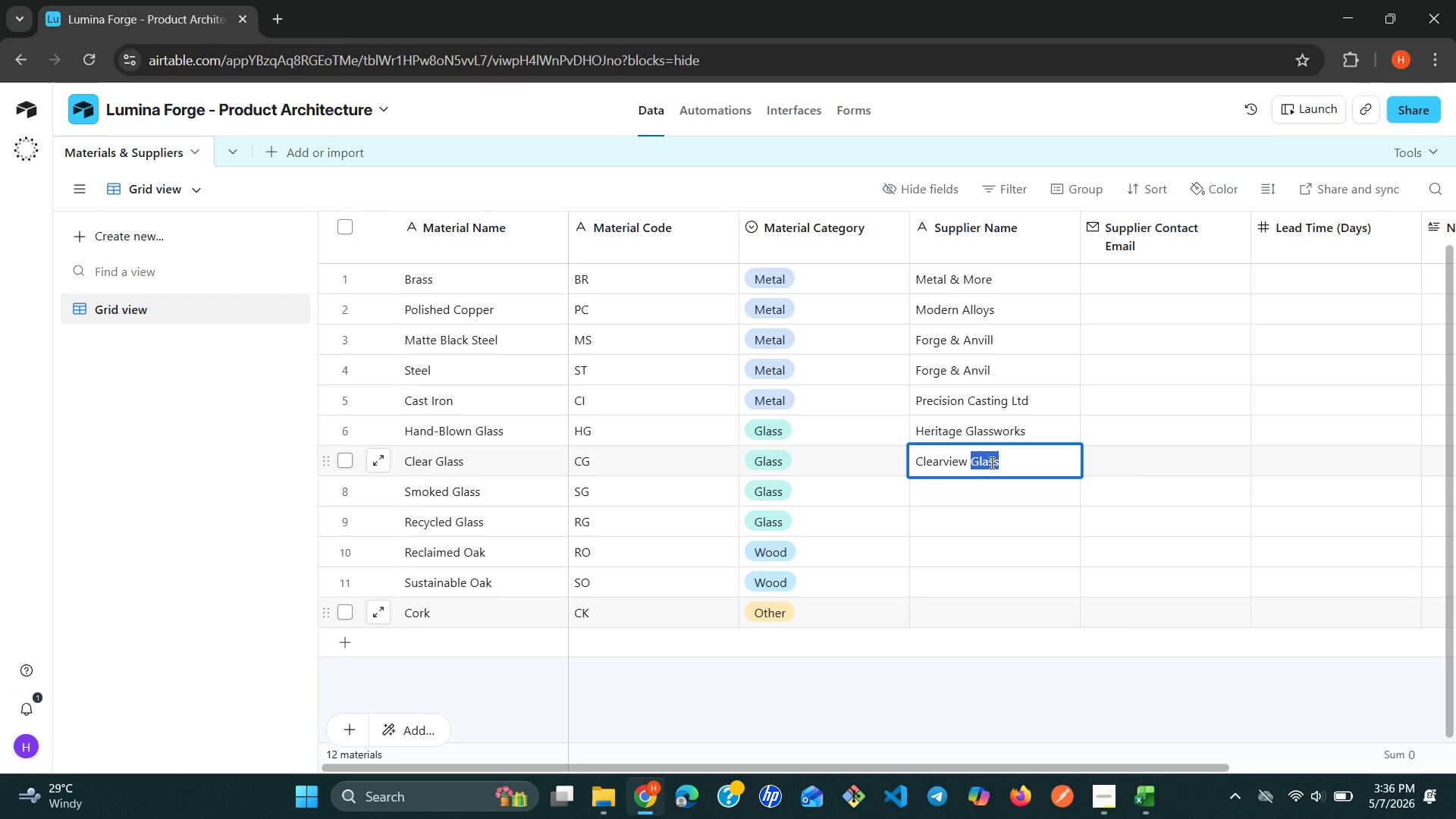 
triple_click([990, 463])
 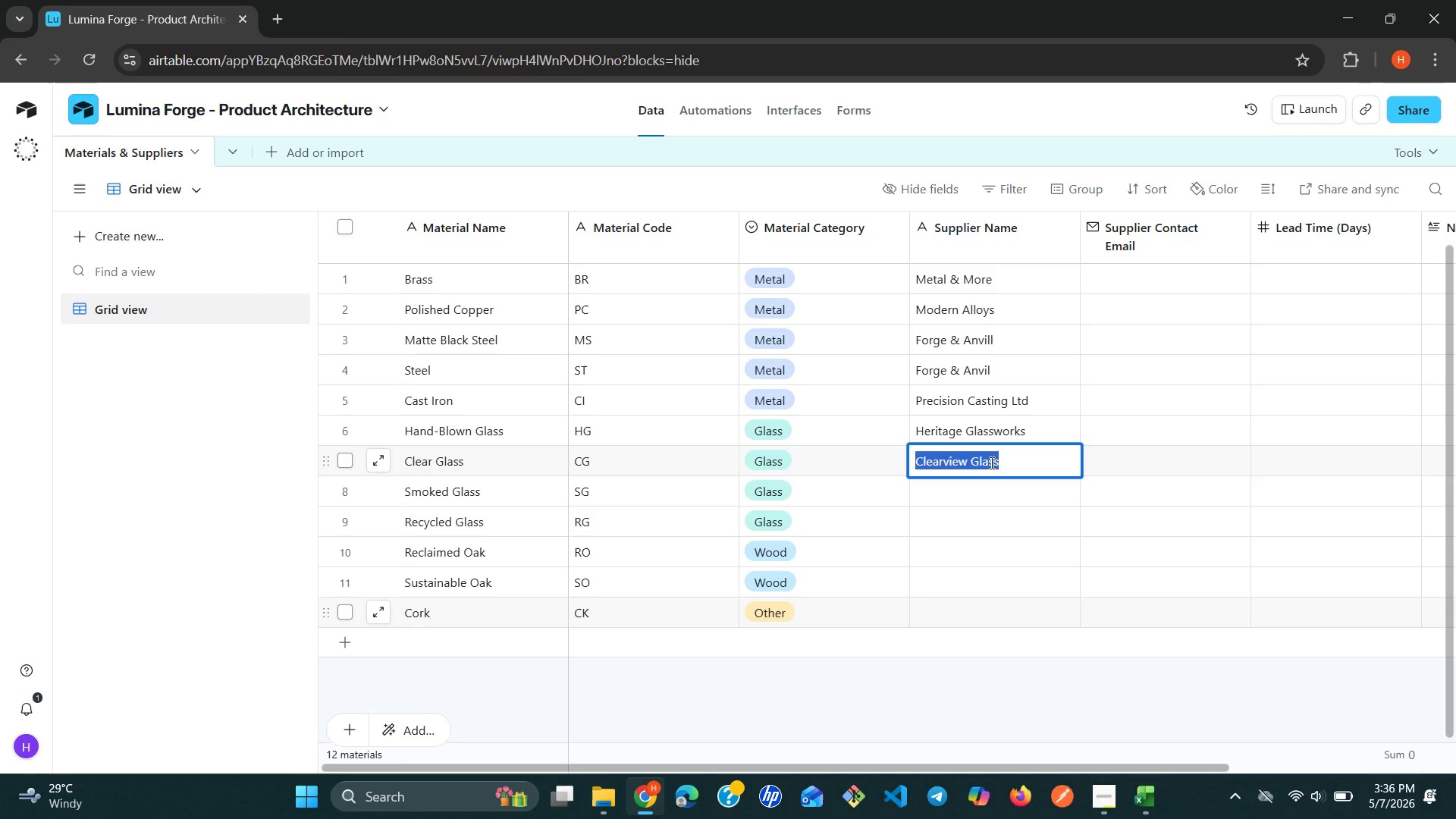 
triple_click([990, 463])
 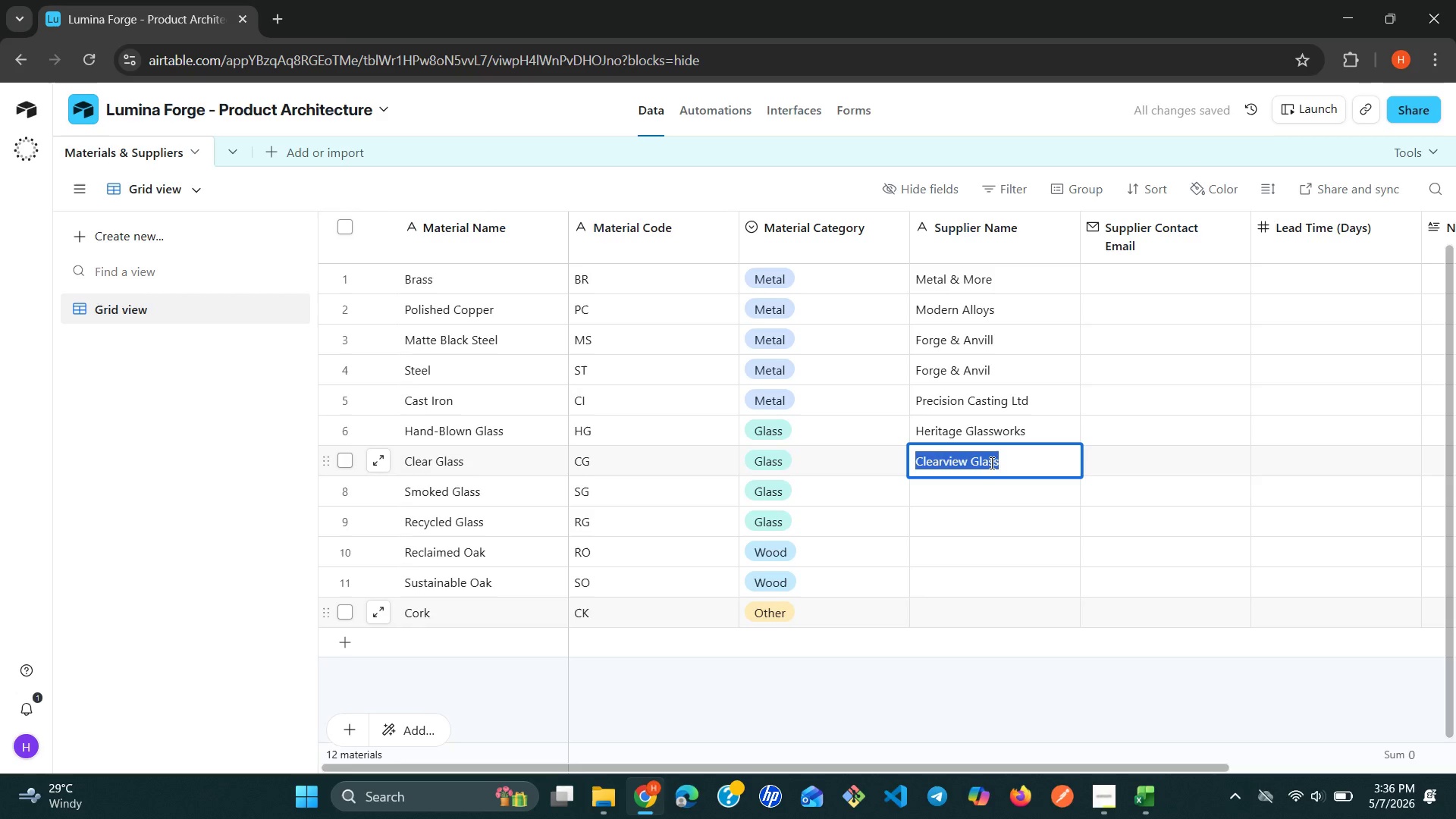 
key(Control+ControlLeft)
 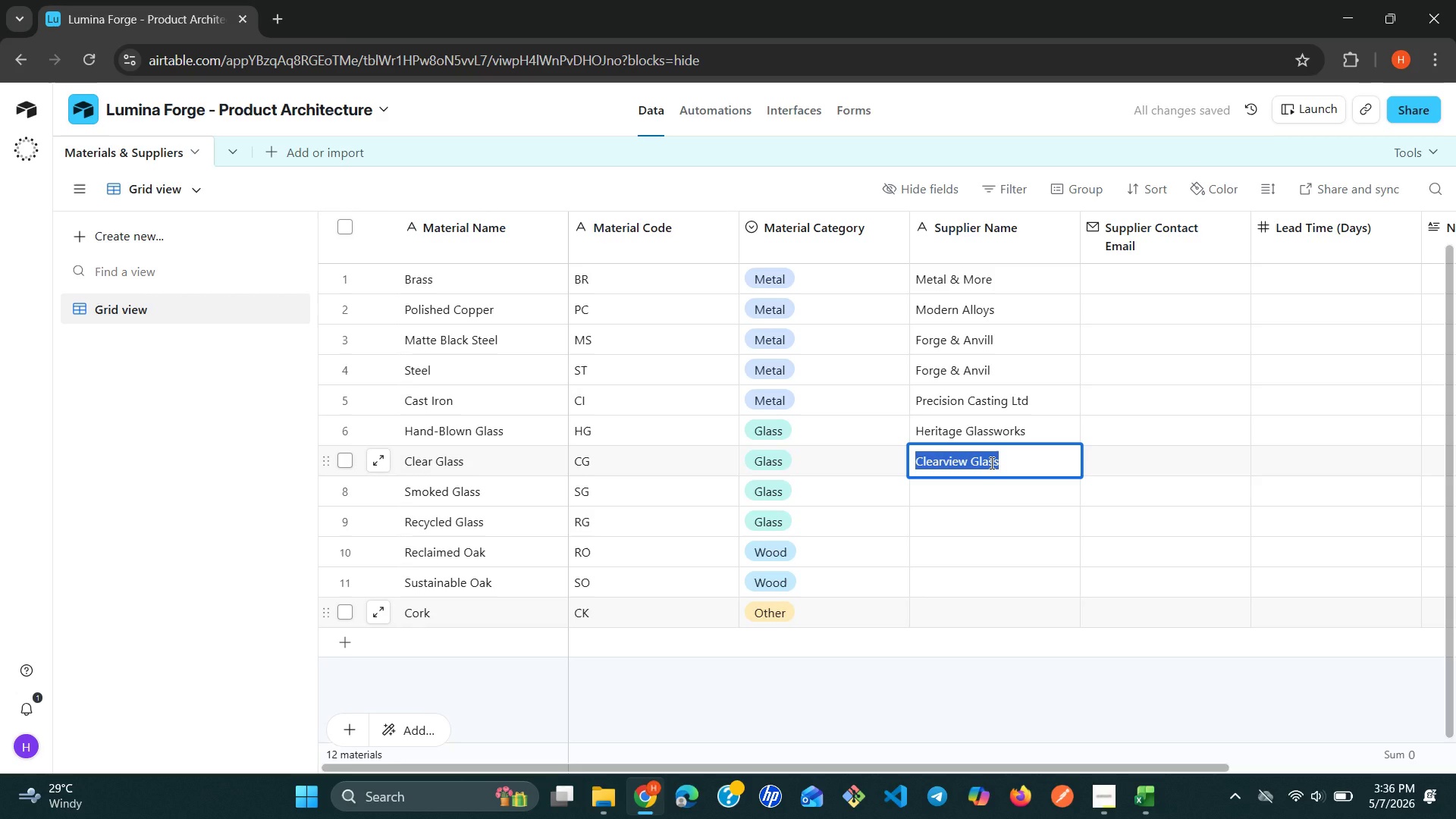 
key(Control+C)
 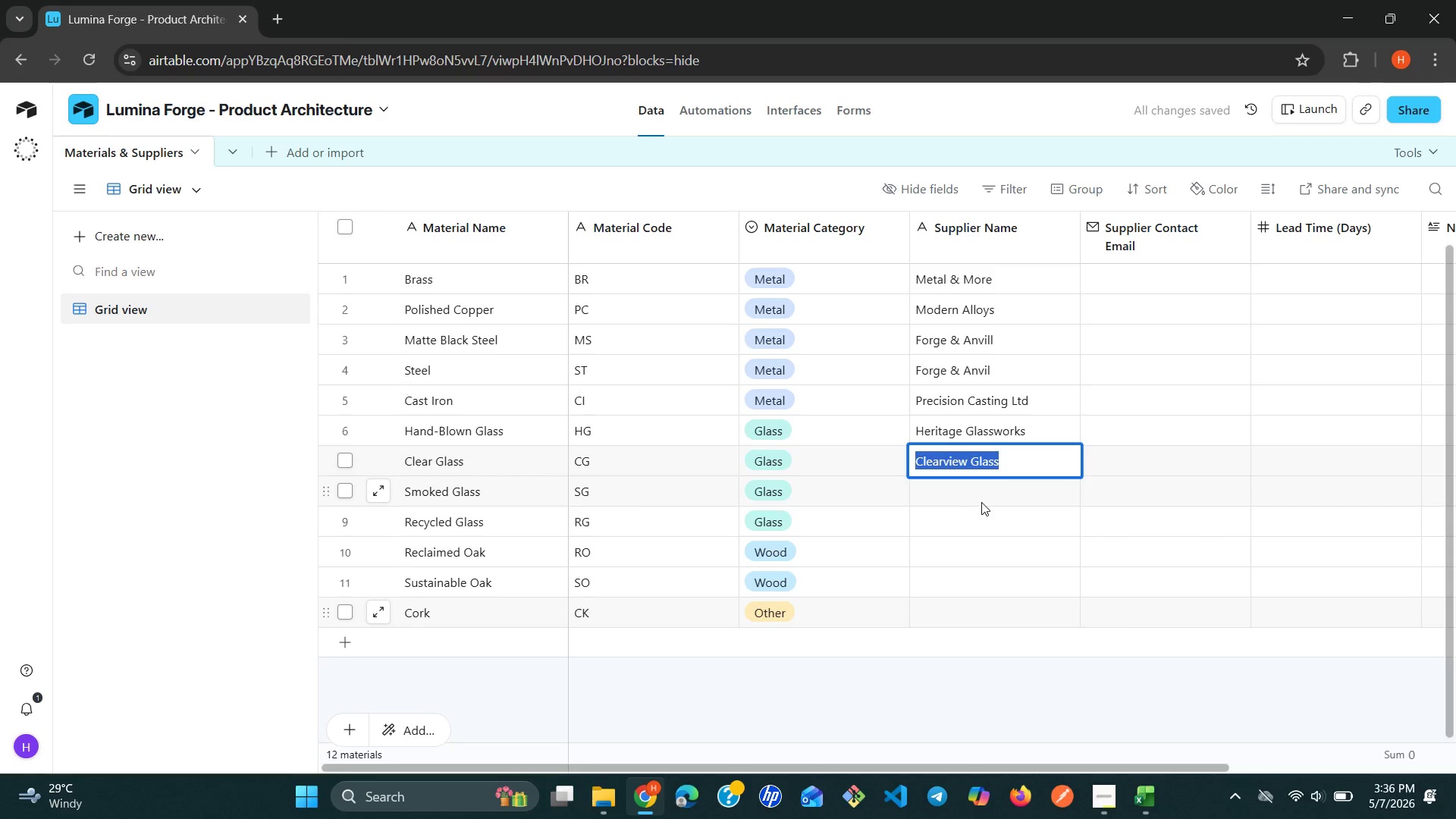 
left_click([983, 488])
 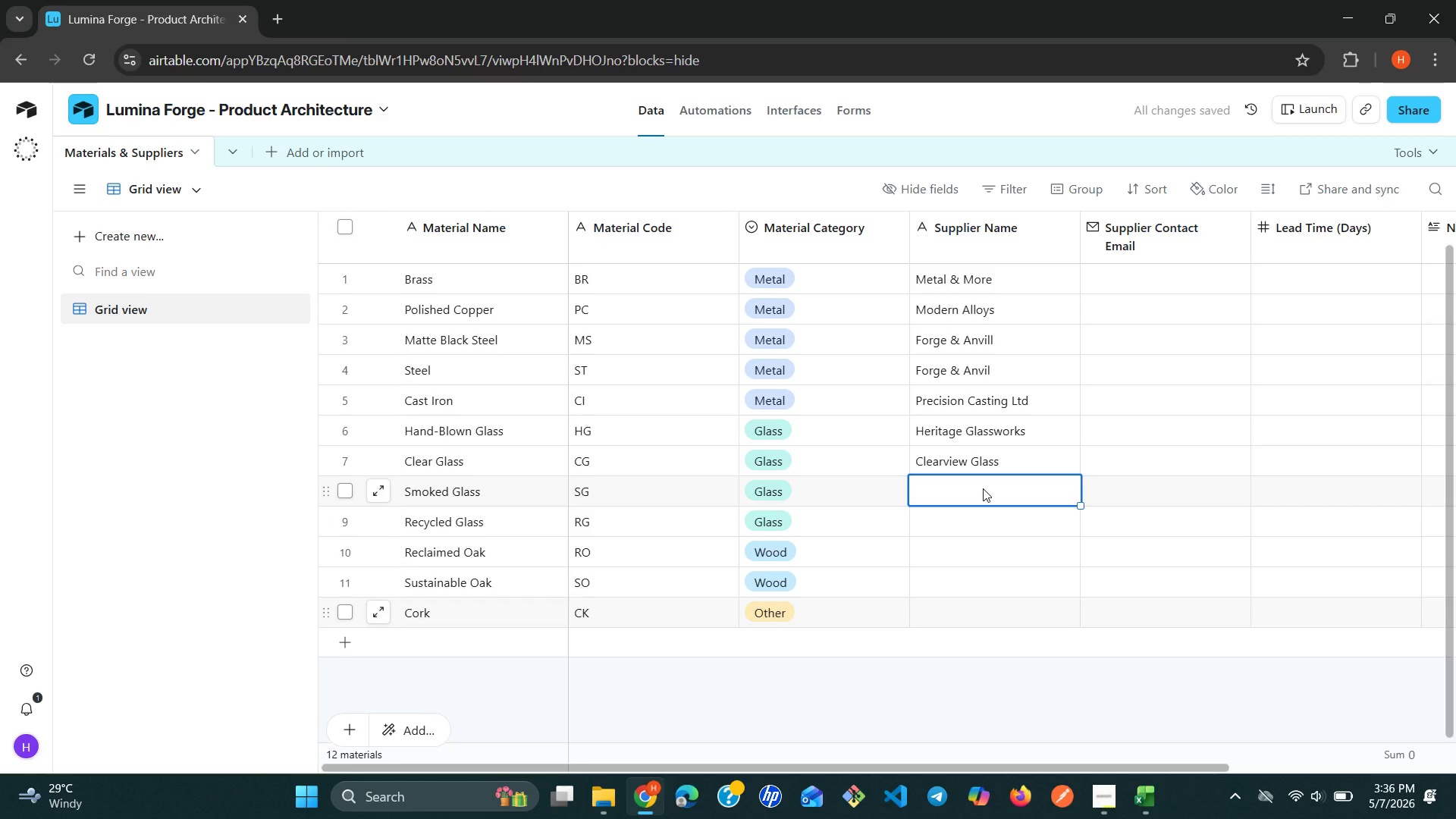 
key(Control+V)
 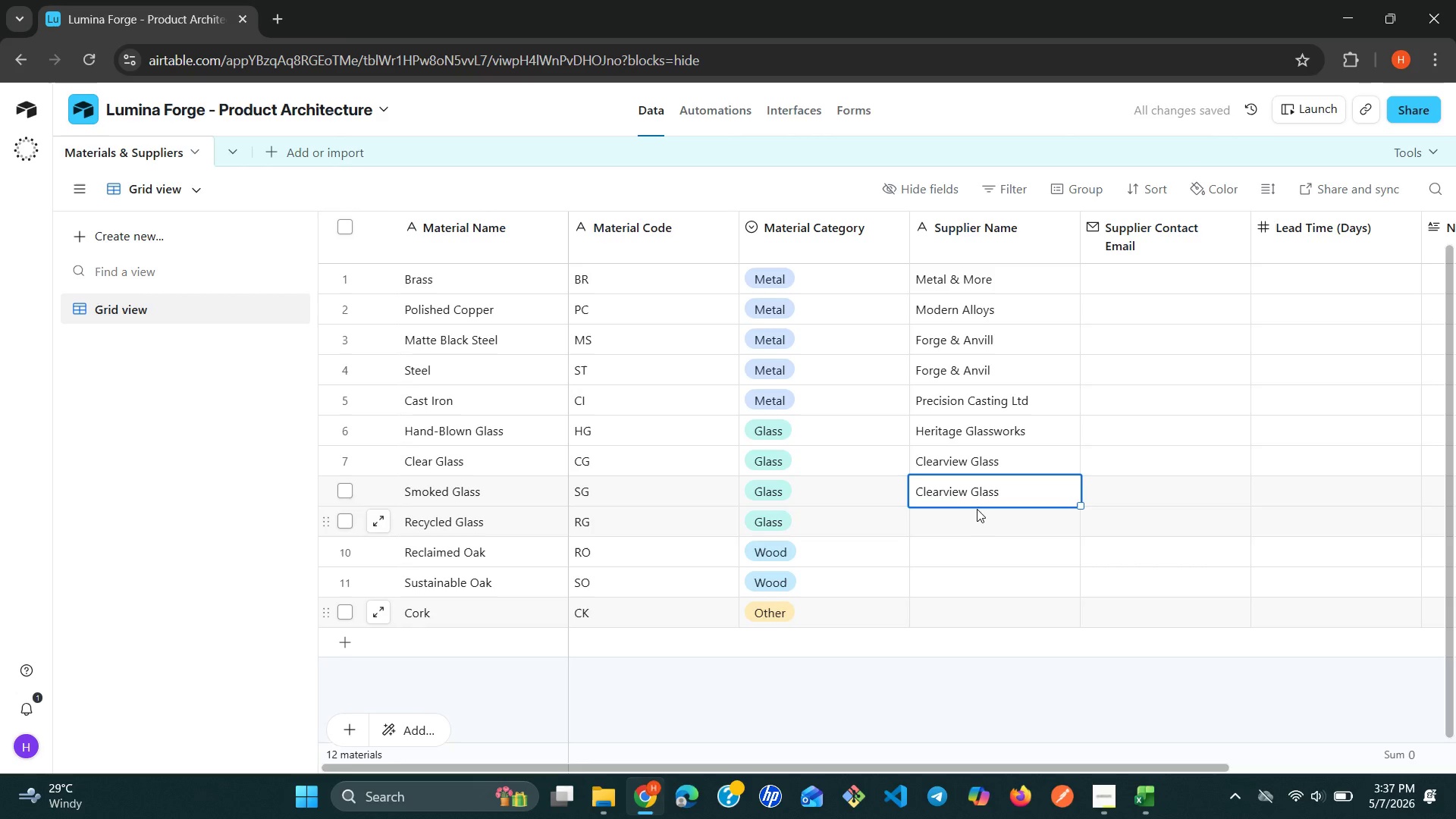 
wait(7.77)
 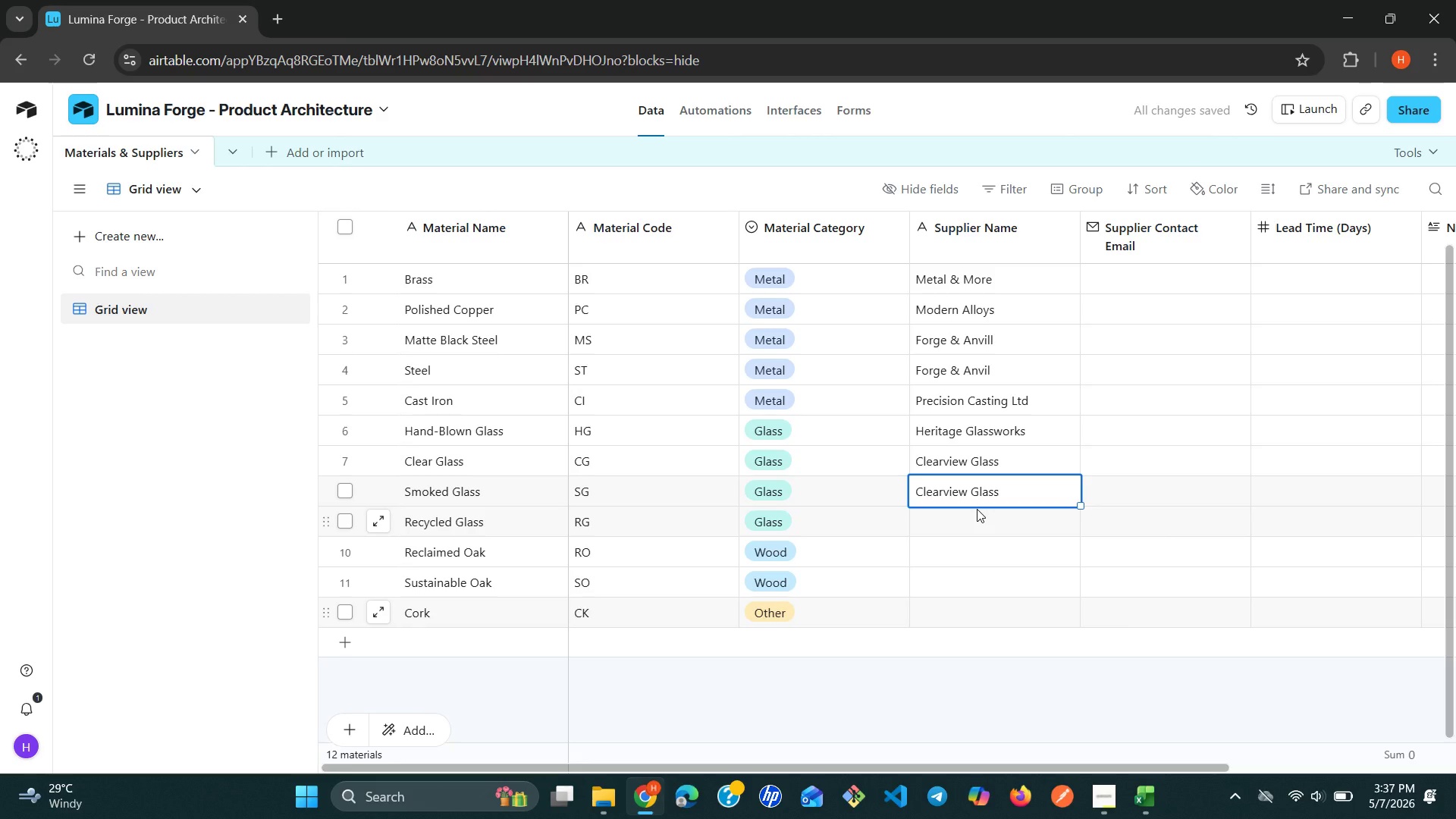 
double_click([987, 433])
 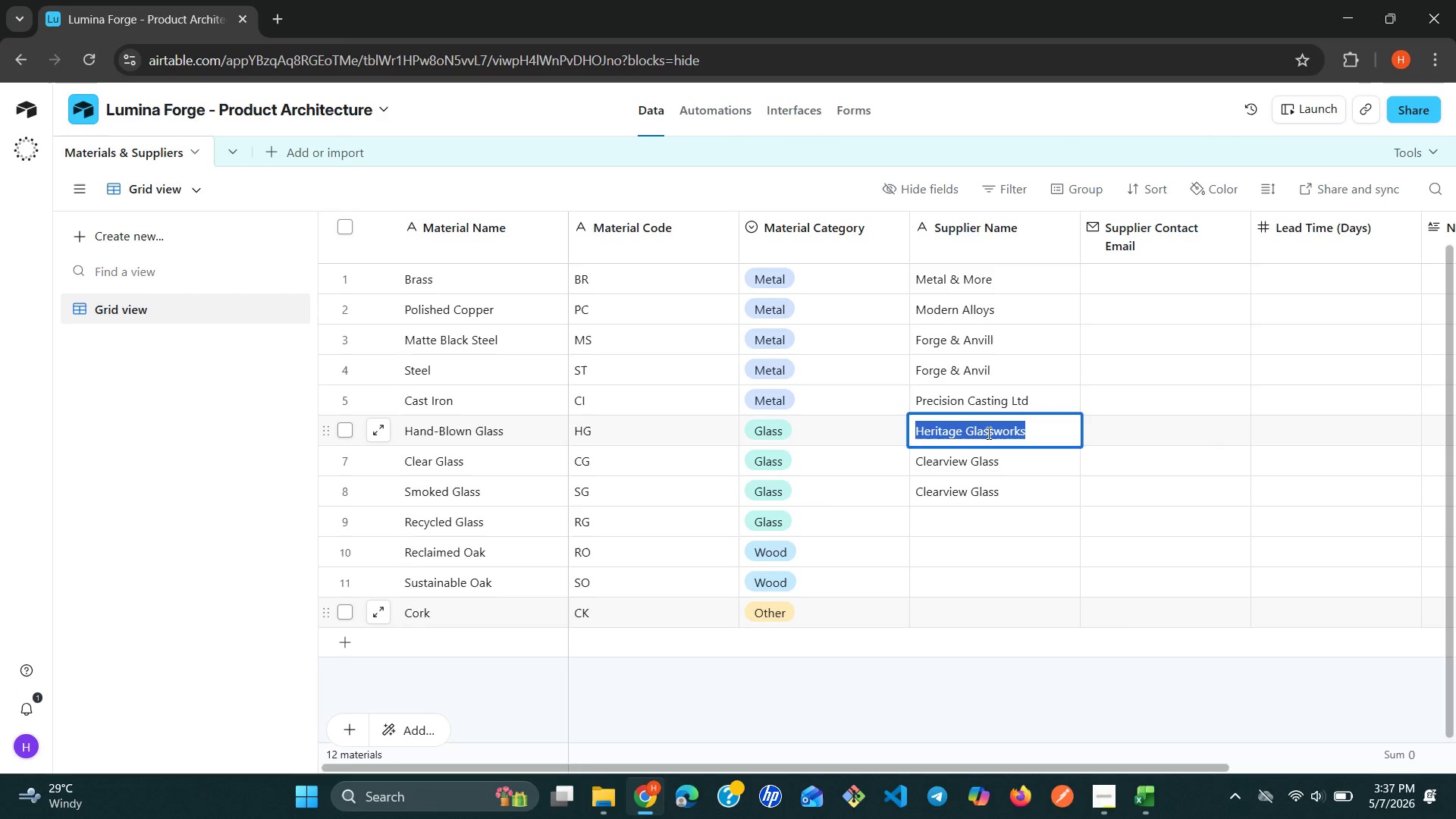 
triple_click([987, 433])
 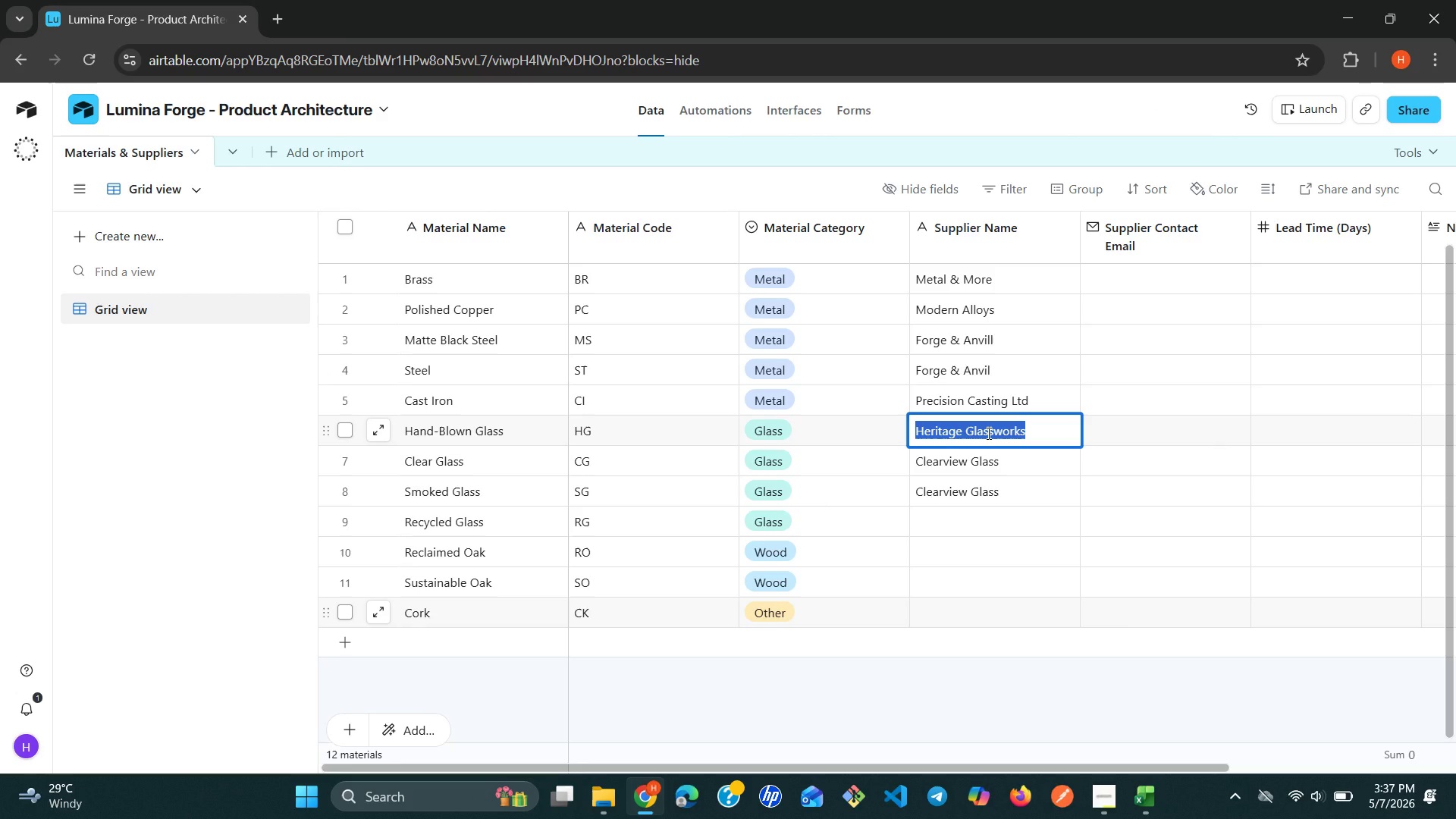 
key(Control+C)
 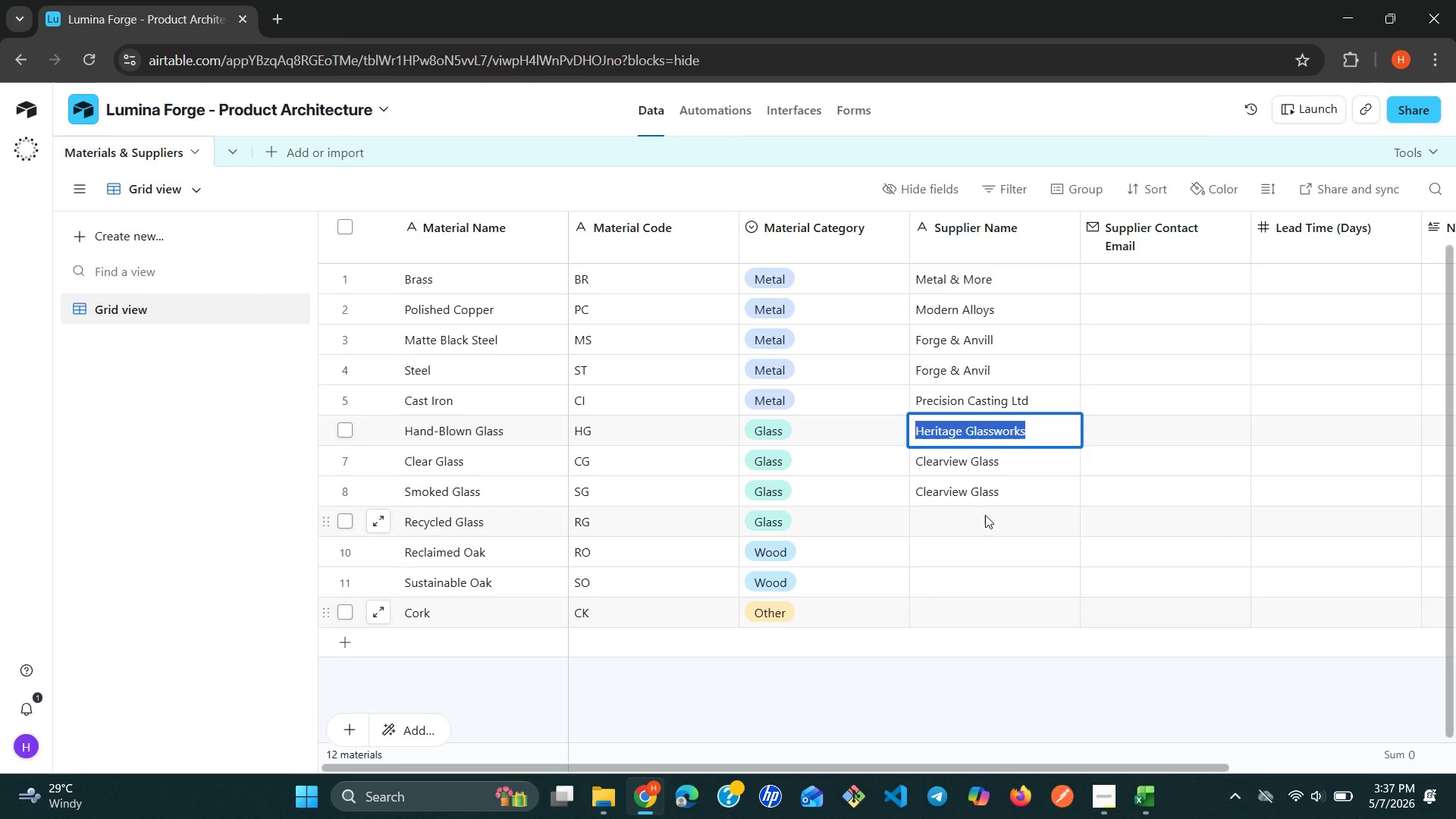 
double_click([985, 515])
 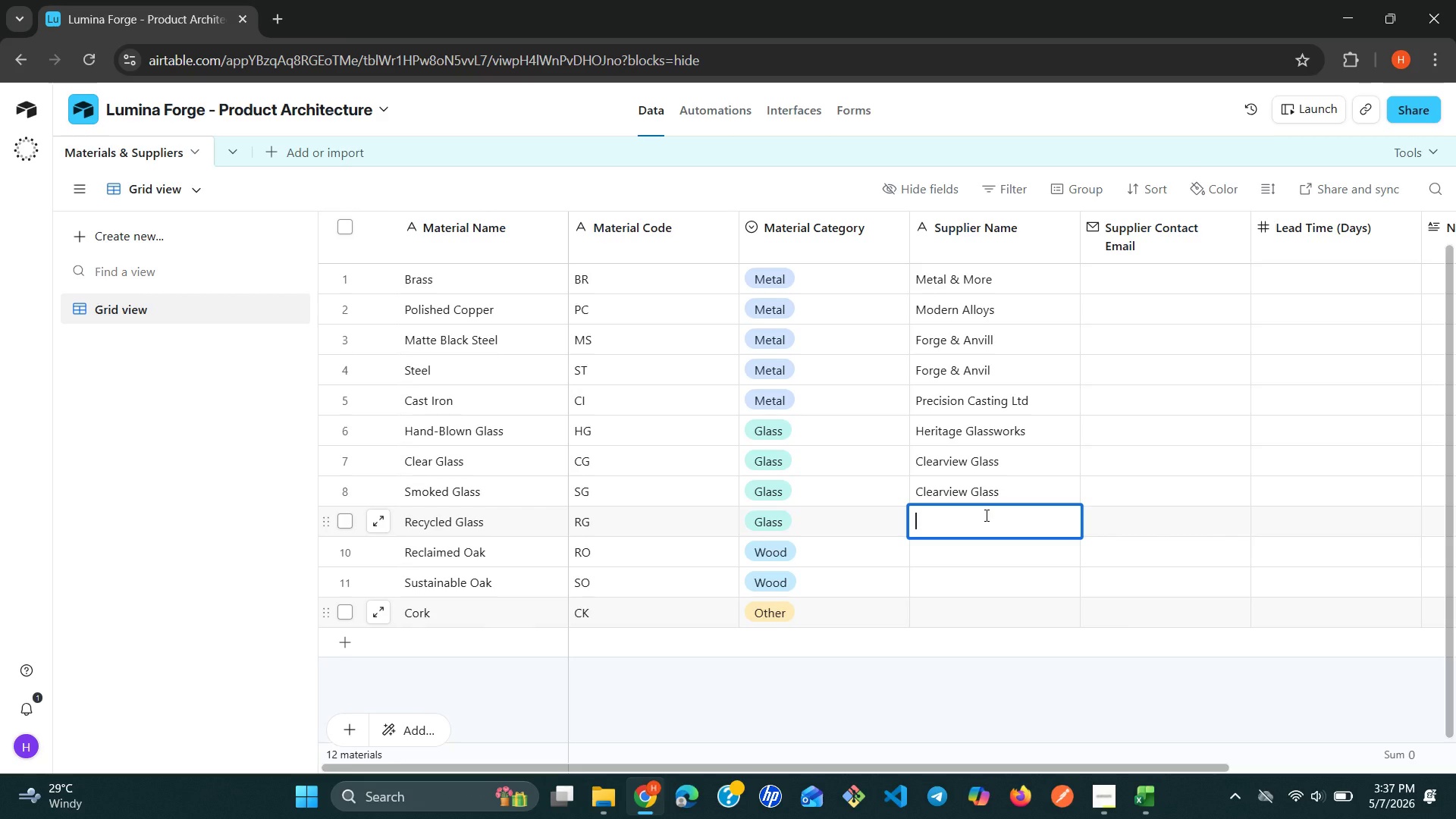 
key(Control+V)
 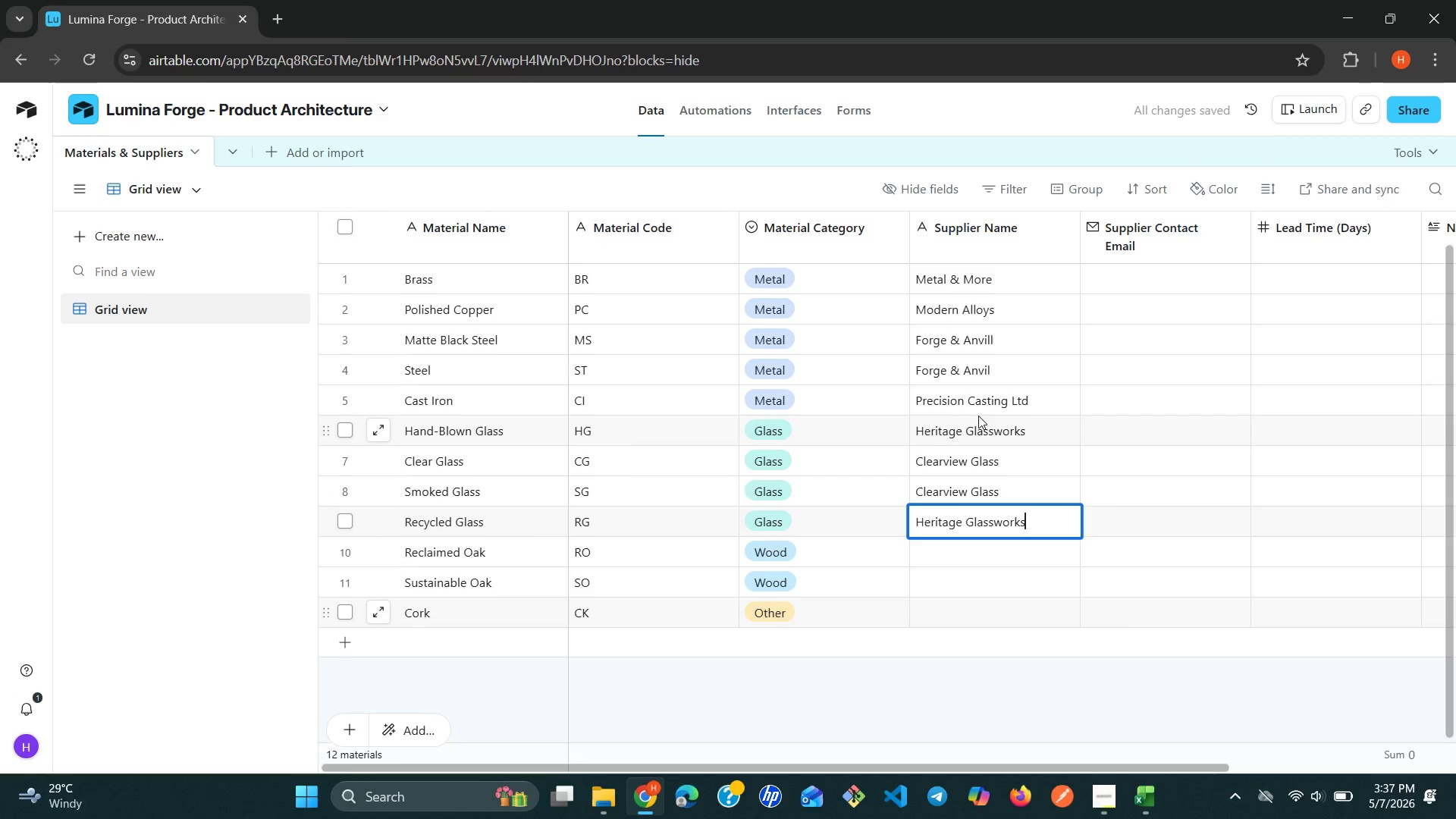 
wait(10.36)
 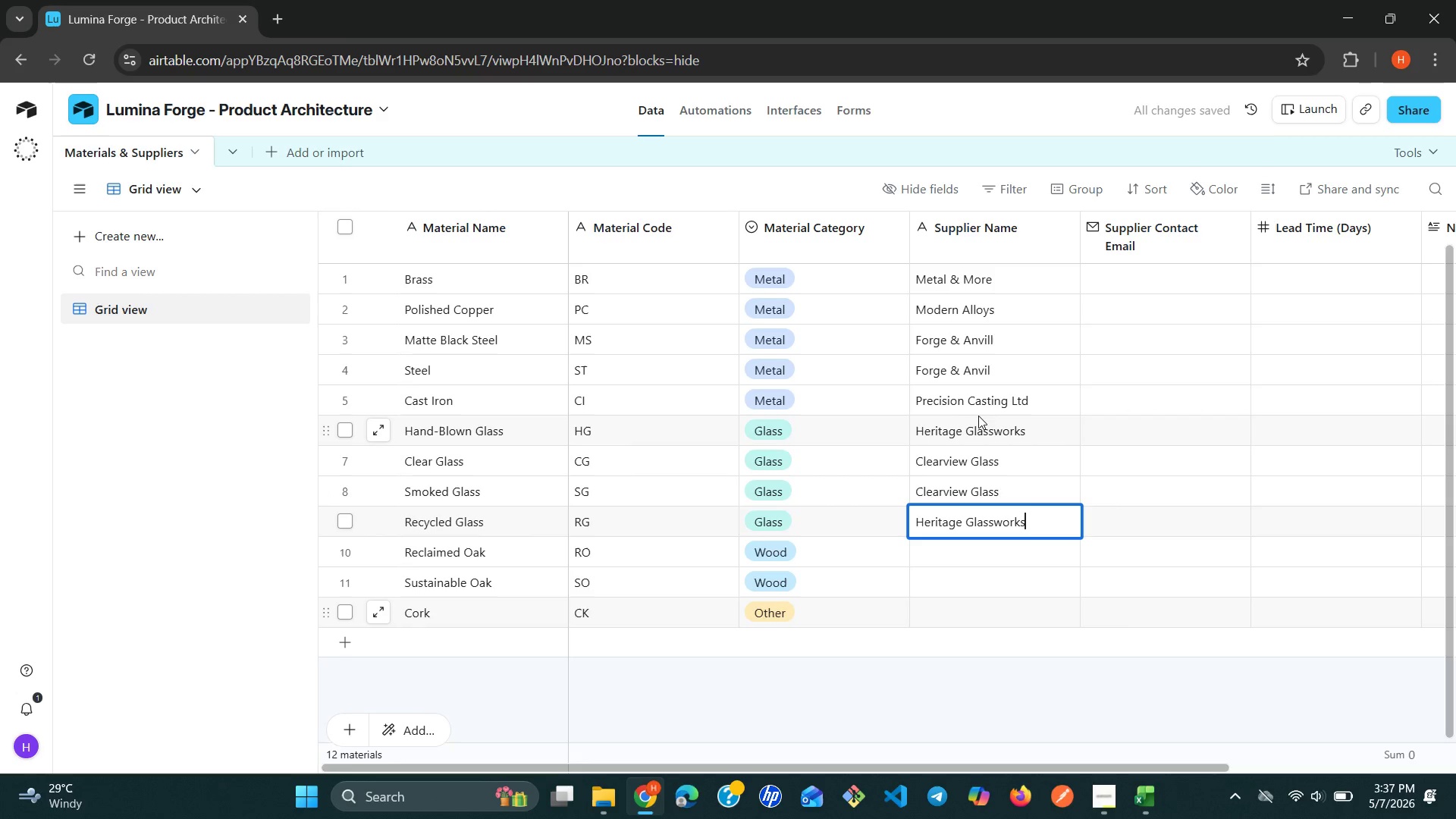 
double_click([967, 563])
 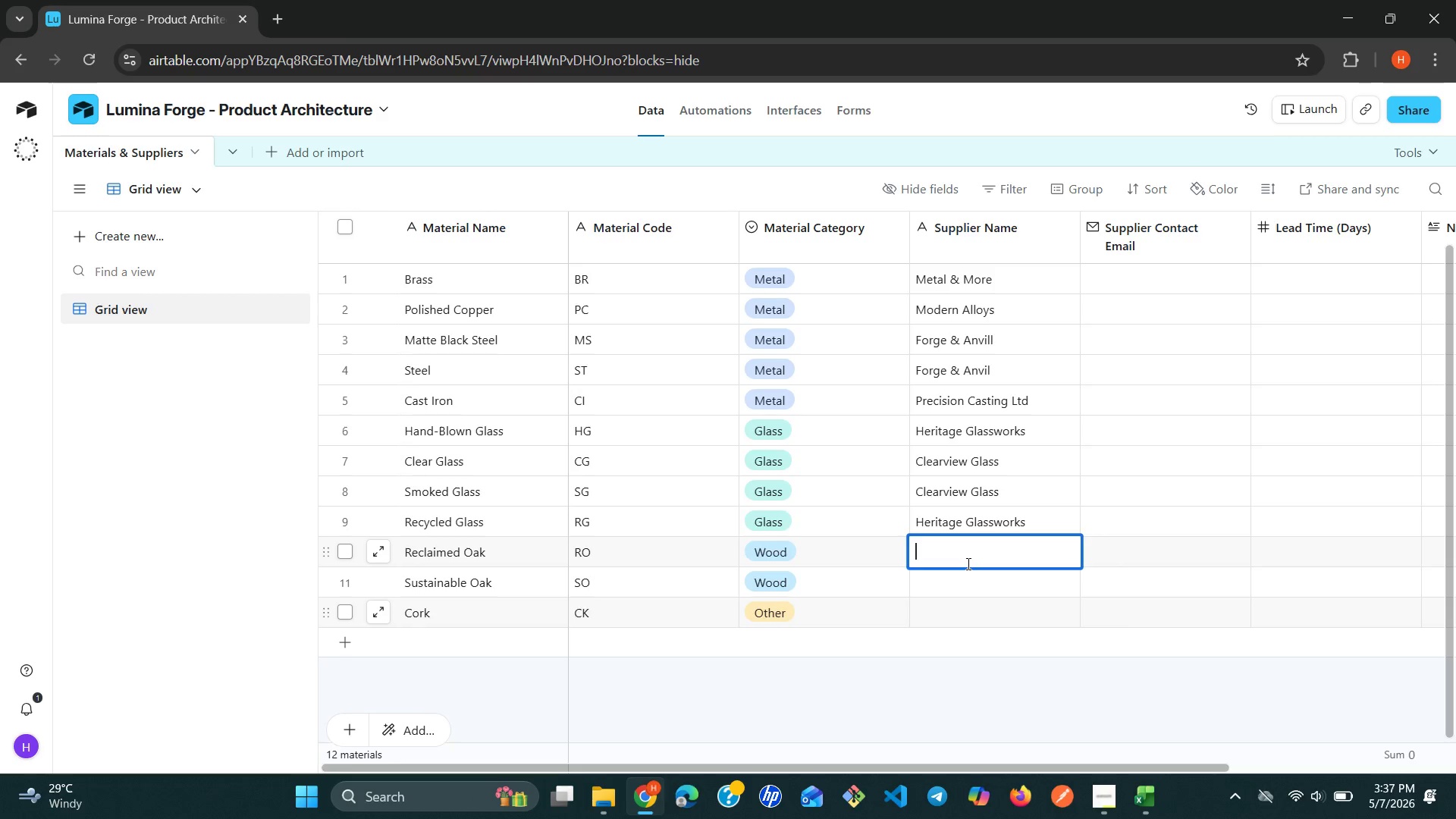 
wait(6.41)
 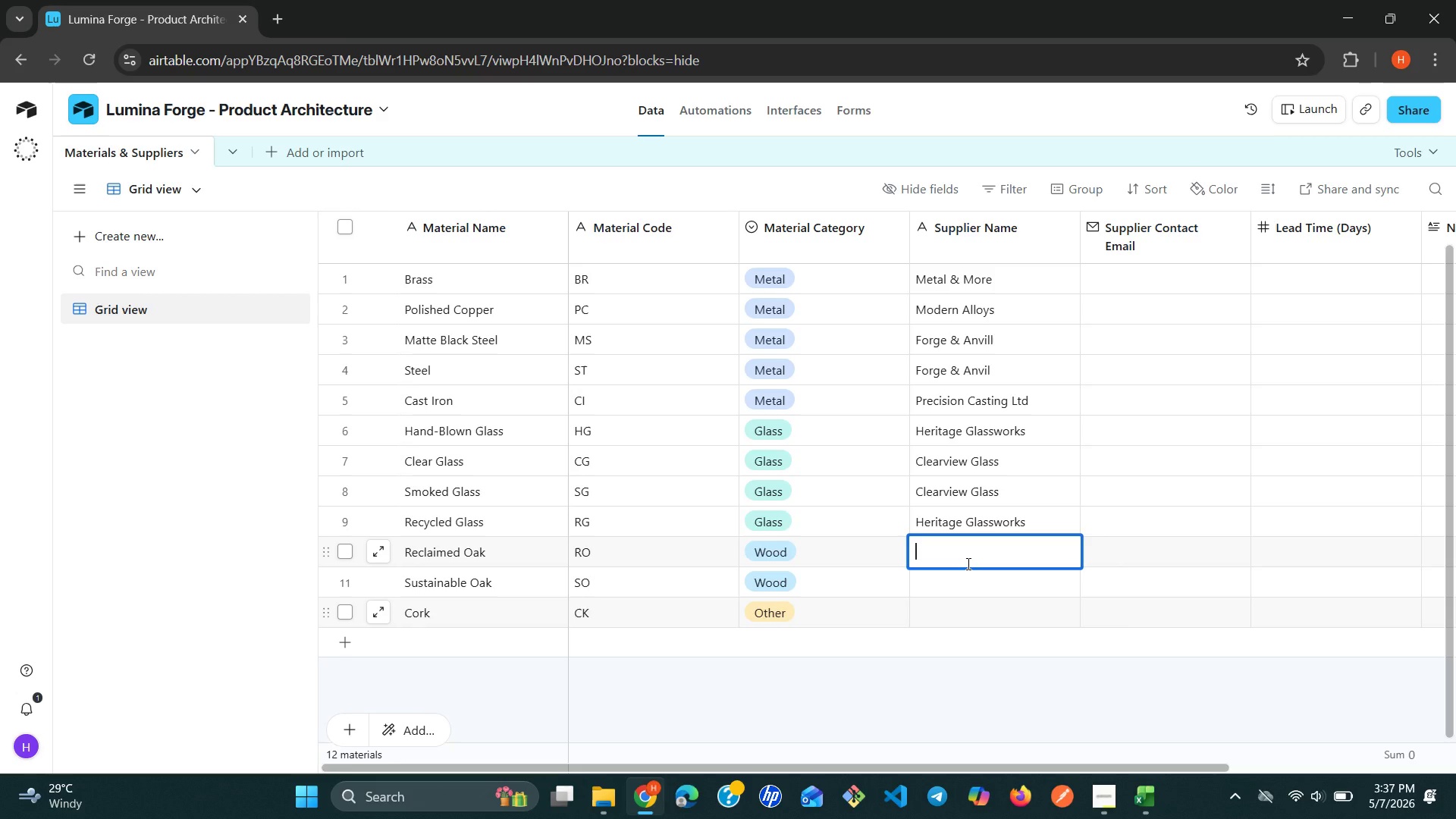 
type(Sustainable Timber Co.)
 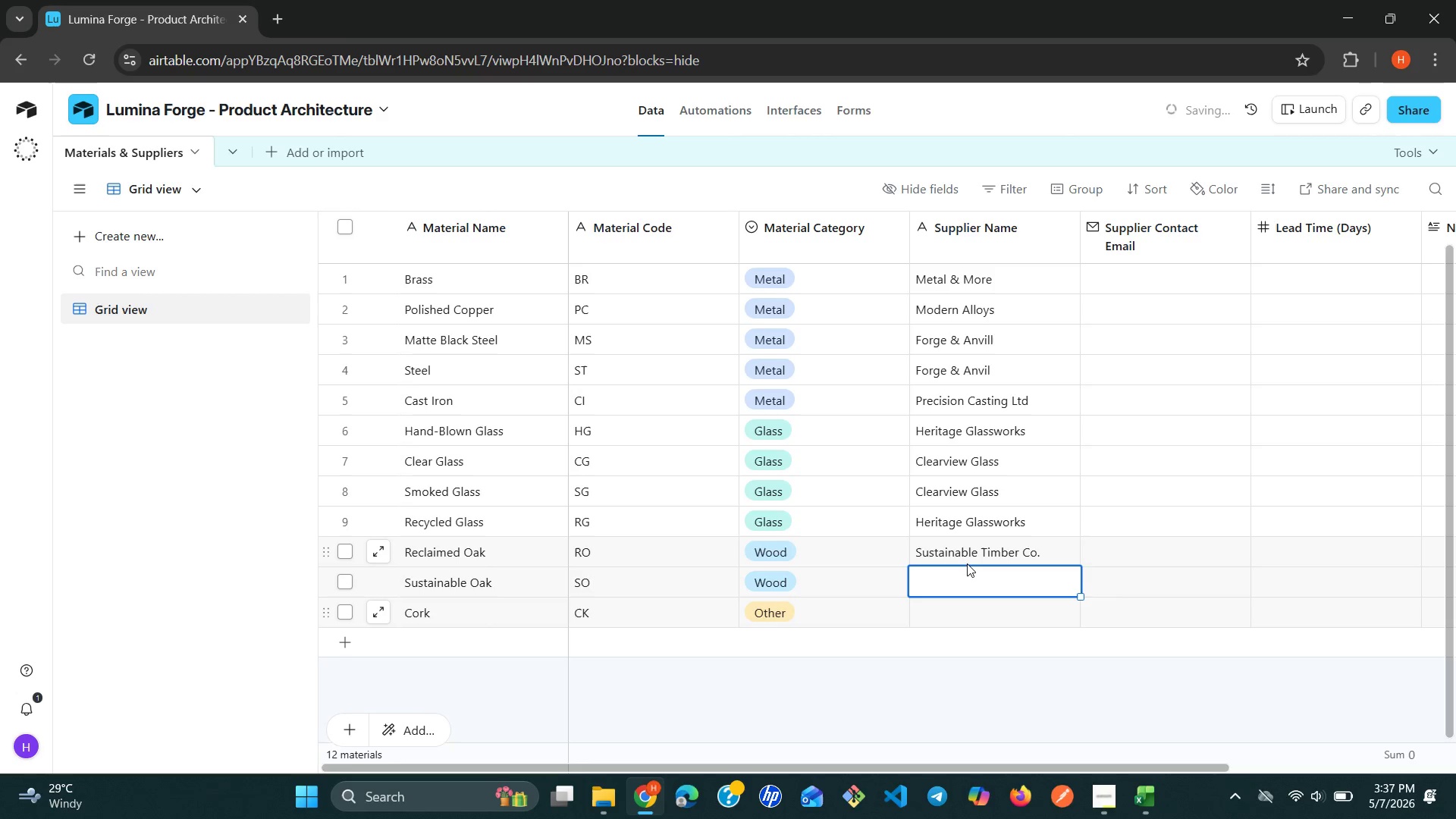 
 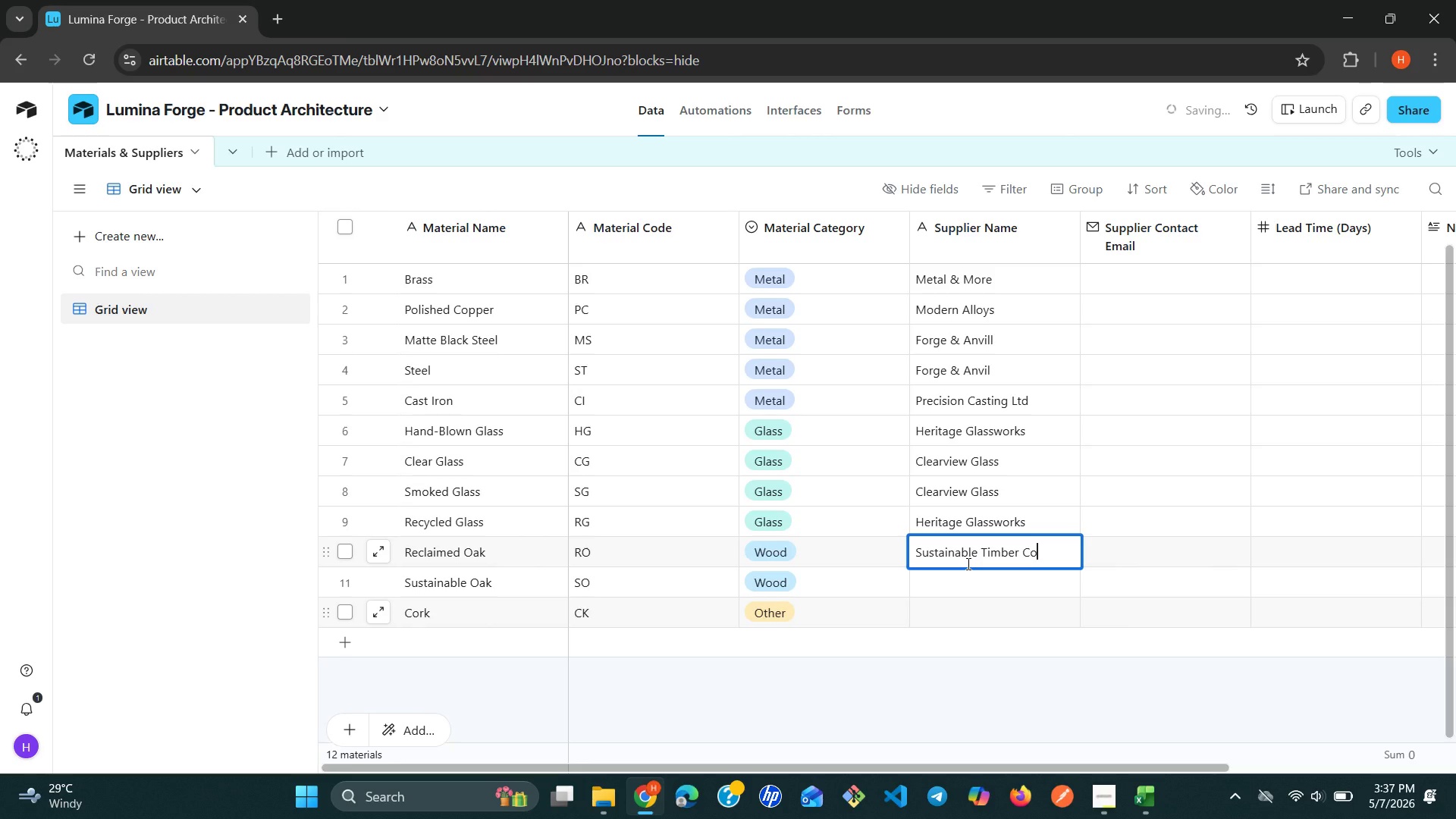 
key(Enter)
 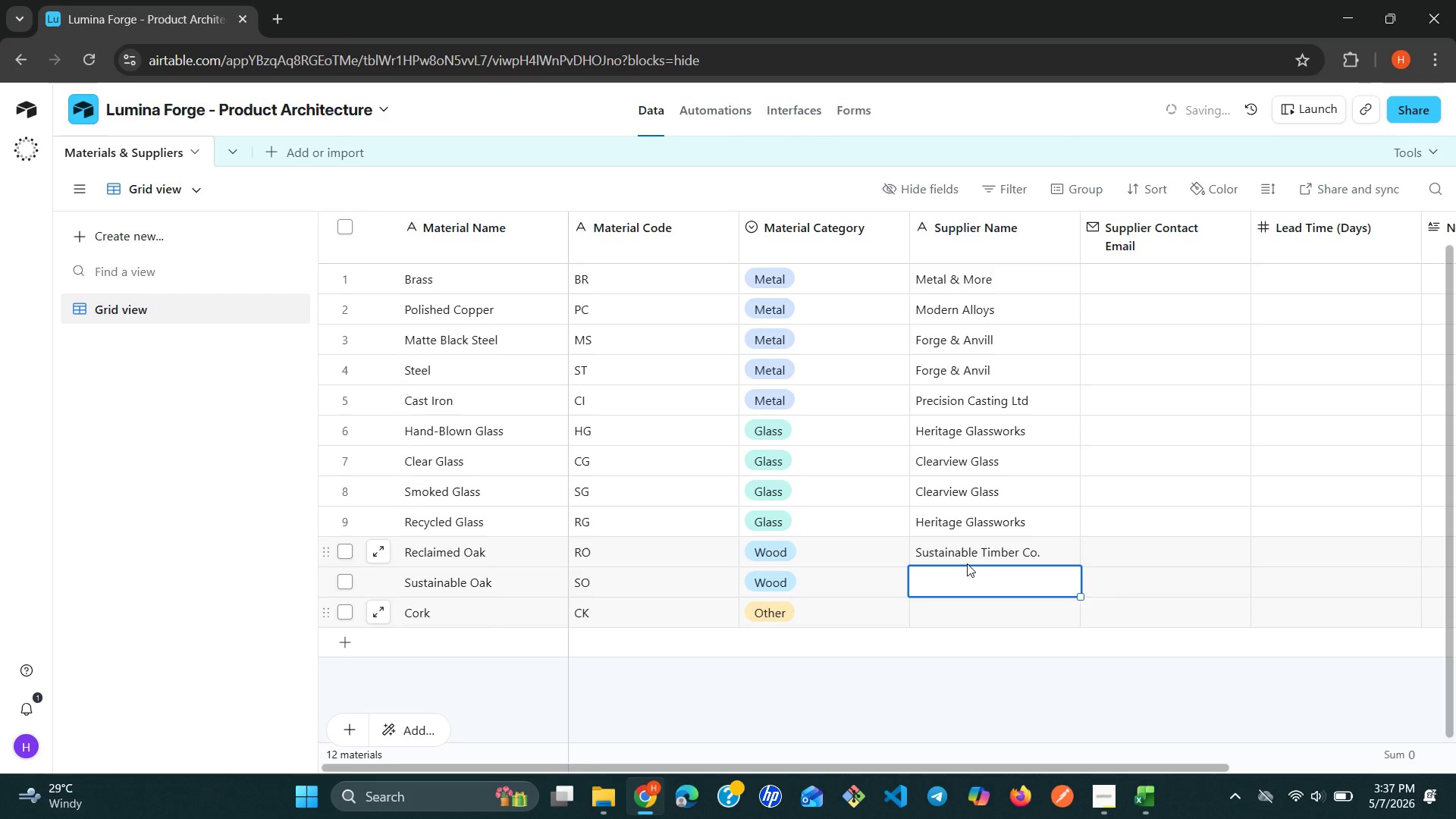 
type(Old Growth Woods)
 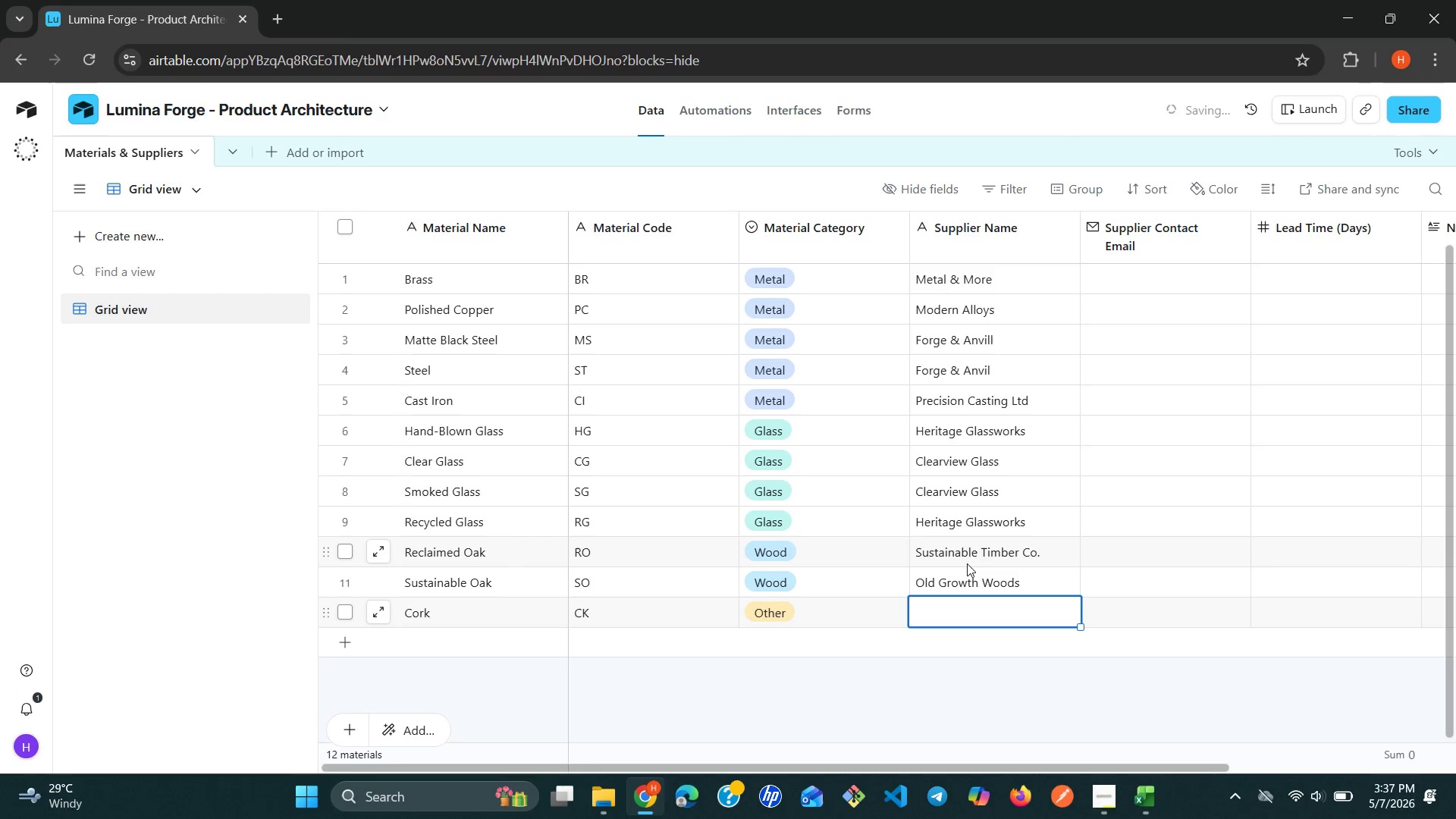 
 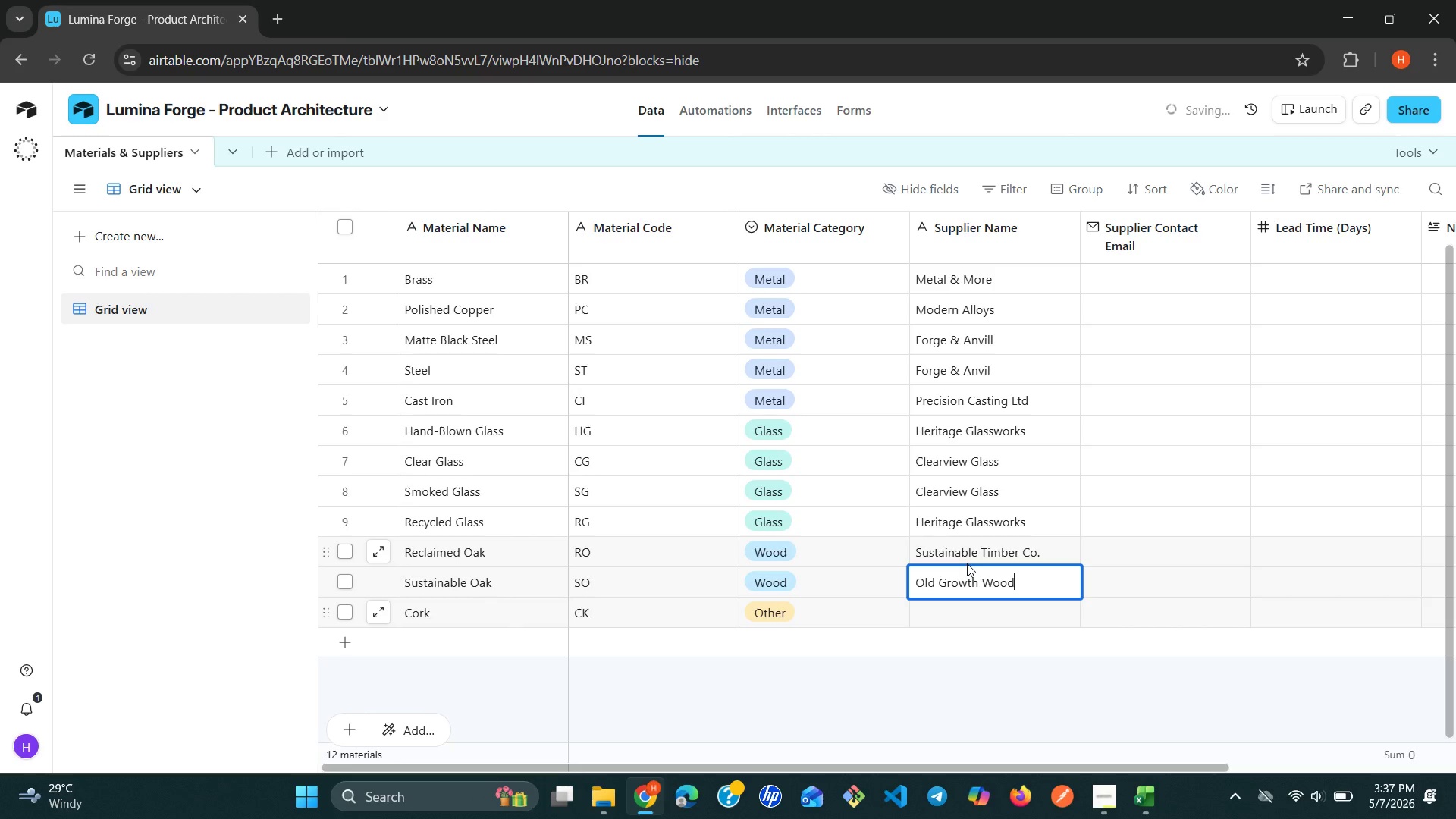 
key(Enter)
 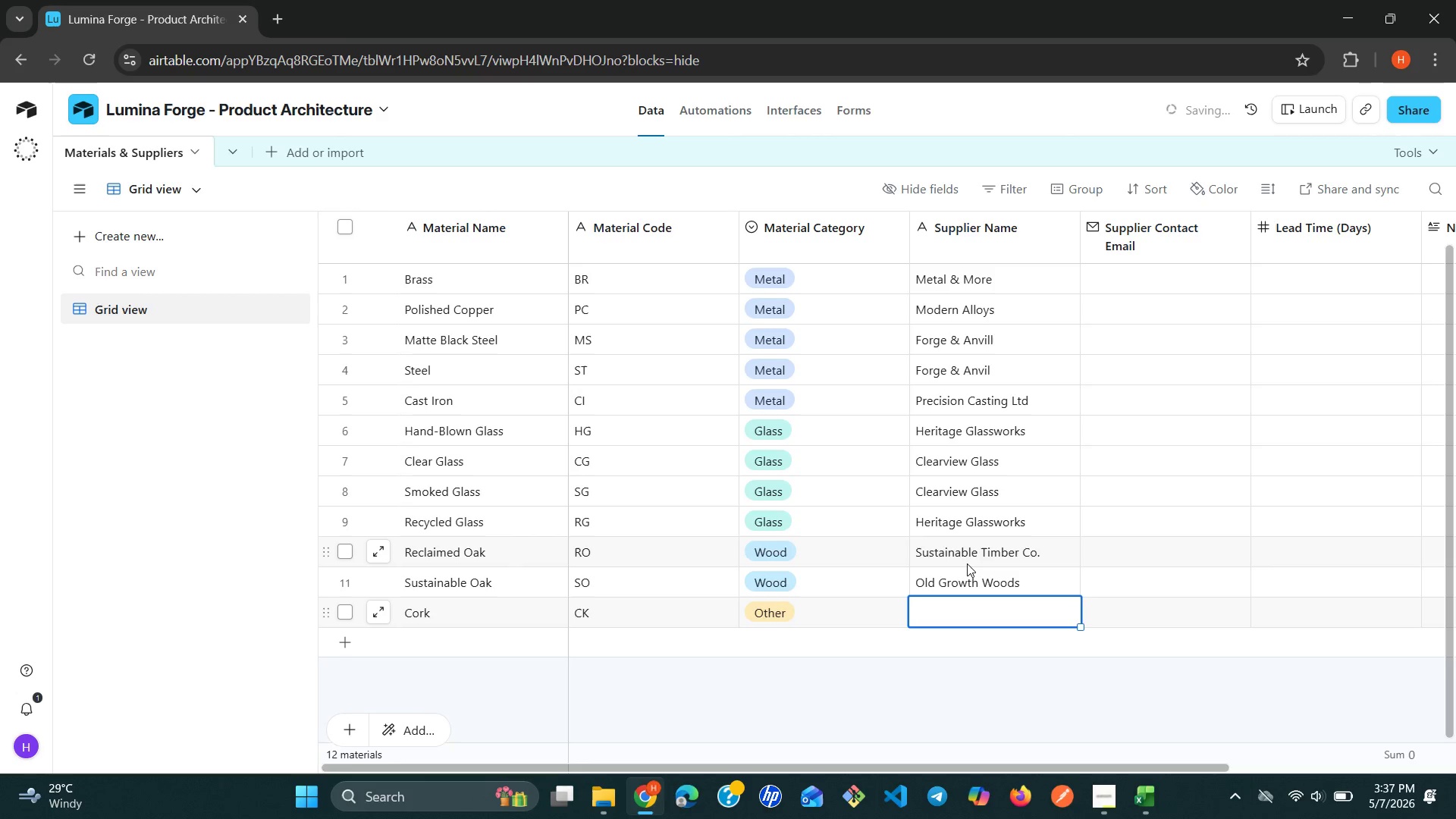 
type(artisanal Cork)
 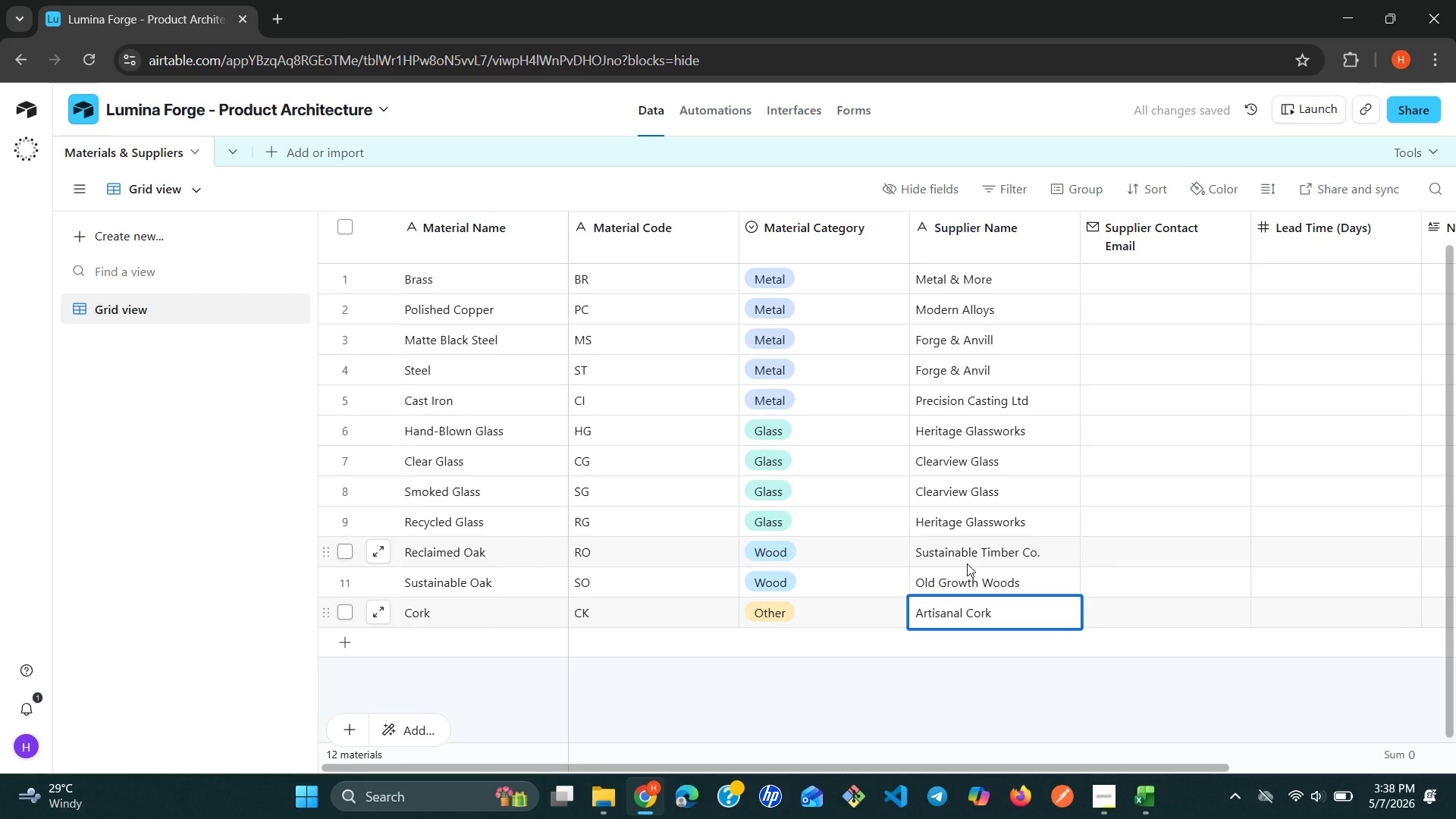 
type(Imports)
 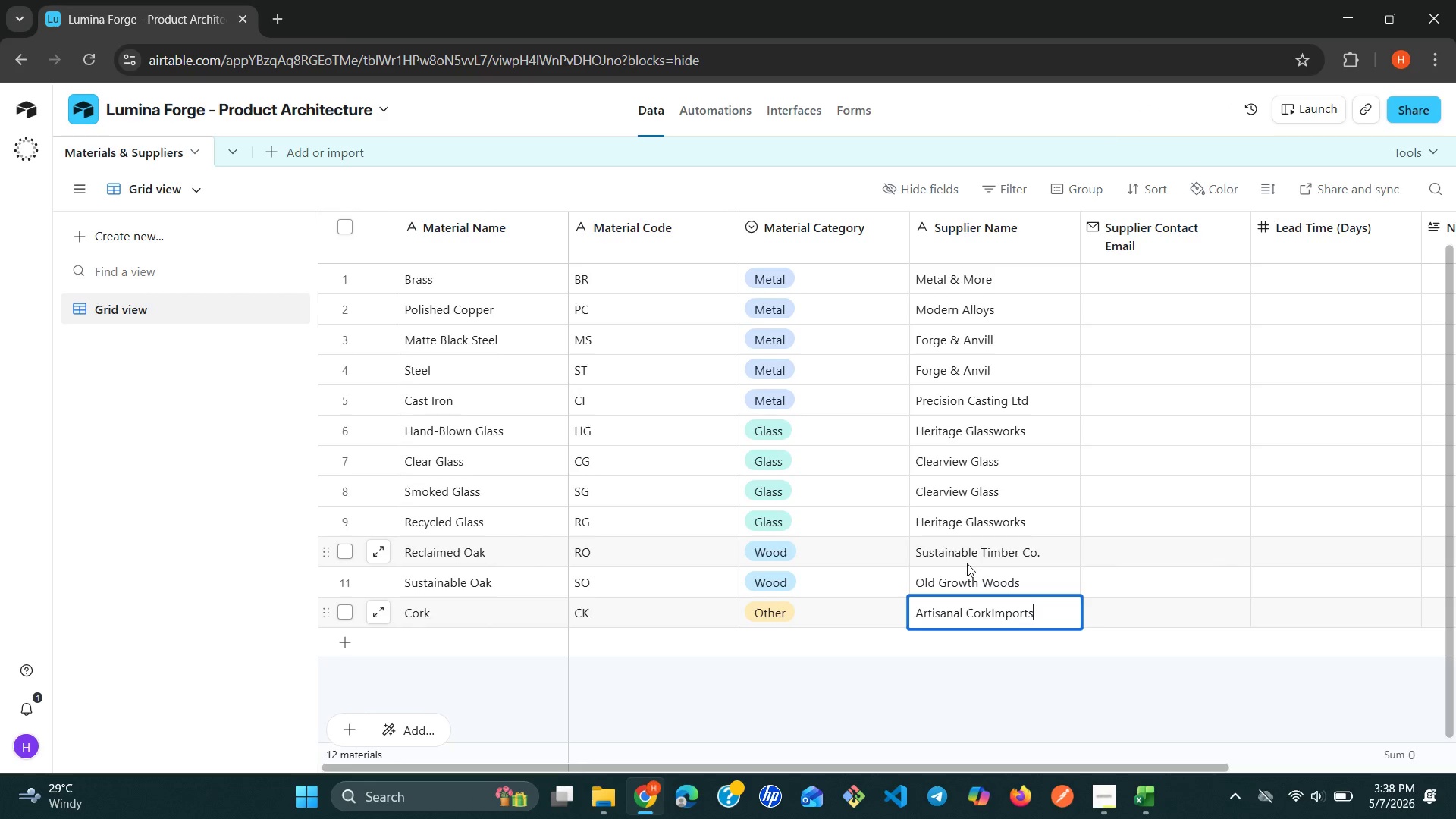 
wait(14.58)
 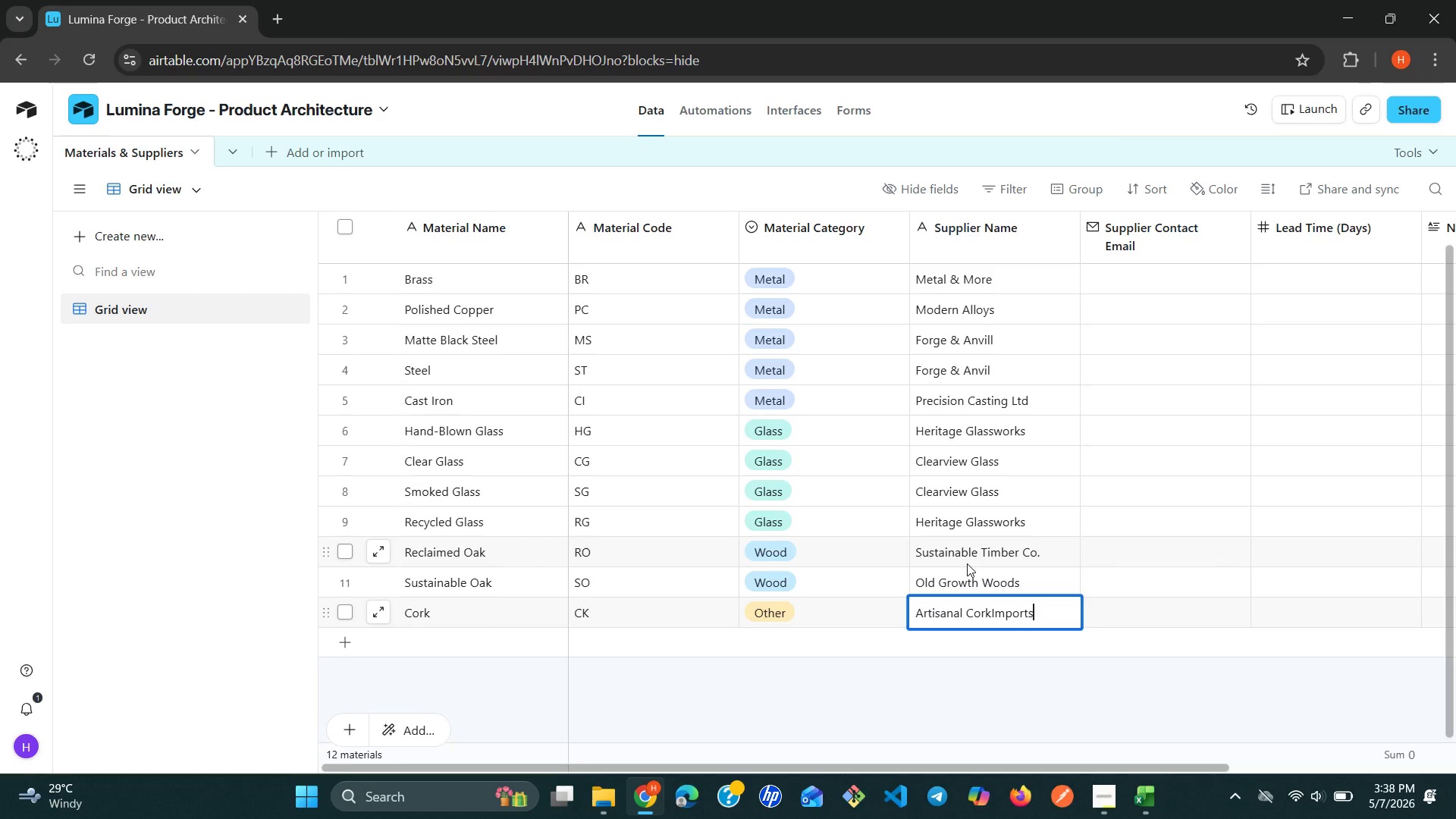 
left_click([229, 139])
 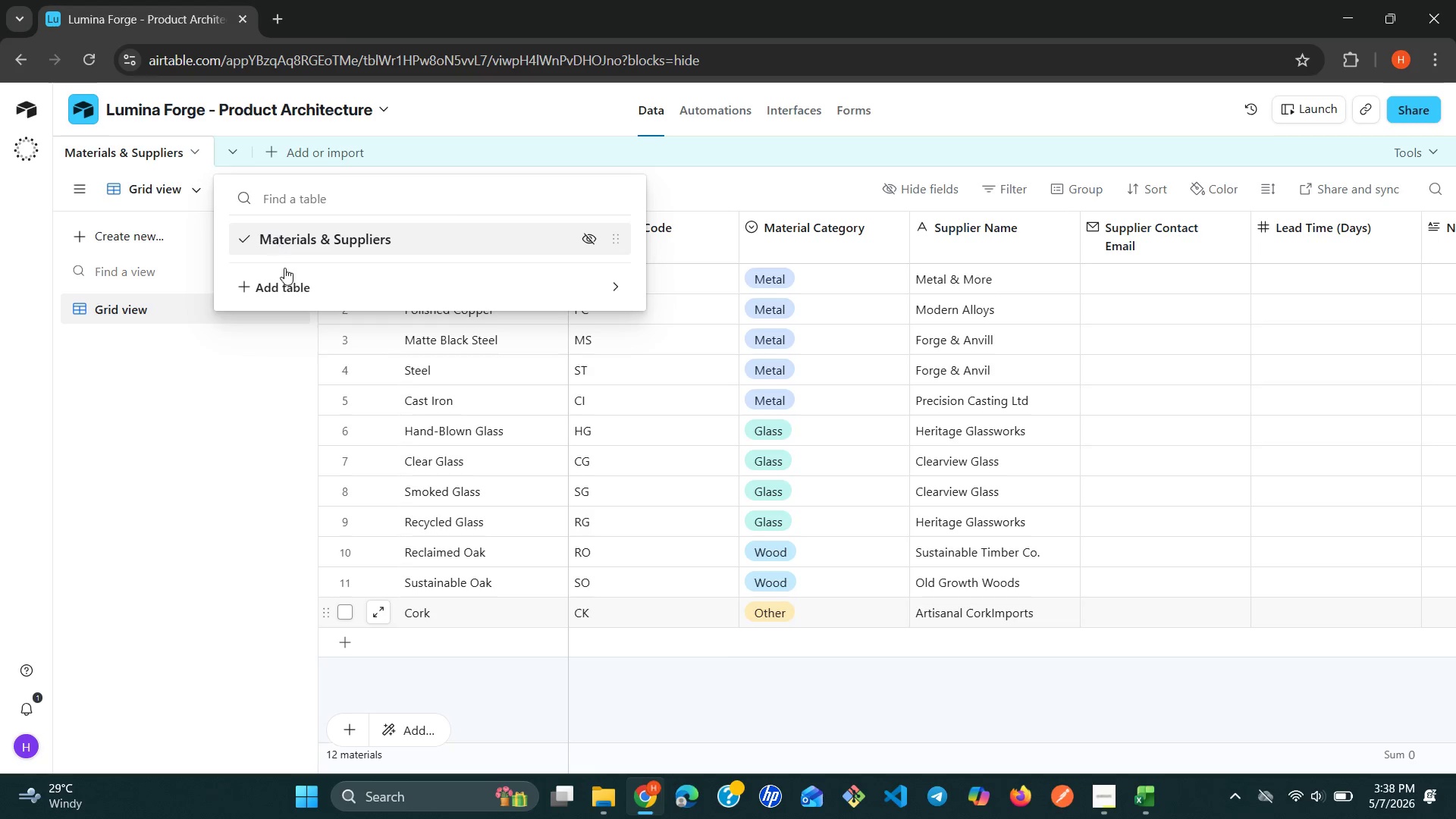 
left_click([287, 286])
 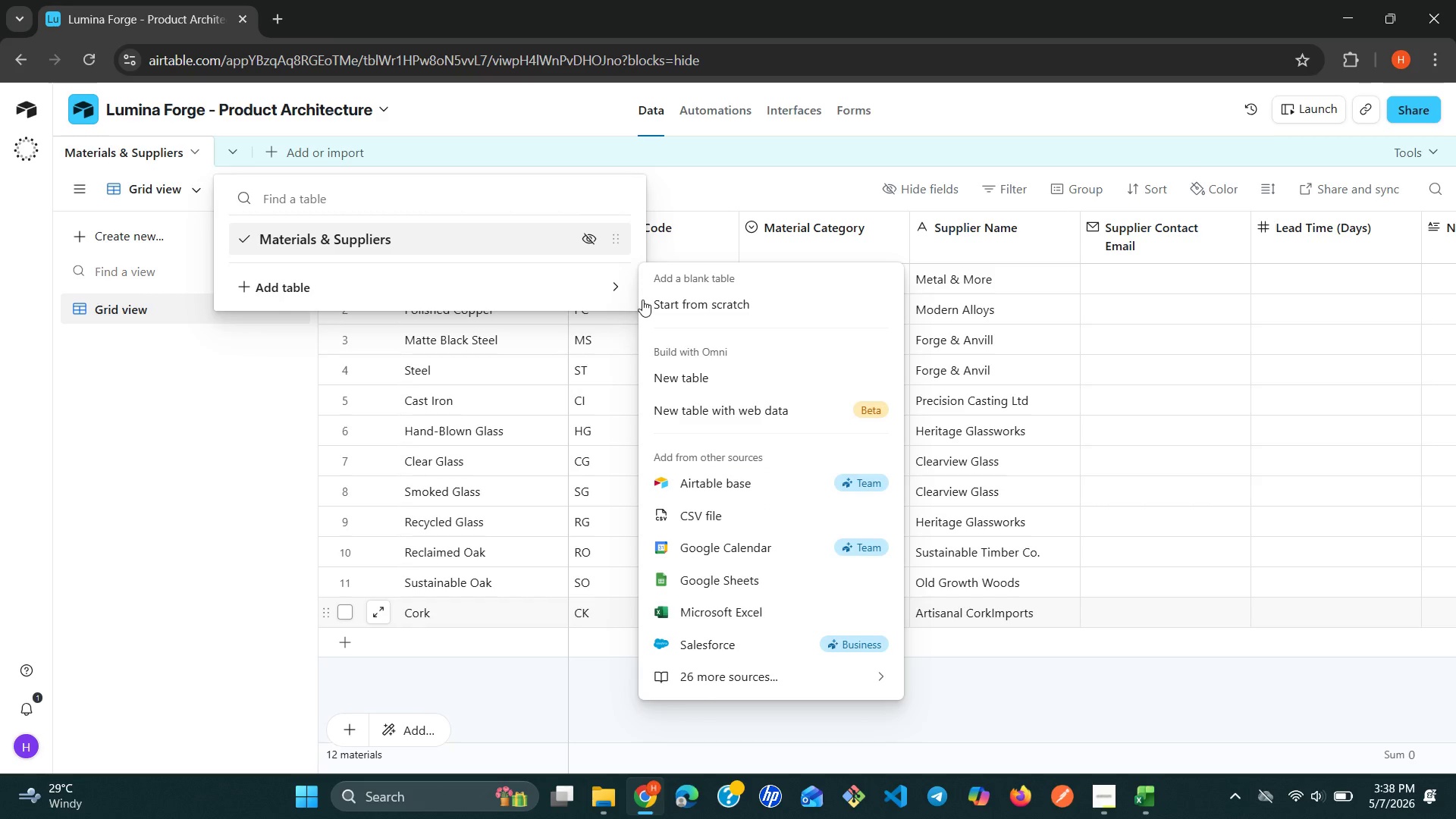 
left_click([726, 319])
 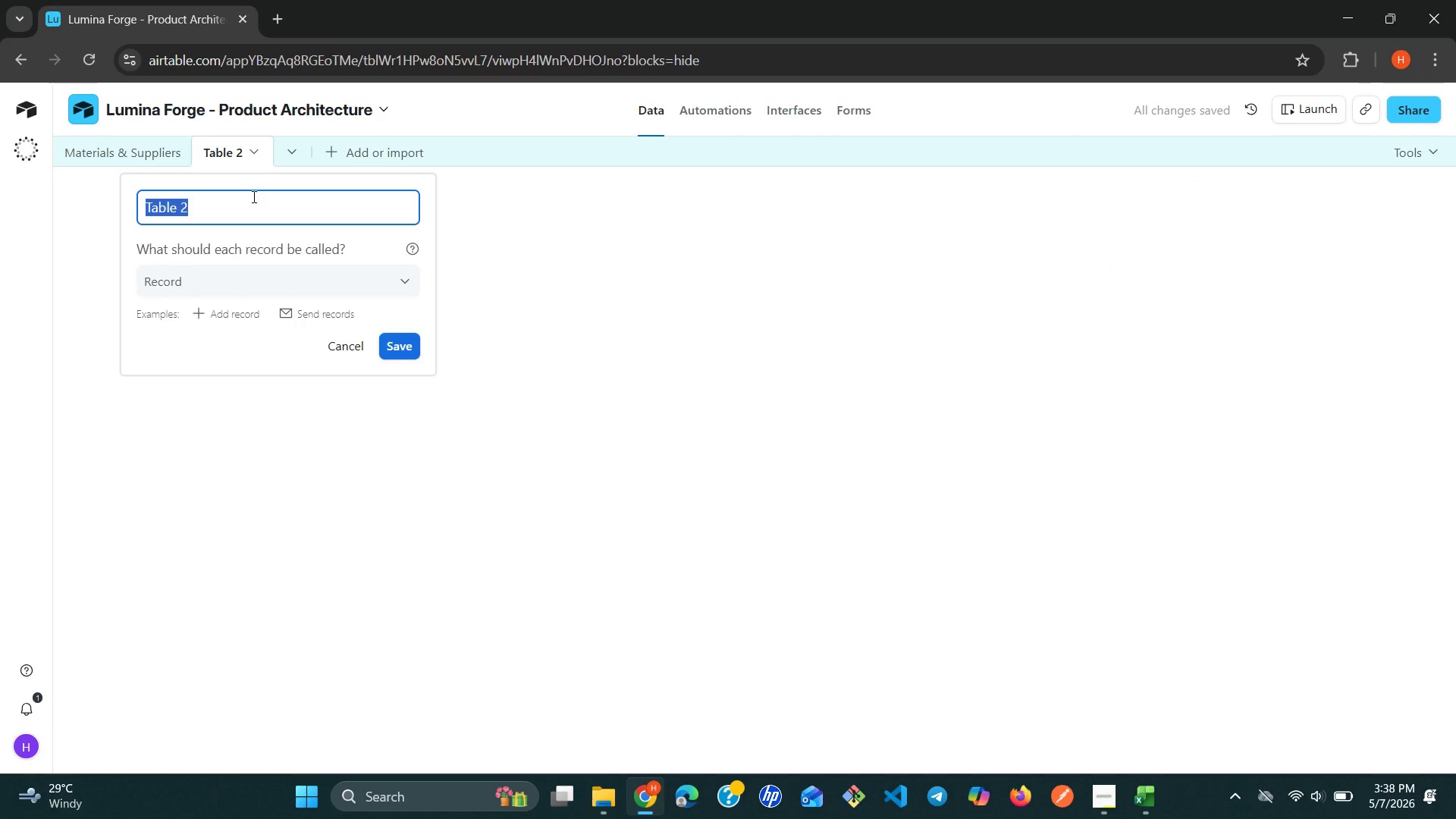 
type(Productc)
key(Backspace)
type(Catalog)
 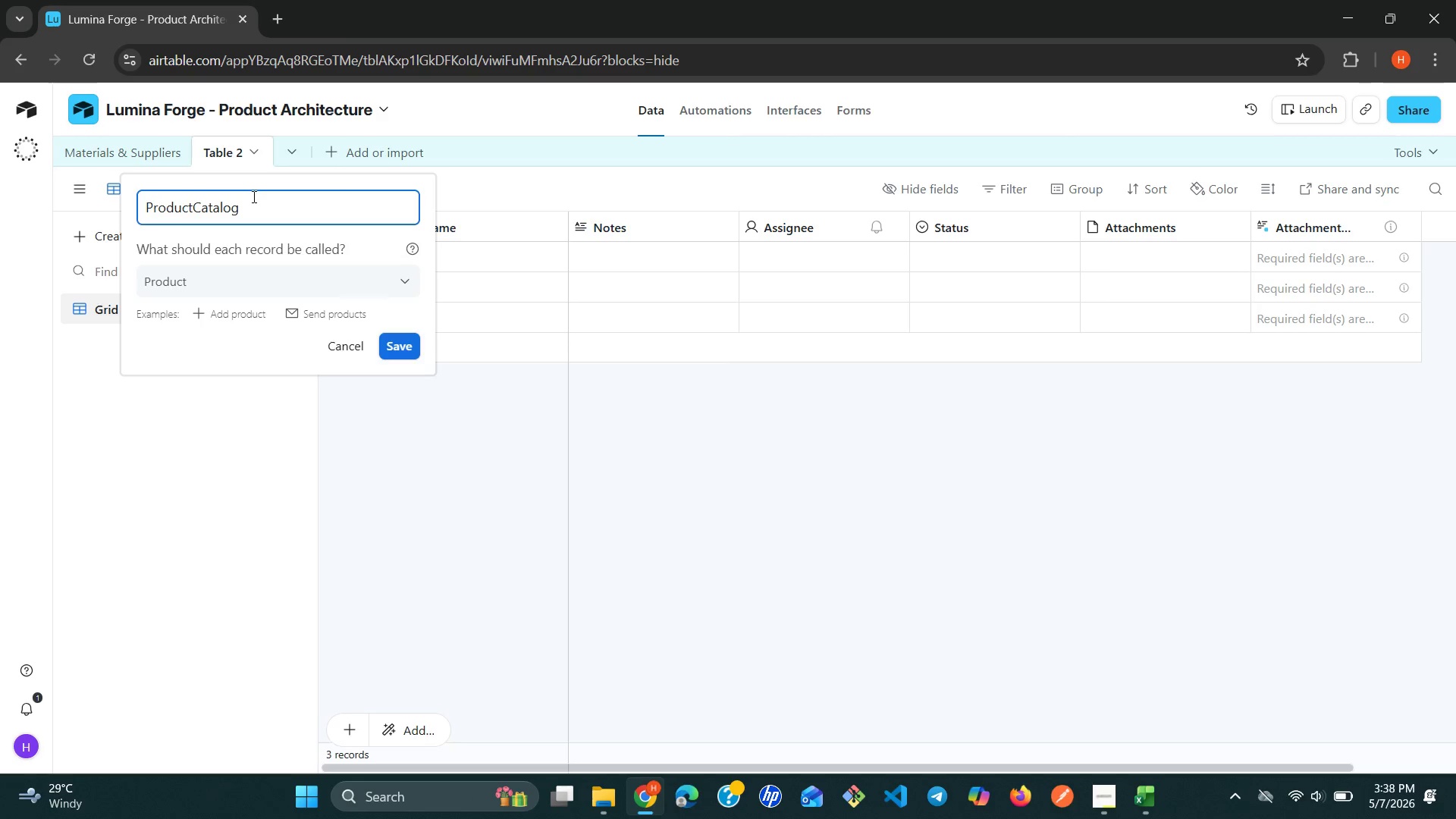 
key(Control+ControlRight)
 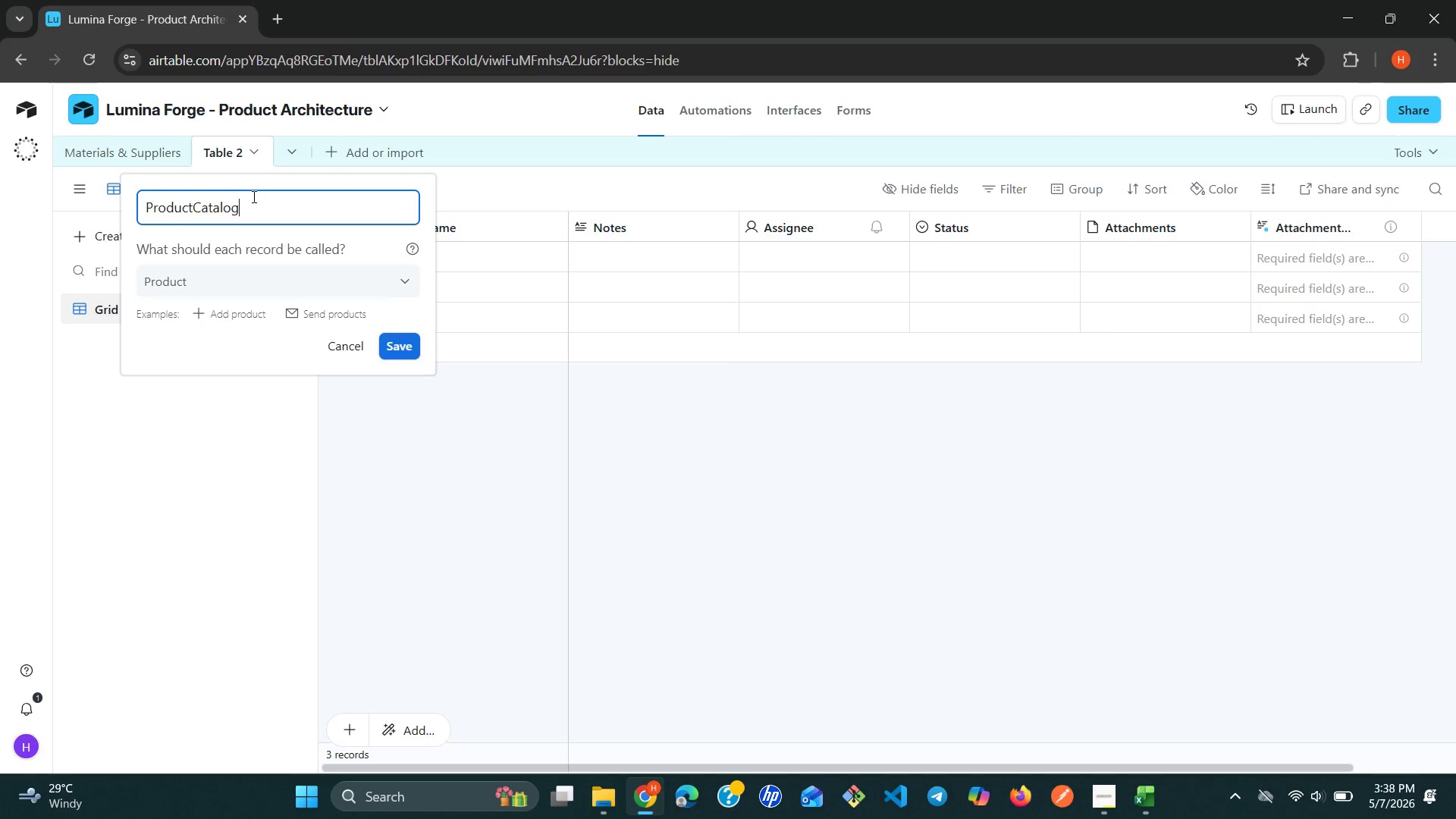 
key(ArrowLeft)
 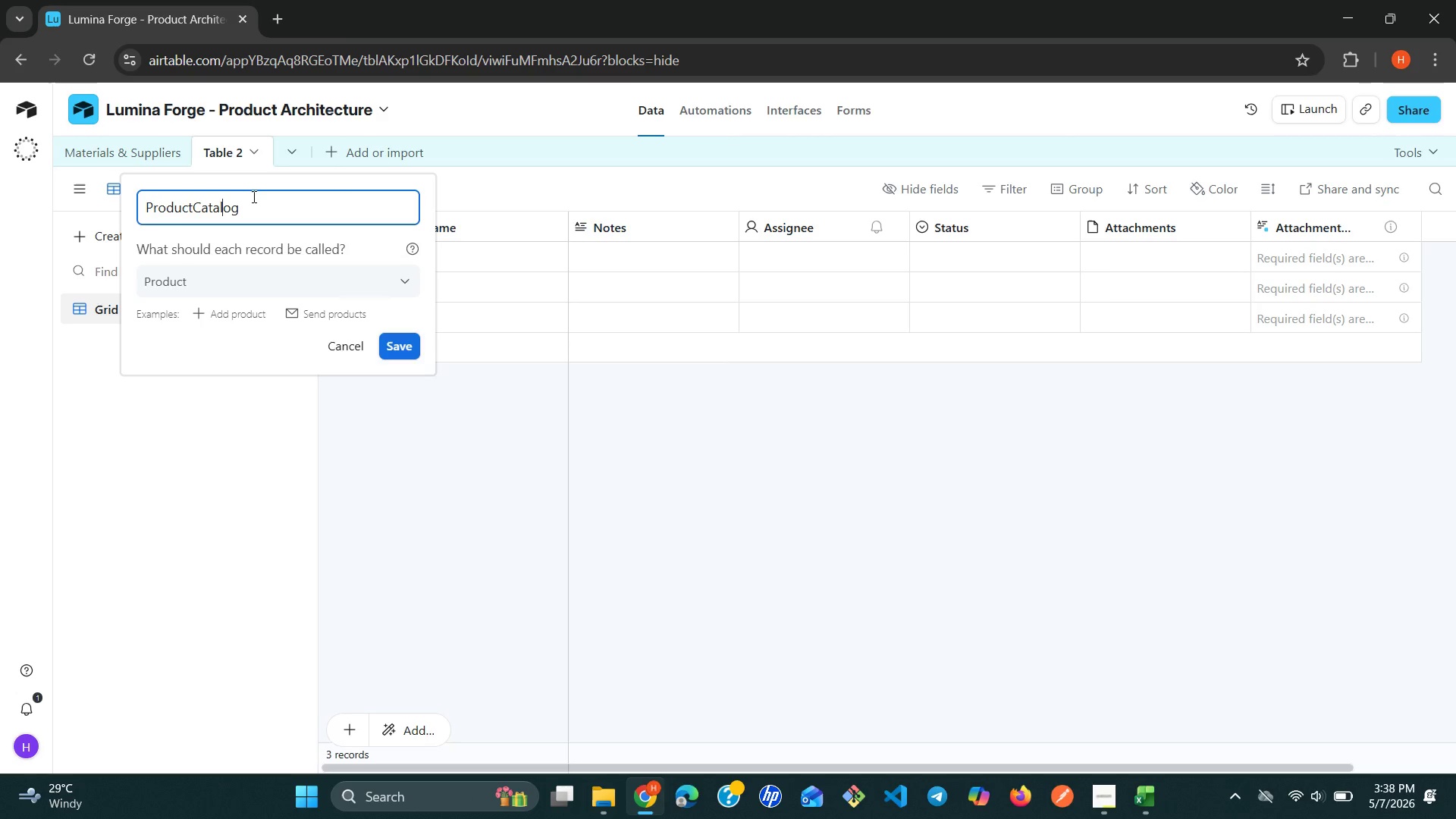 
key(ArrowLeft)
 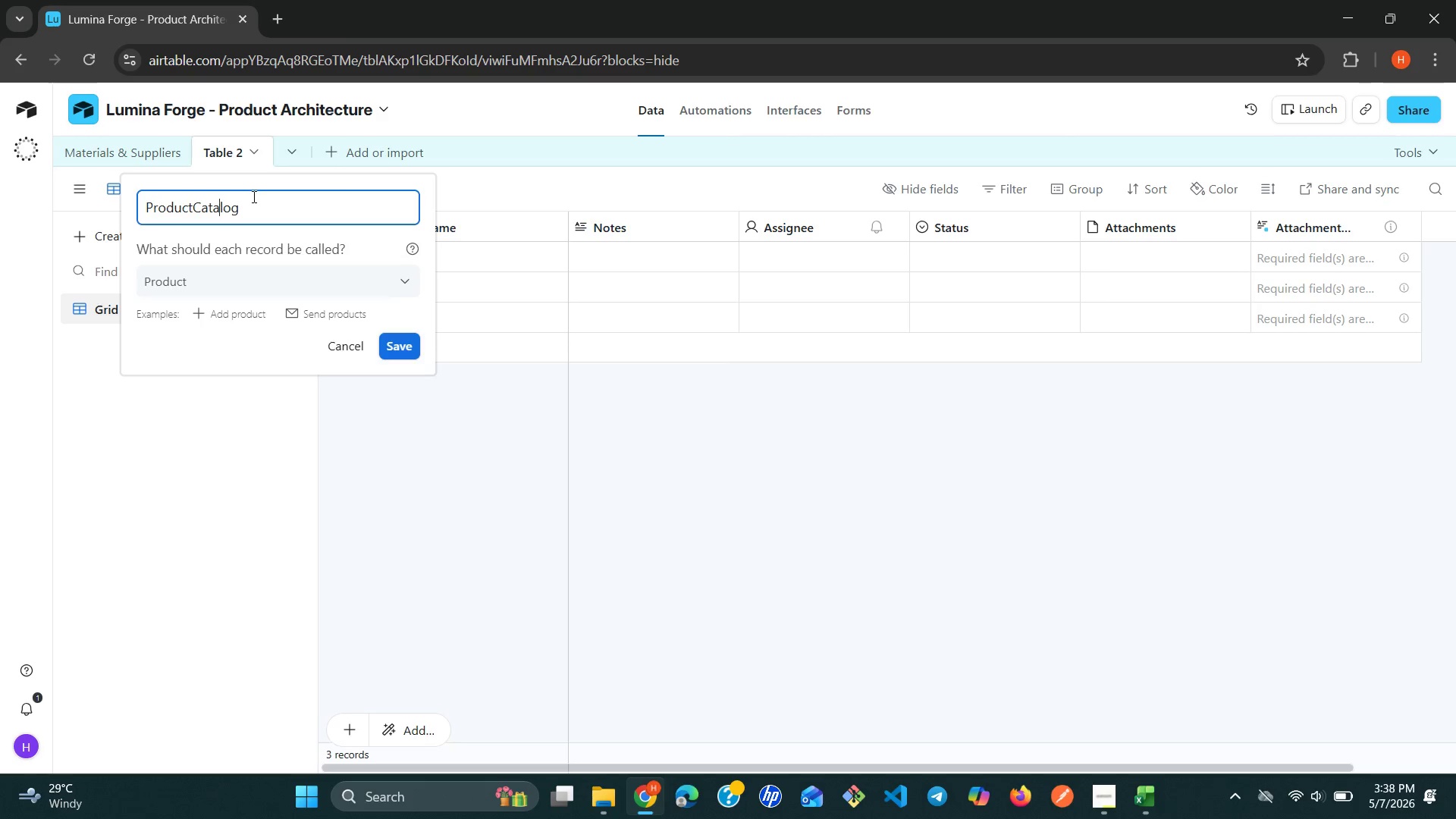 
key(ArrowLeft)
 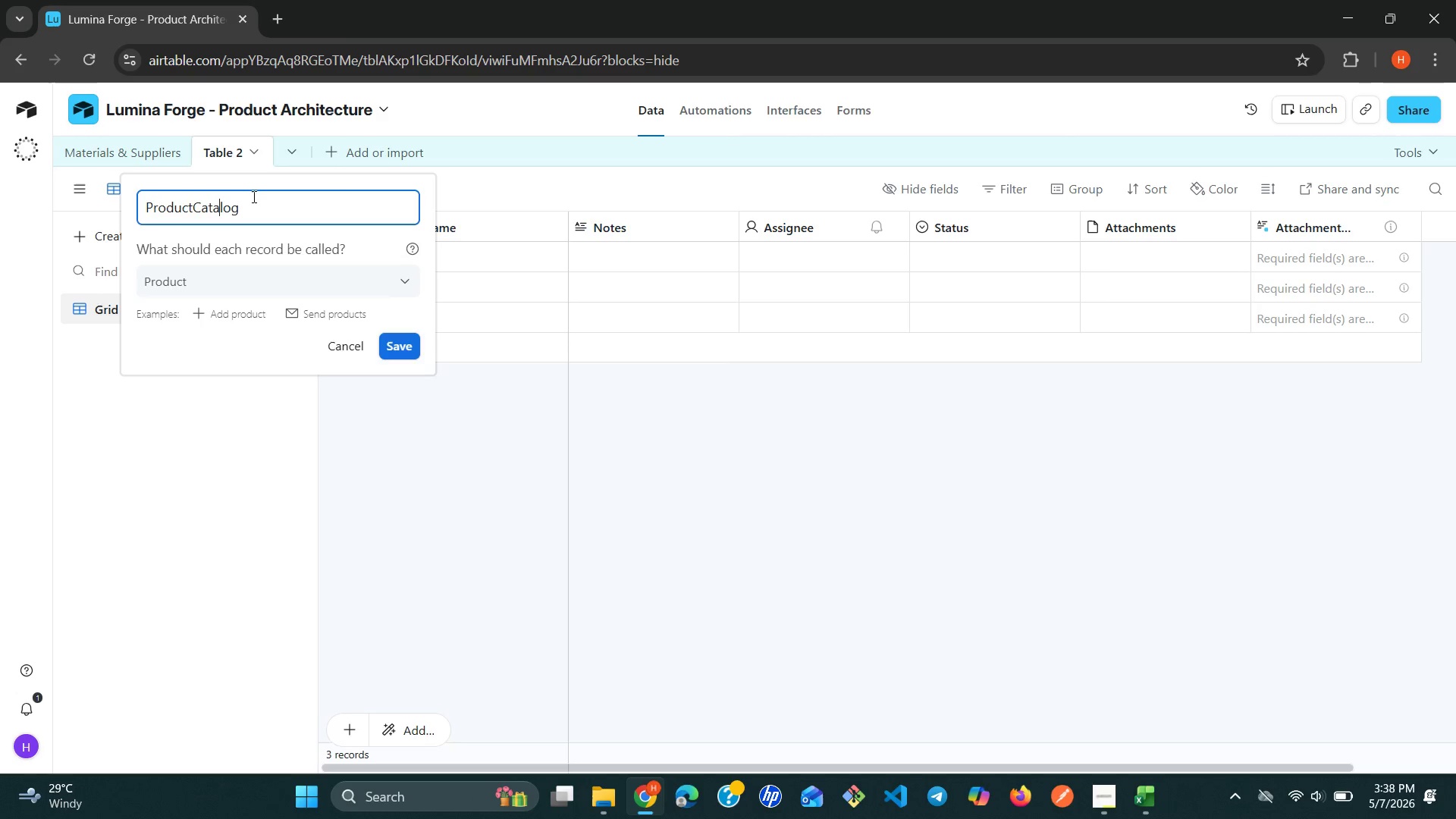 
key(ArrowLeft)
 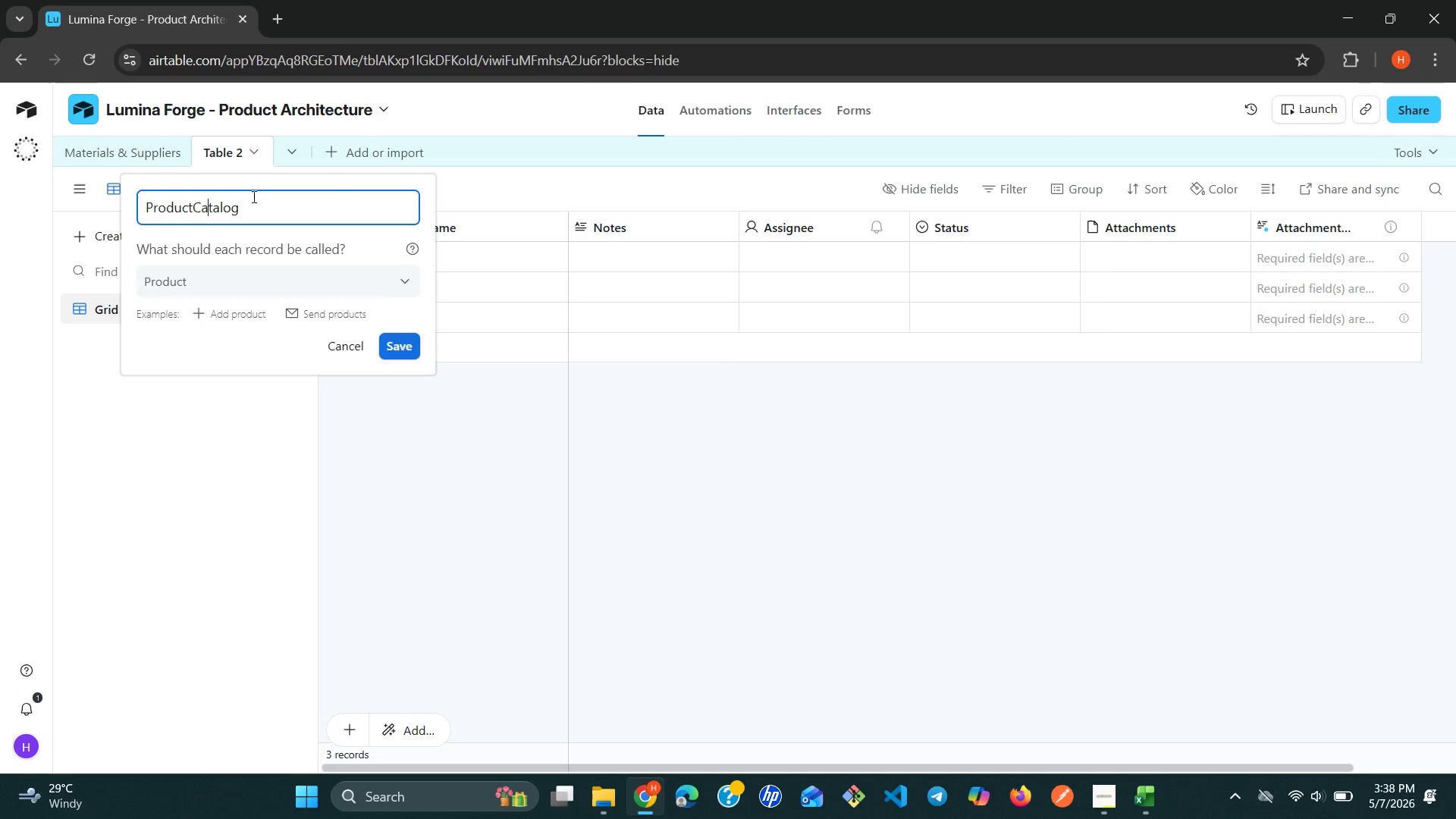 
key(ArrowLeft)
 